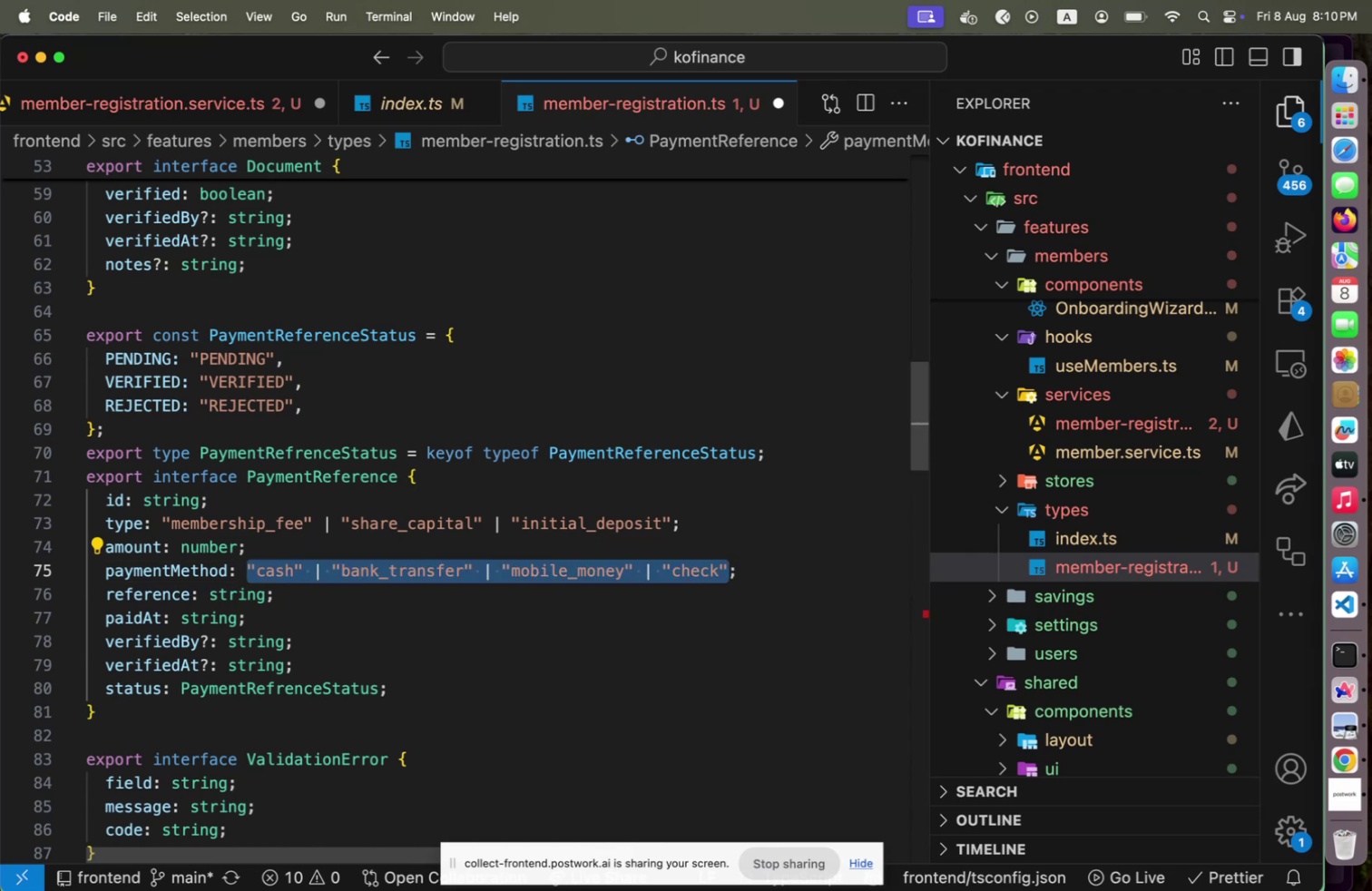 
key(Meta+X)
 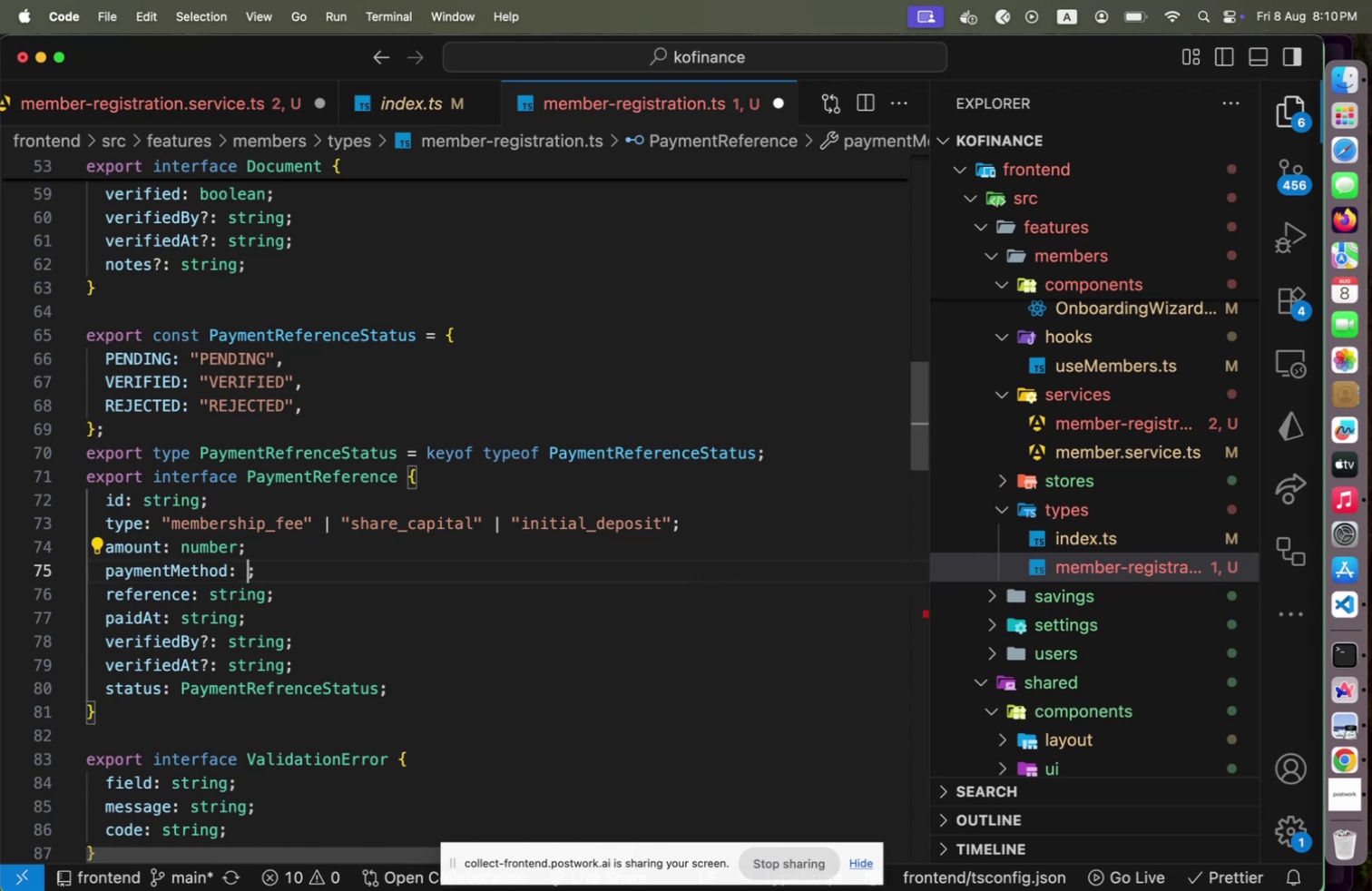 
key(ArrowUp)
 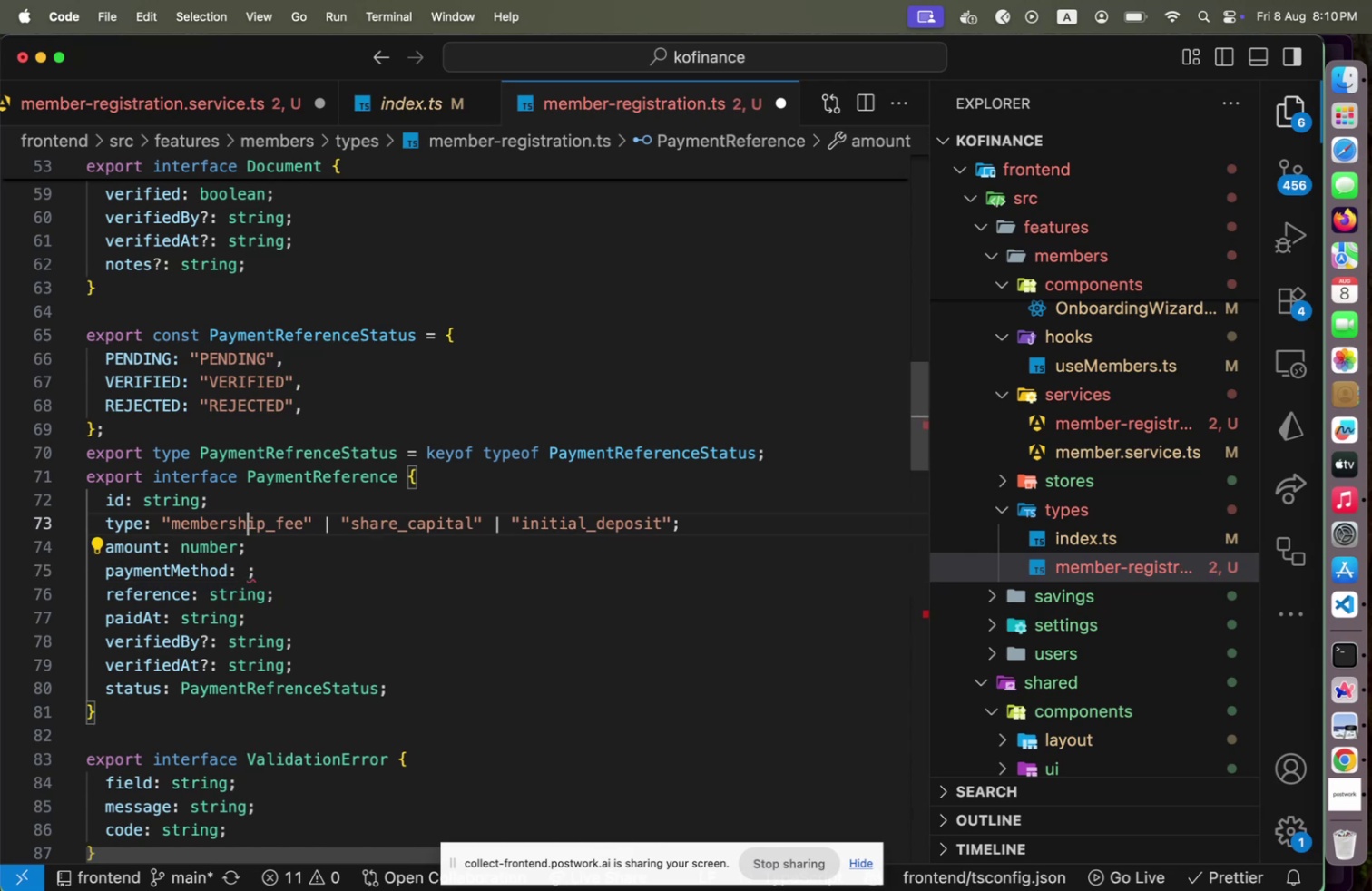 
key(ArrowUp)
 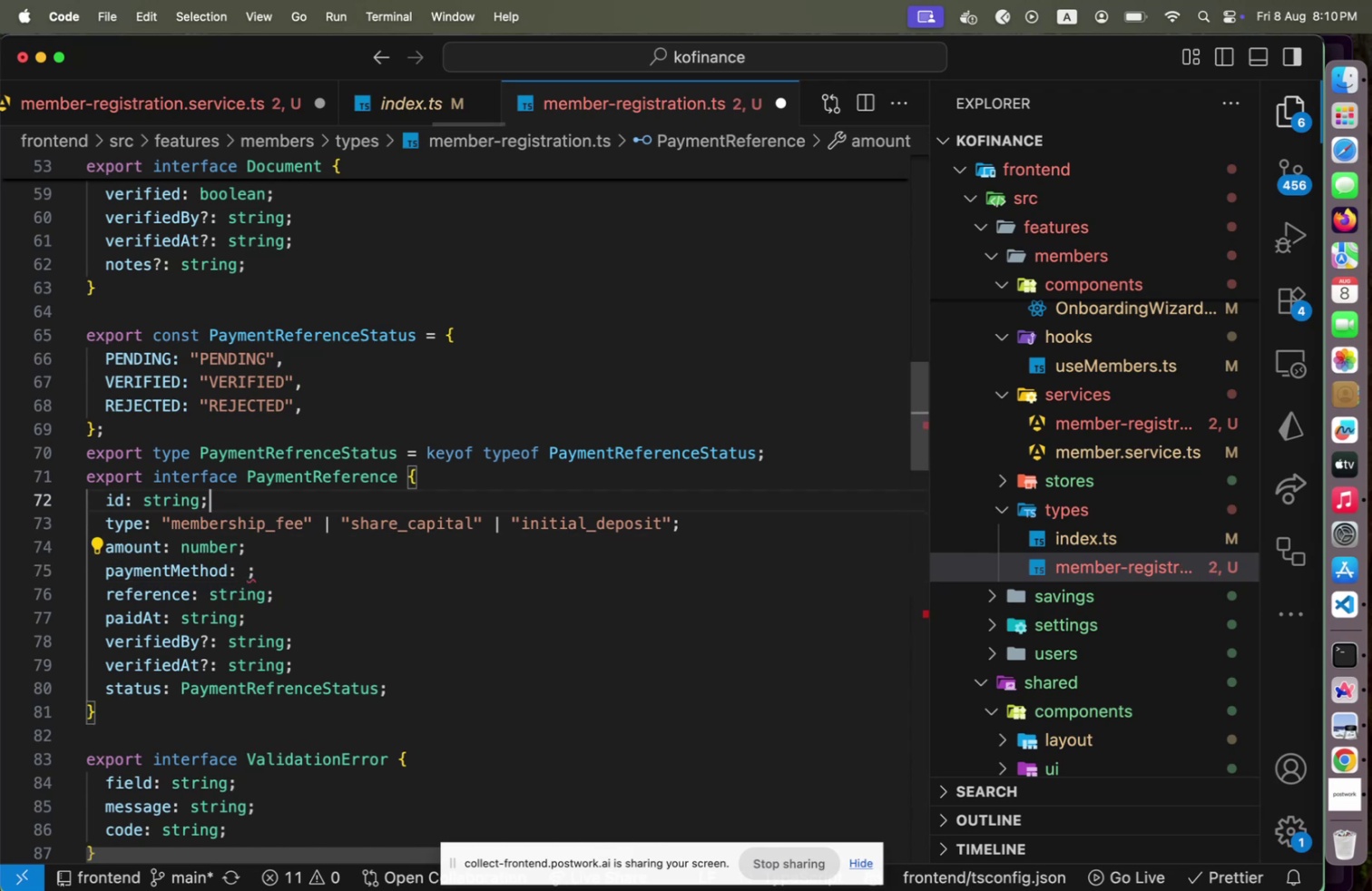 
key(ArrowUp)
 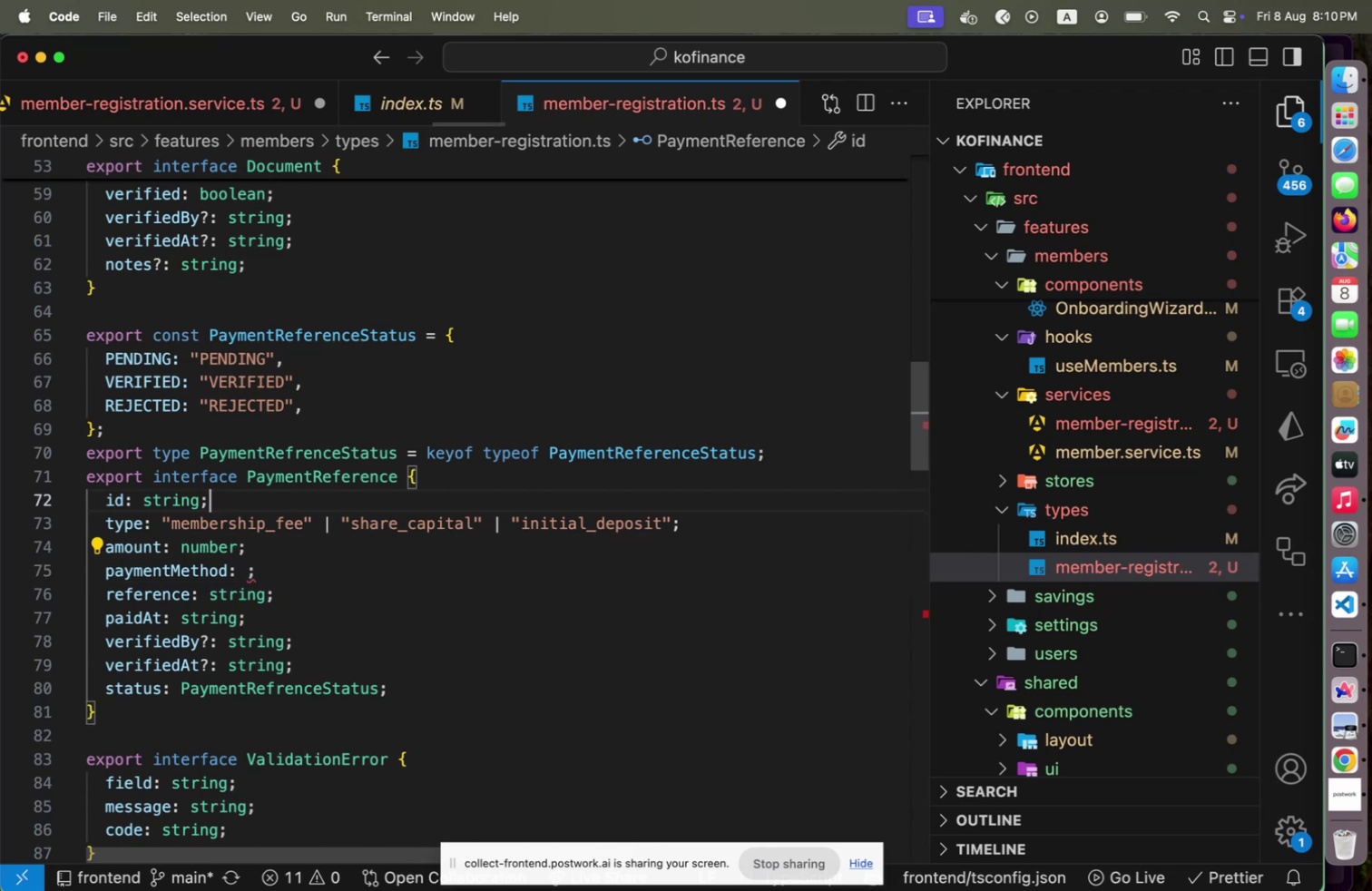 
key(ArrowUp)
 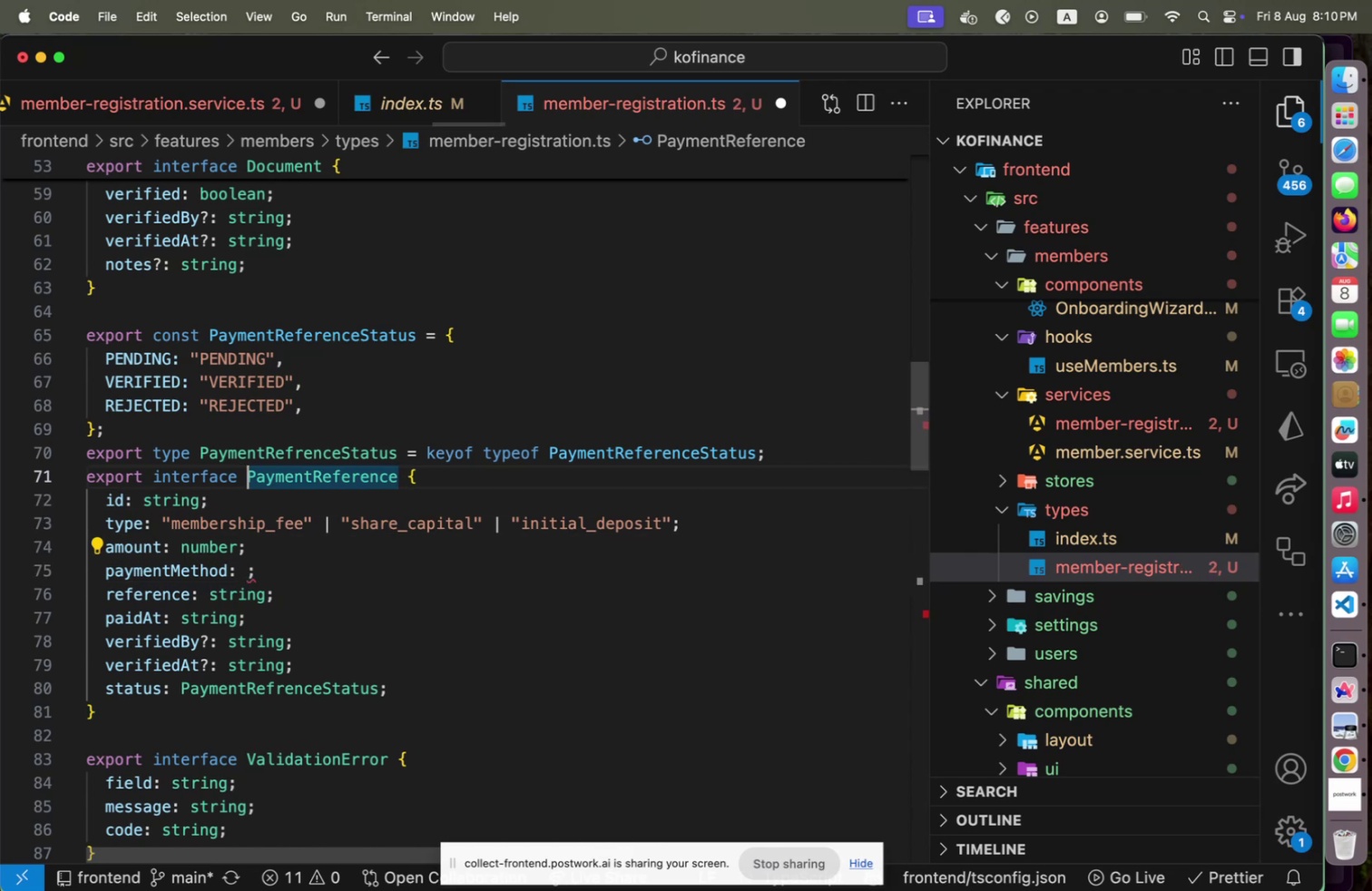 
key(ArrowUp)
 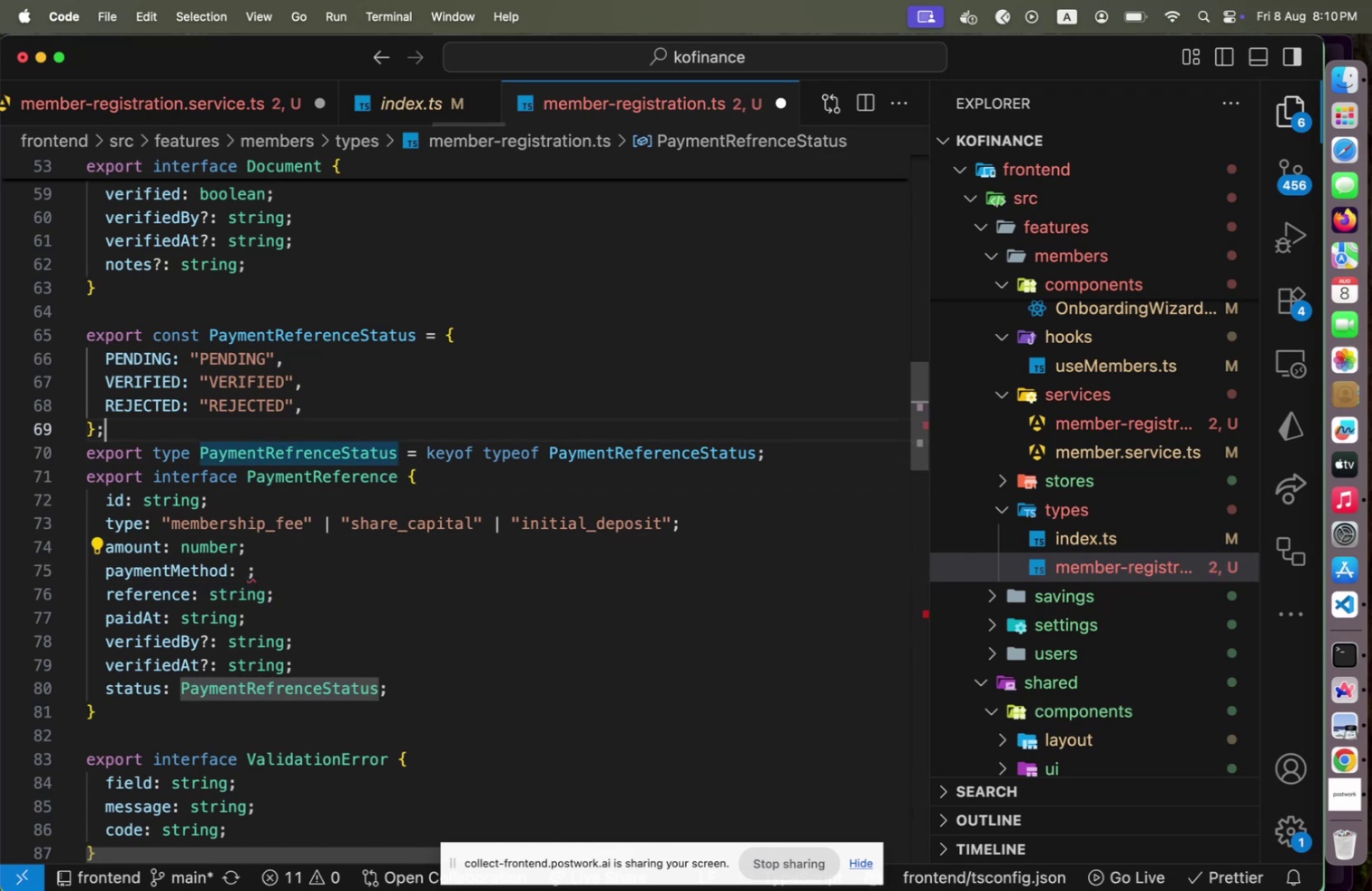 
key(ArrowUp)
 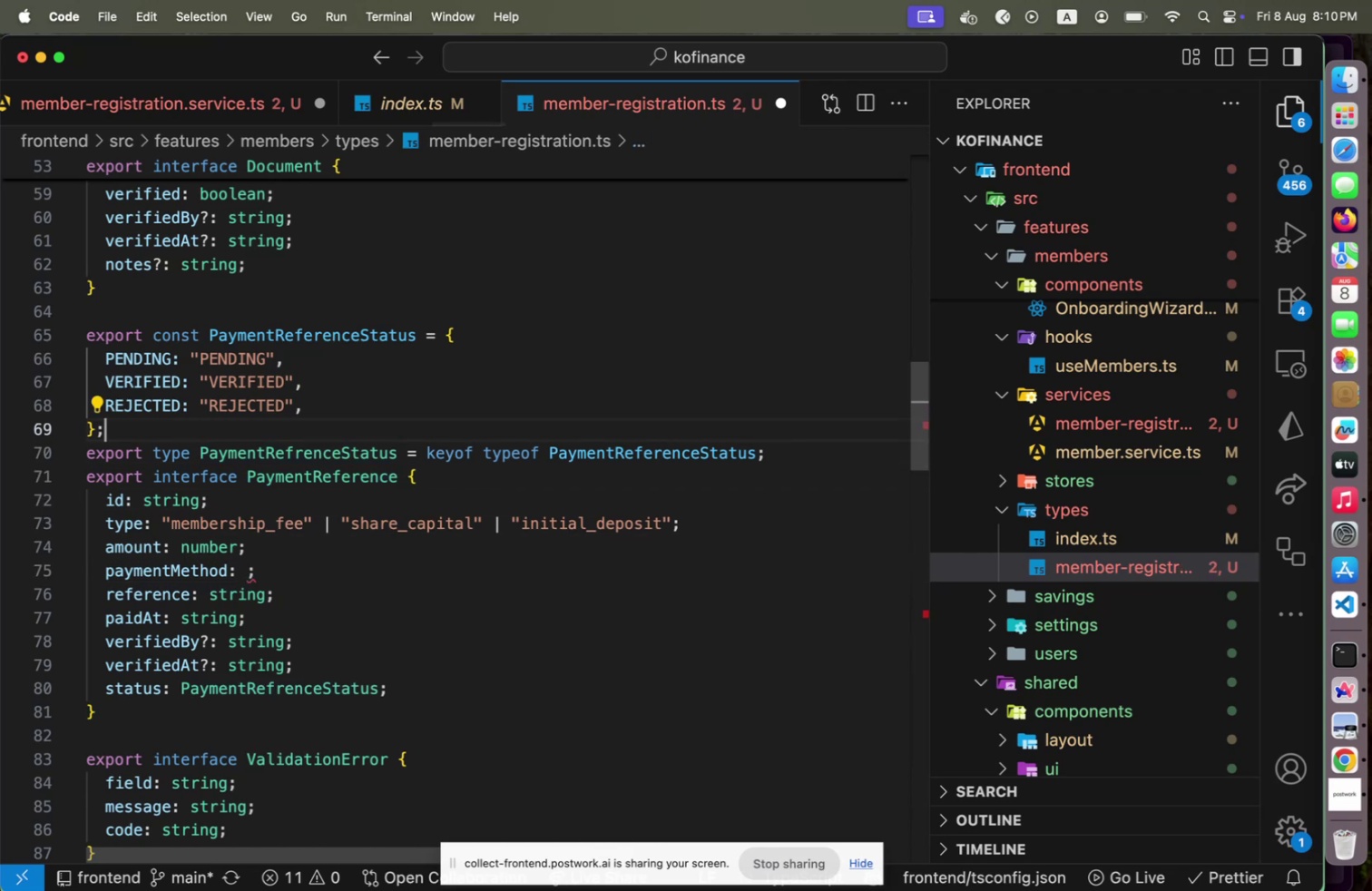 
key(Enter)
 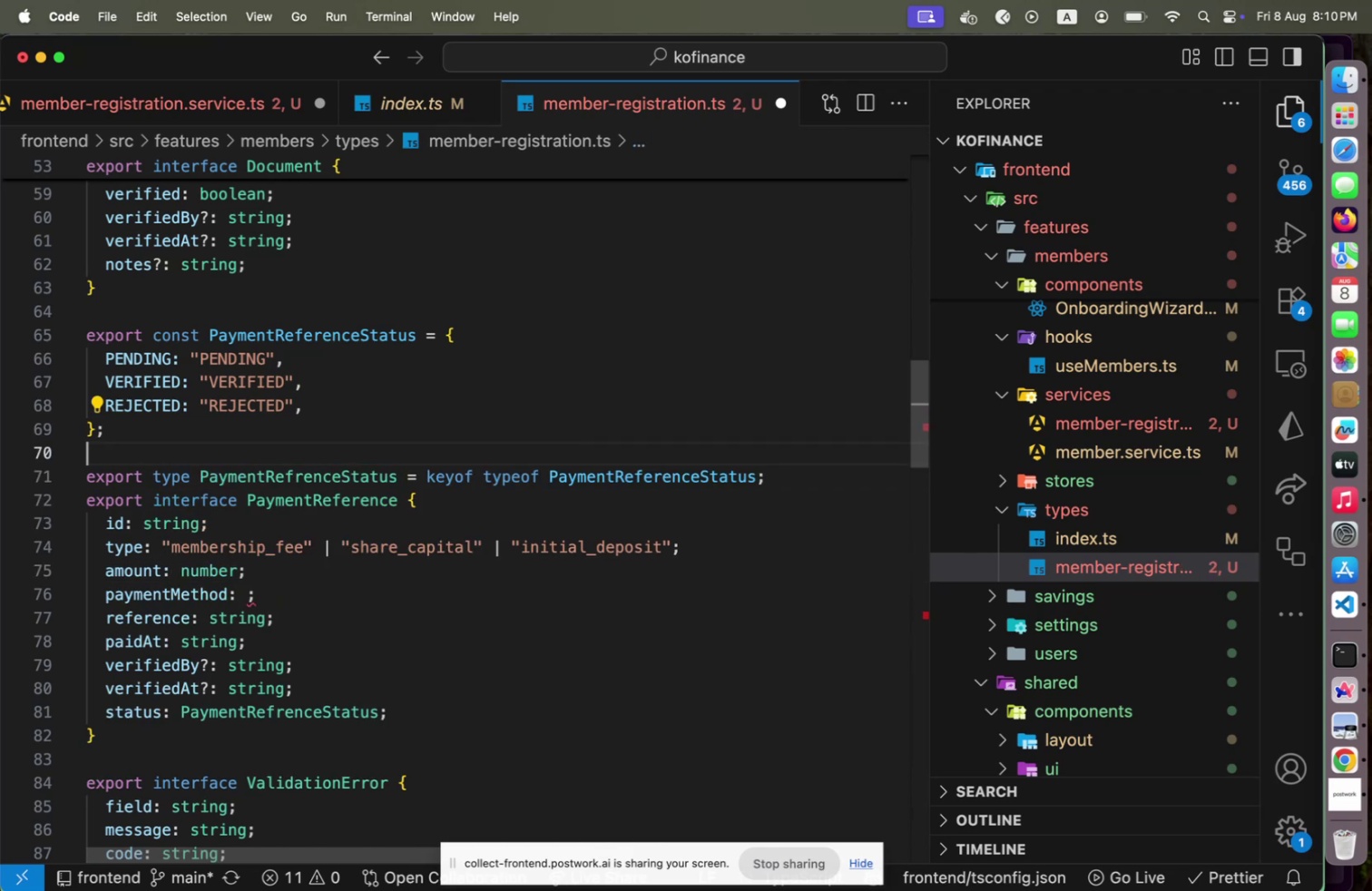 
type(export )
 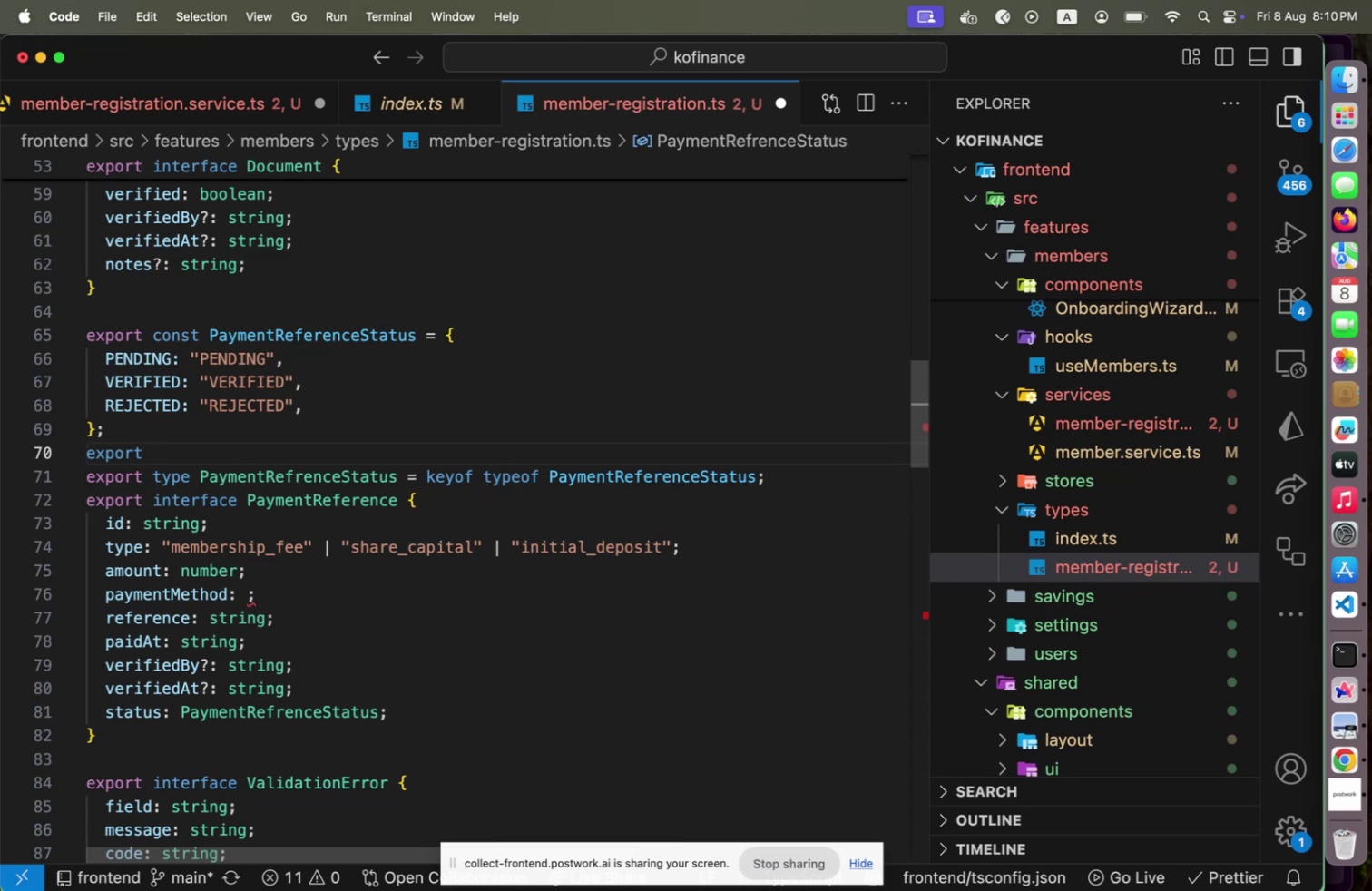 
wait(6.09)
 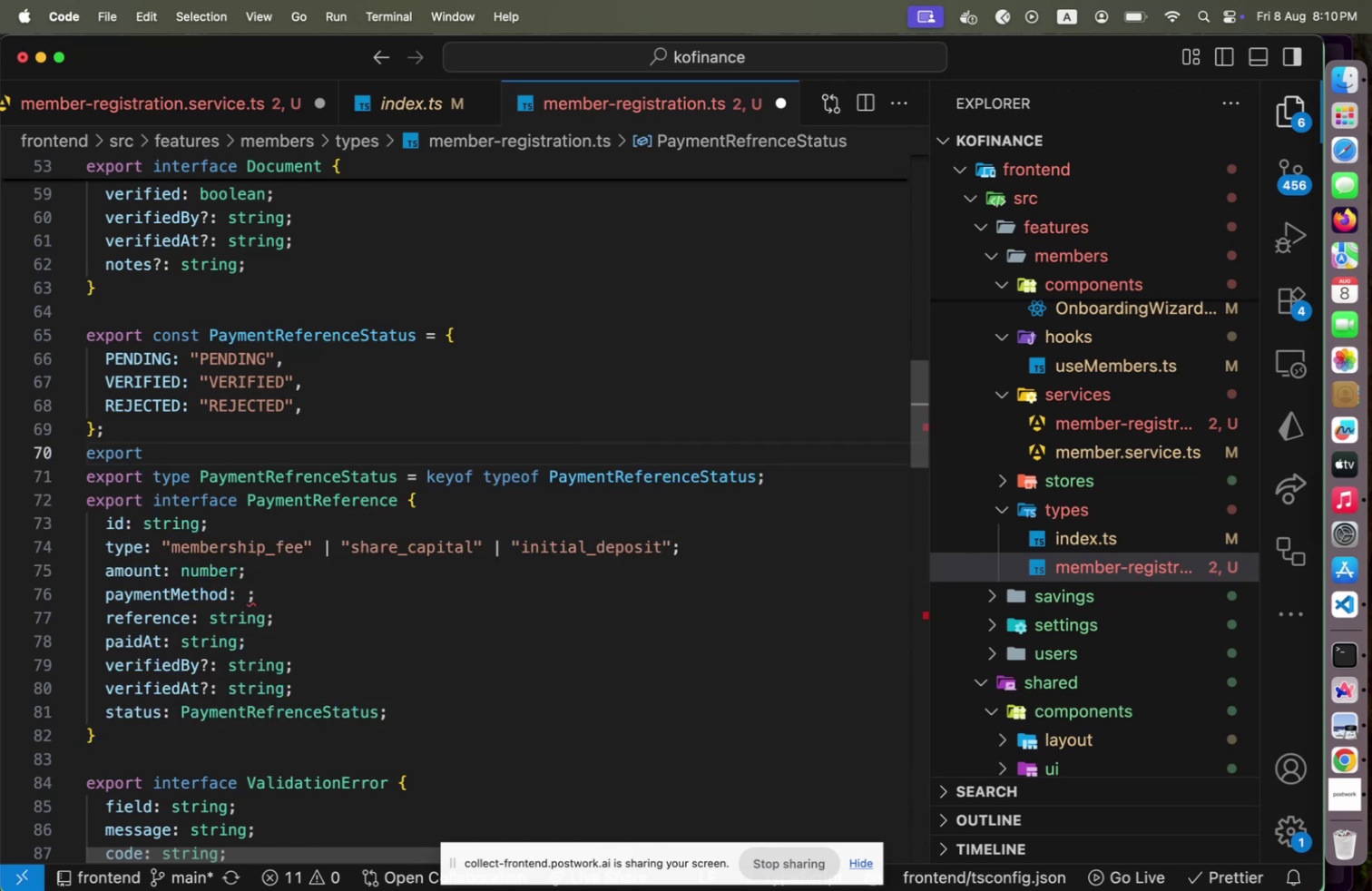 
type(typw)
key(Backspace)
type(e PaymentMethod = {)
 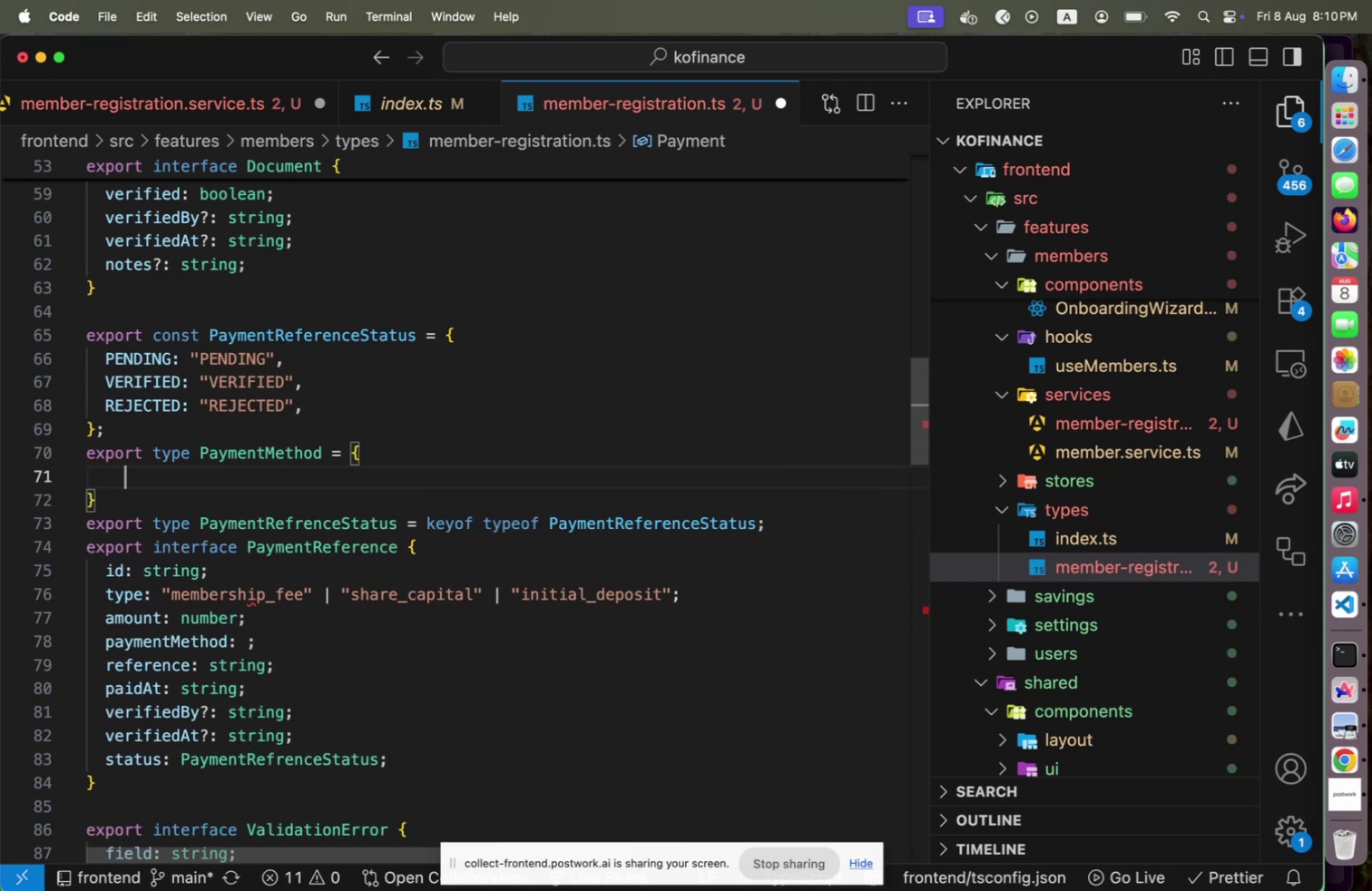 
 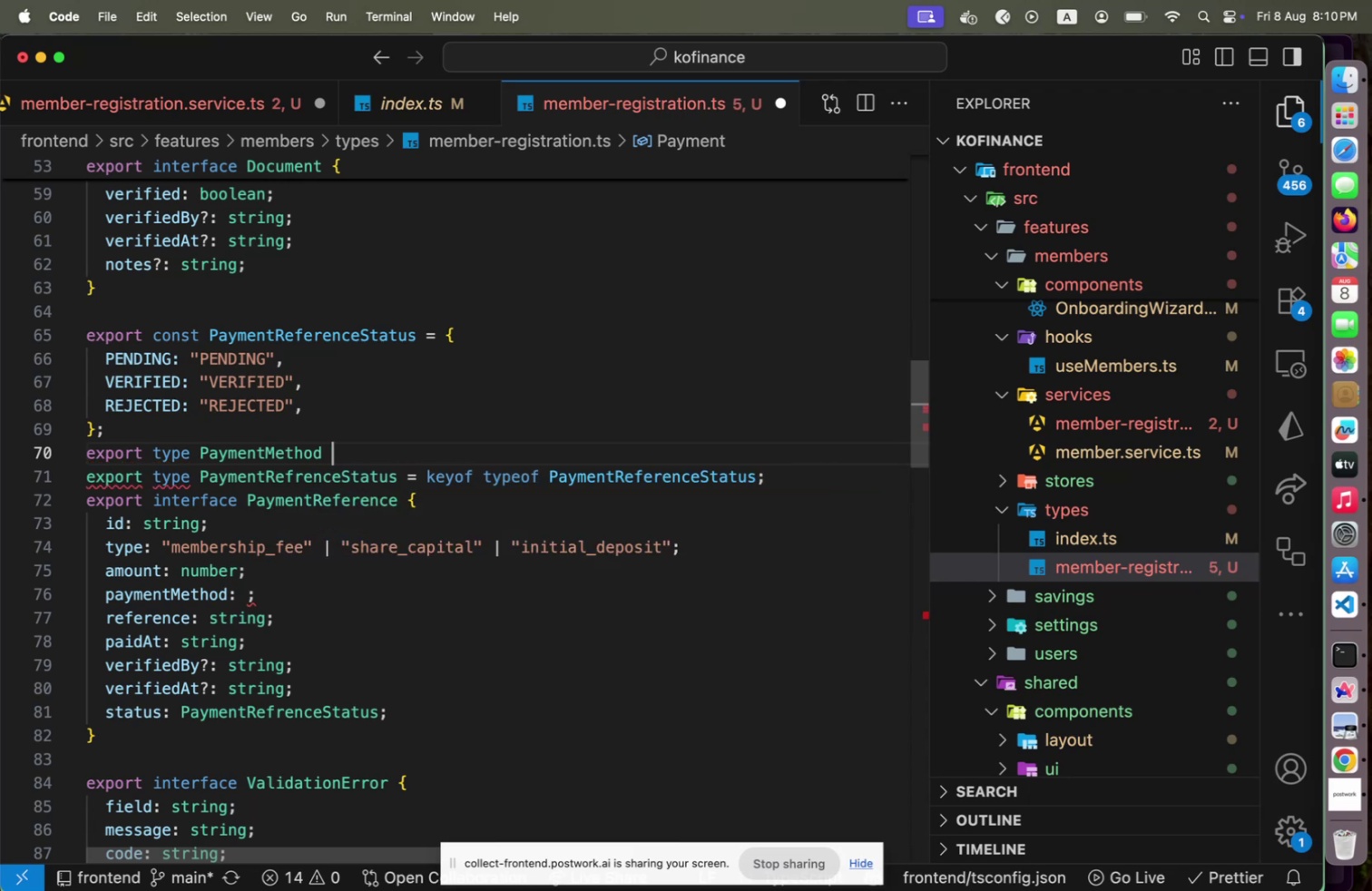 
key(Enter)
 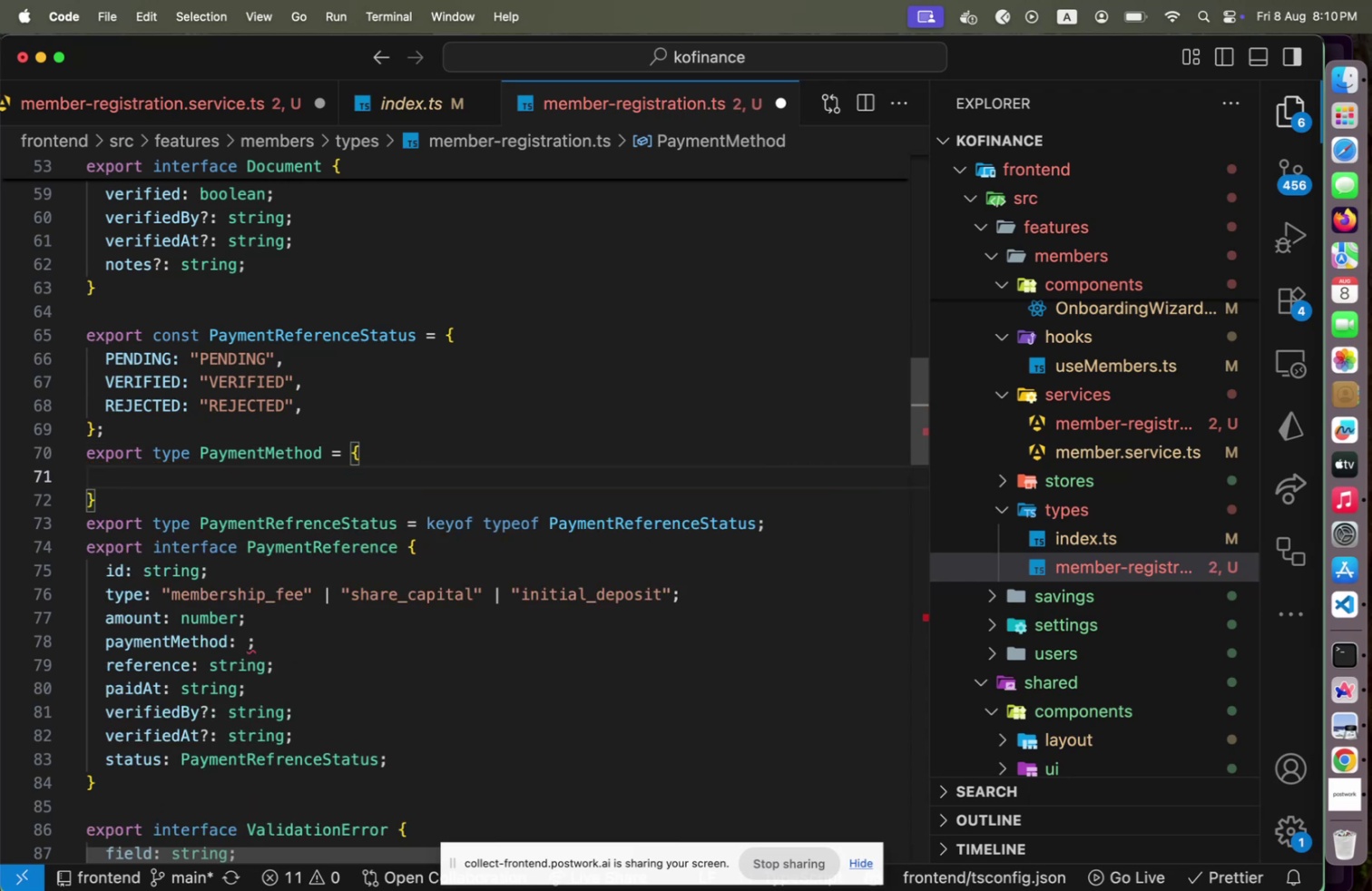 
key(C)
 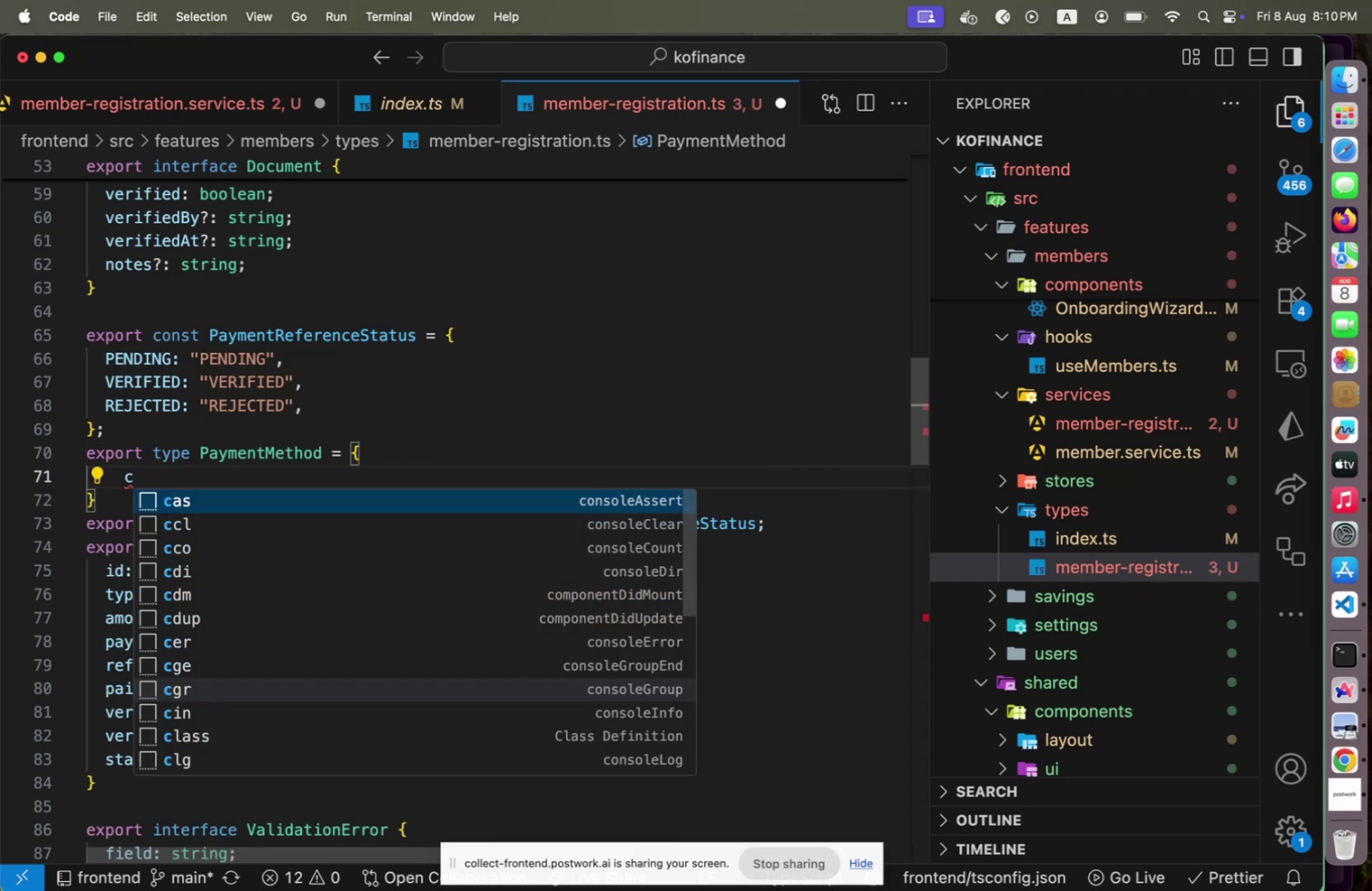 
key(Backspace)
 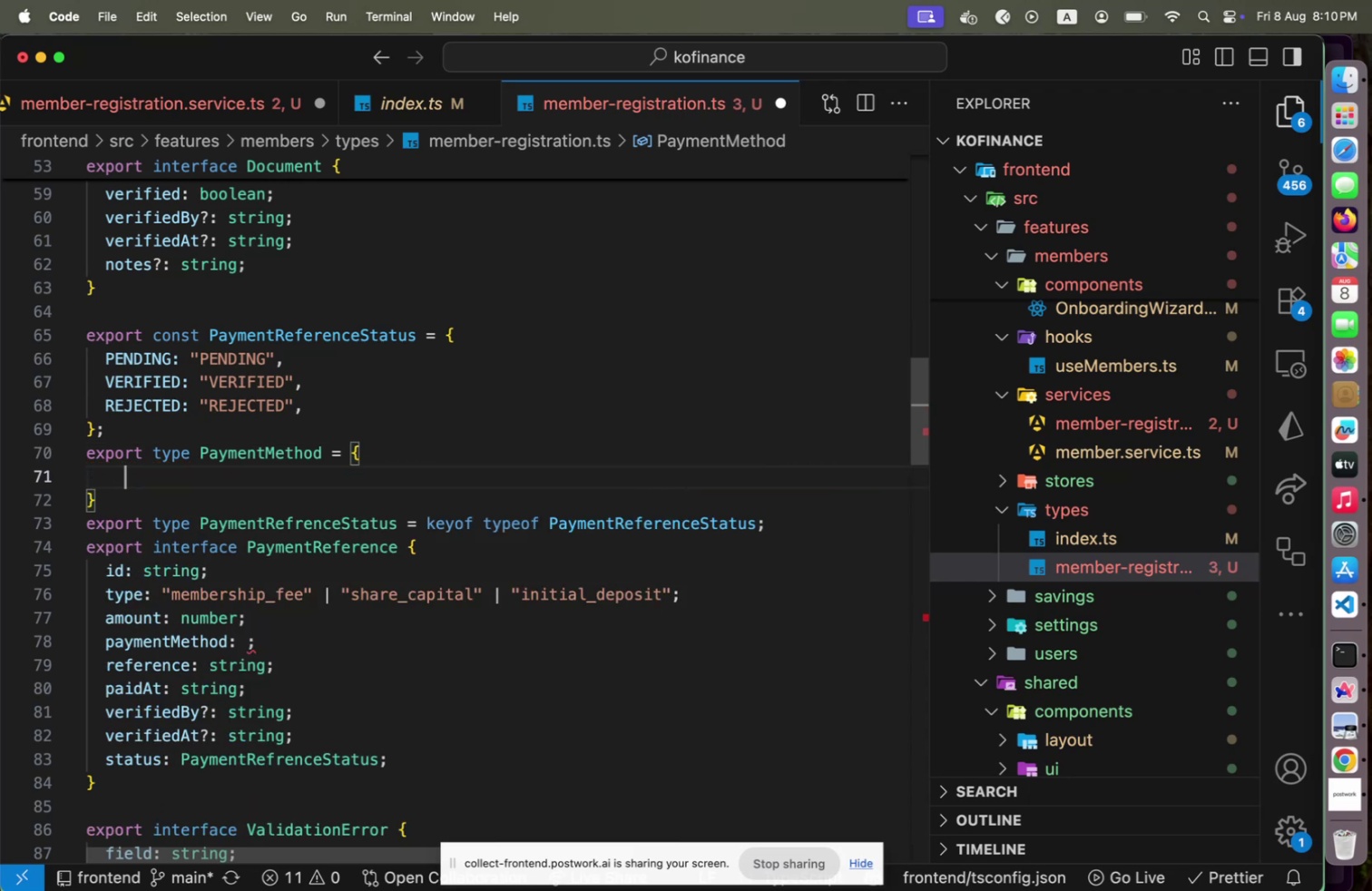 
key(Meta+V)
 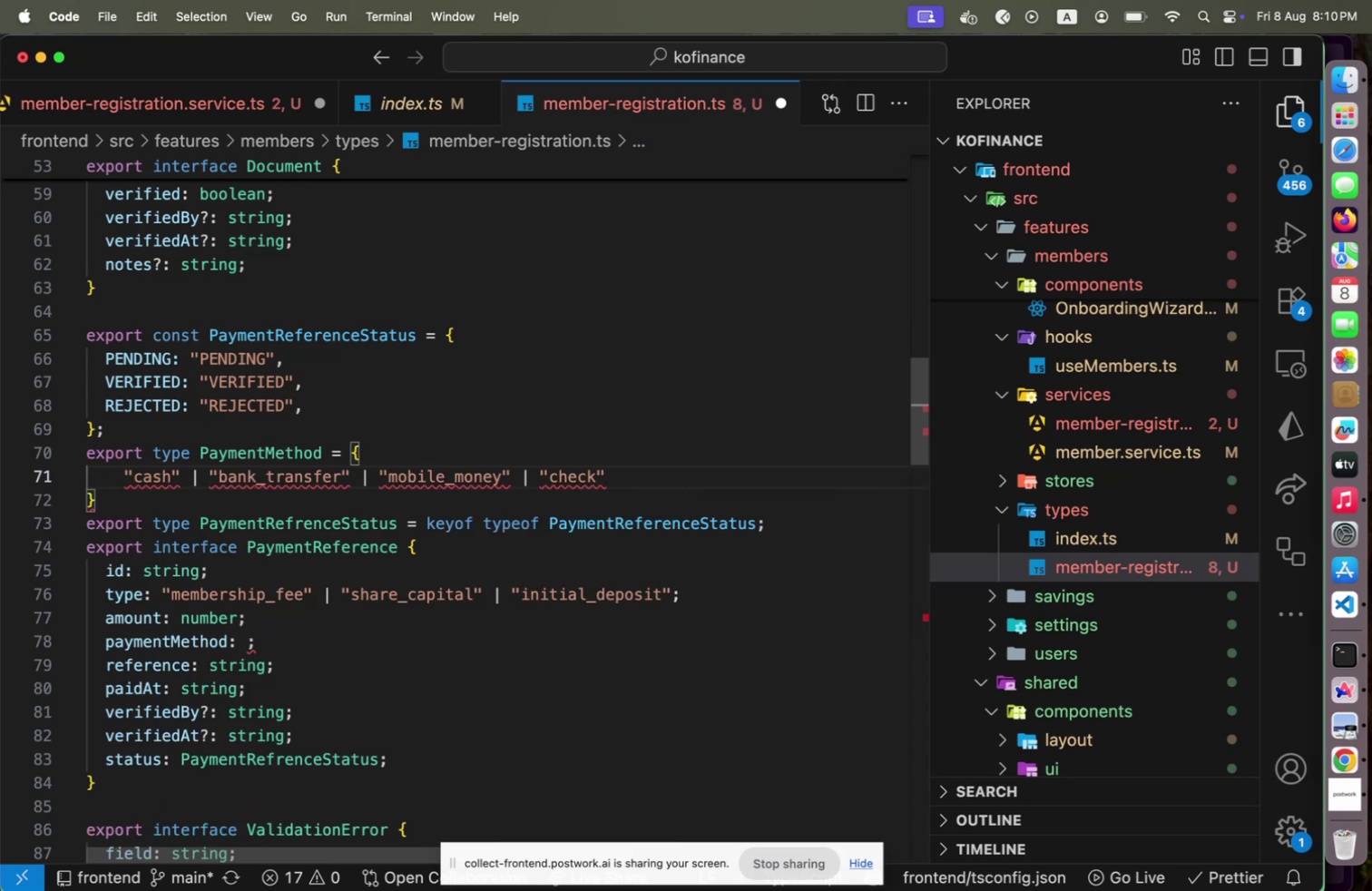 
key(Home)
 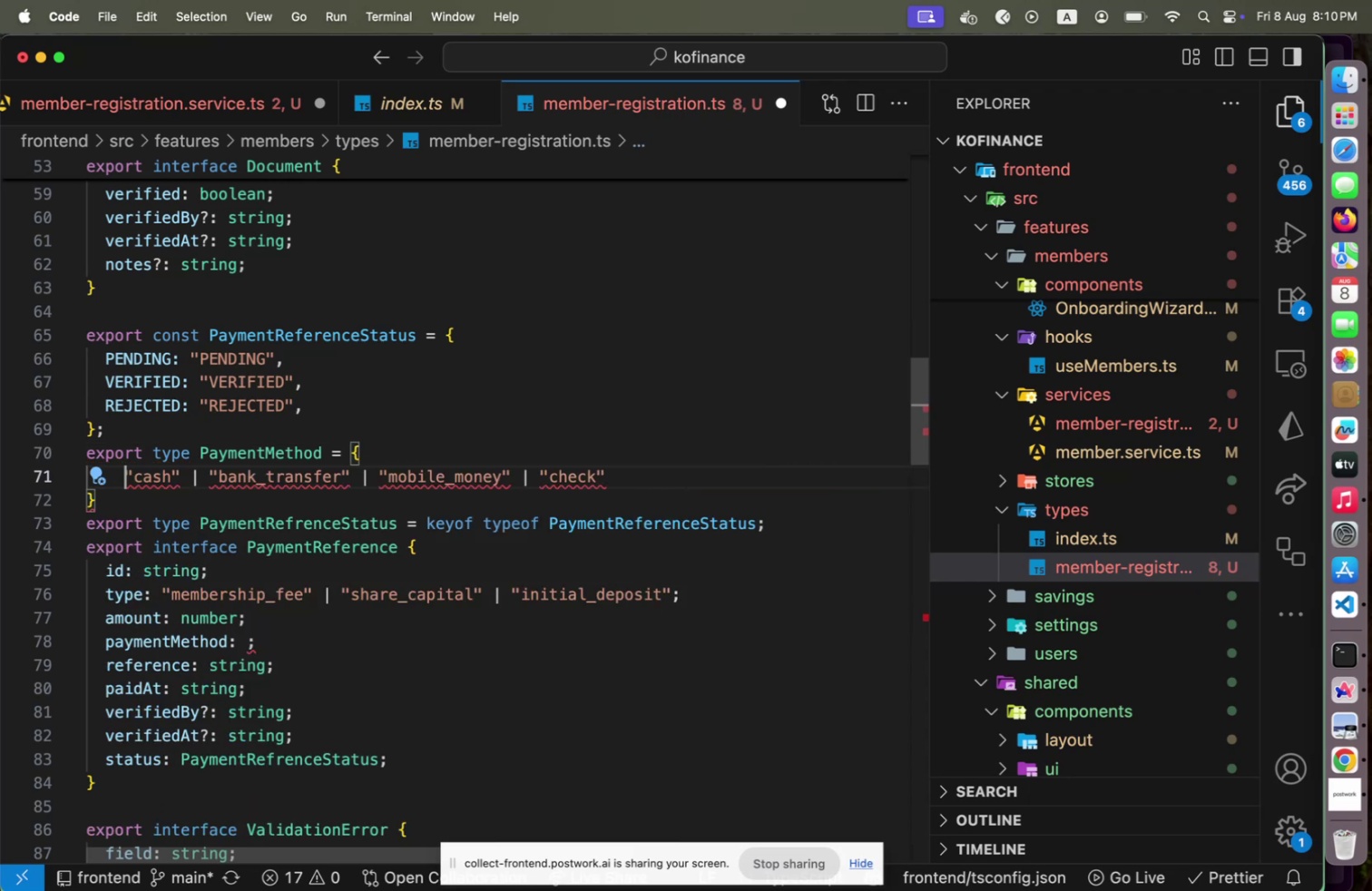 
key(Shift+ShiftLeft)
 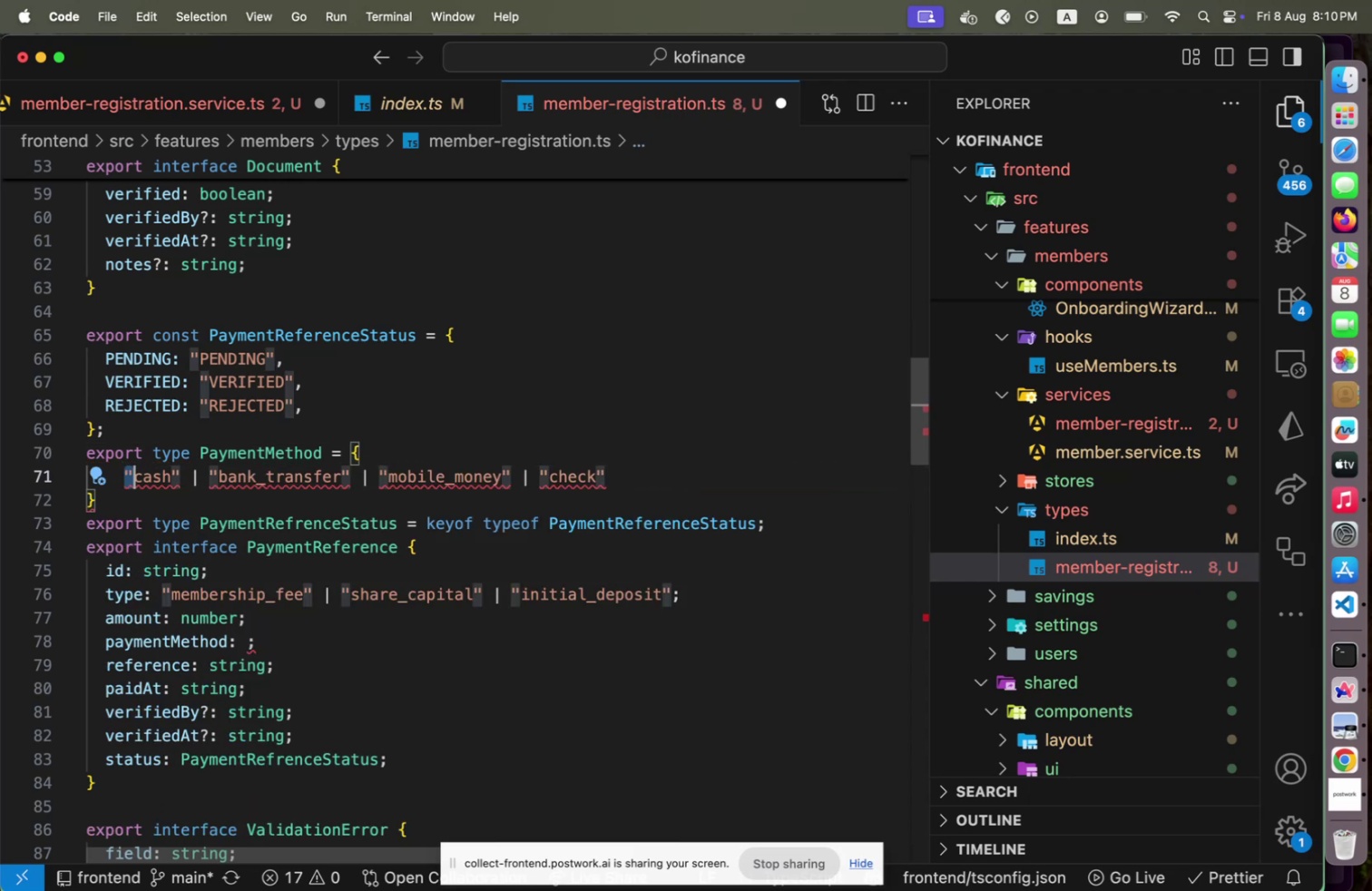 
key(Shift+ArrowRight)
 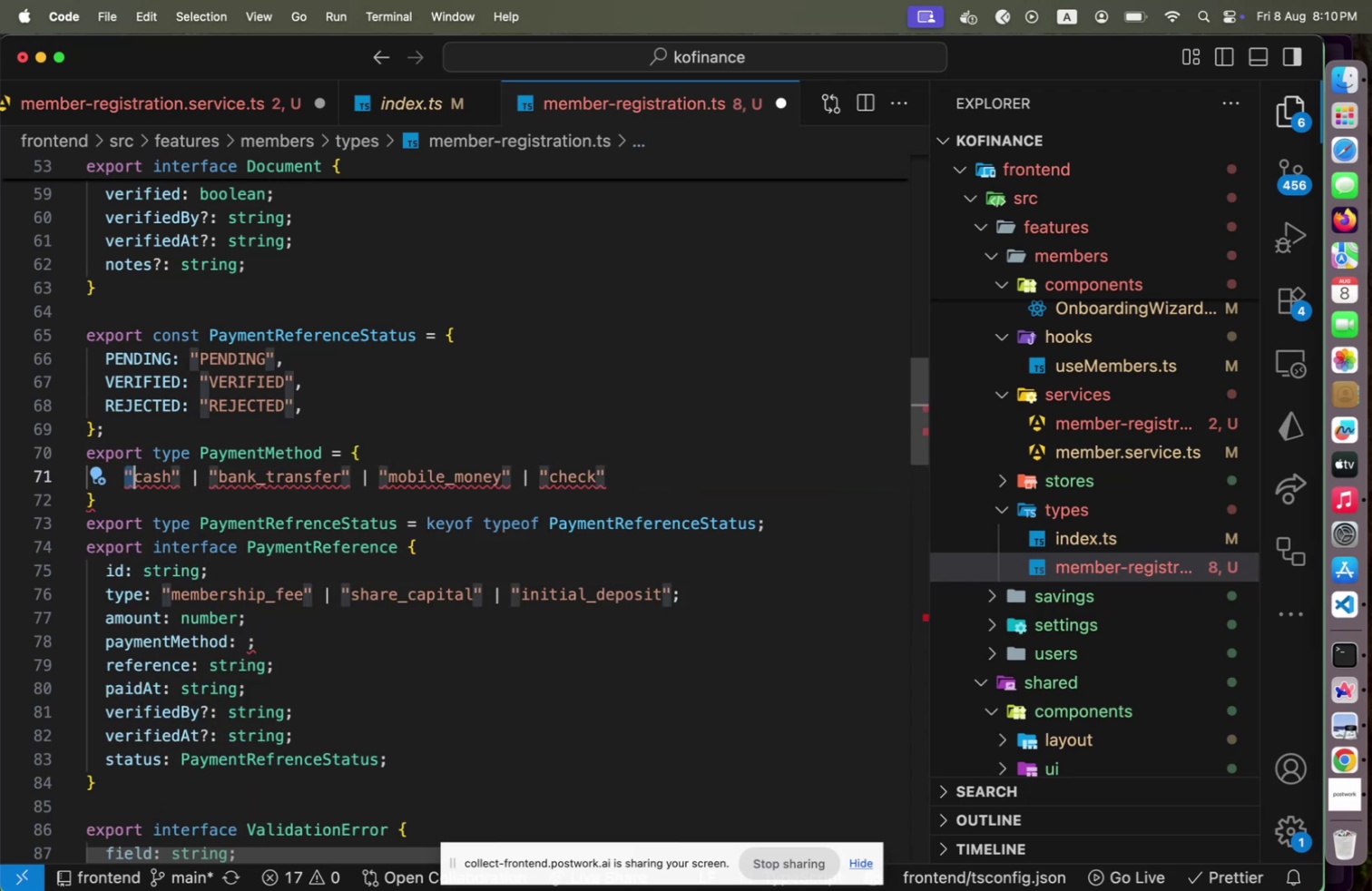 
key(ArrowRight)
 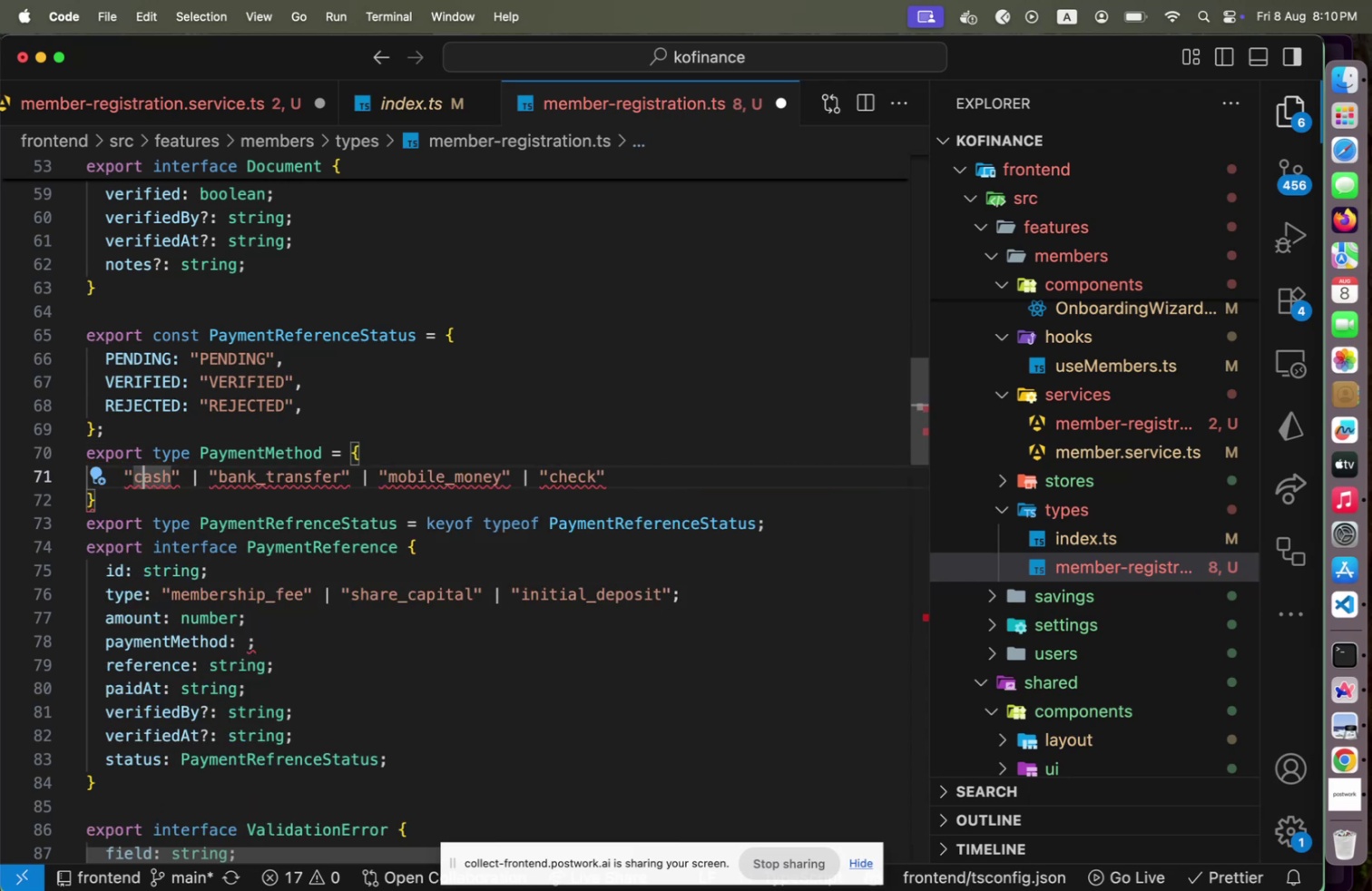 
key(ArrowRight)
 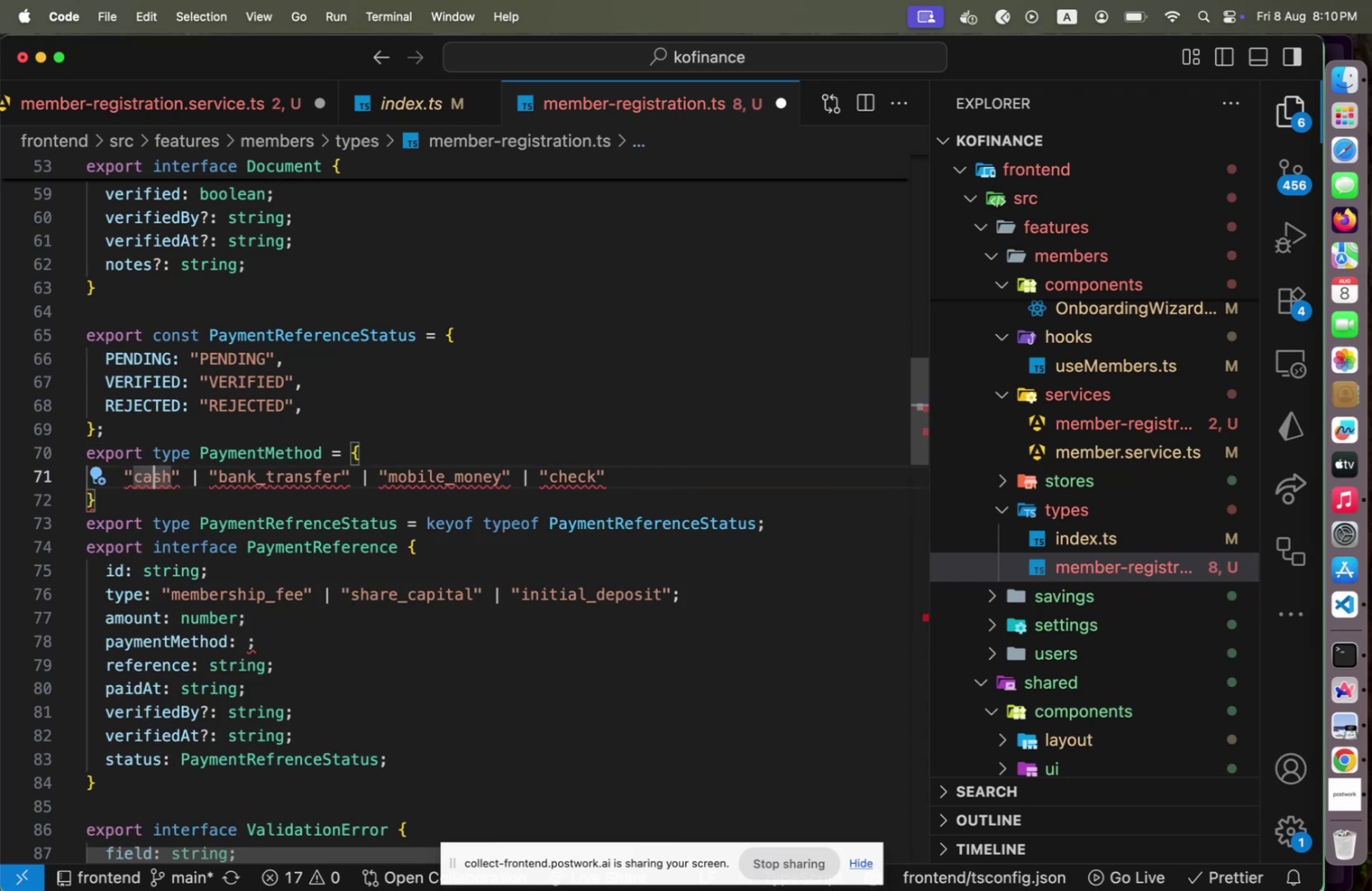 
key(ArrowRight)
 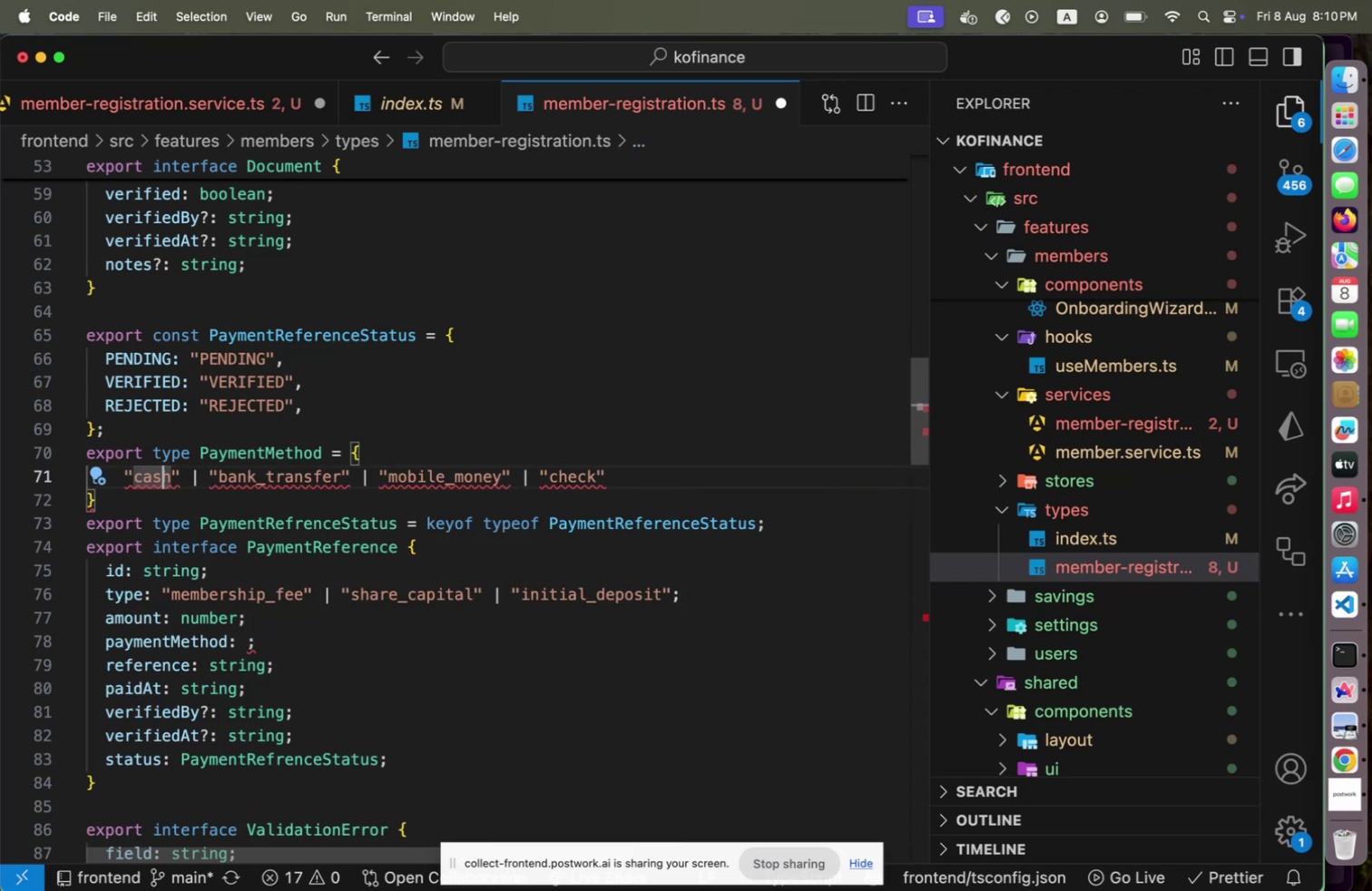 
key(ArrowRight)
 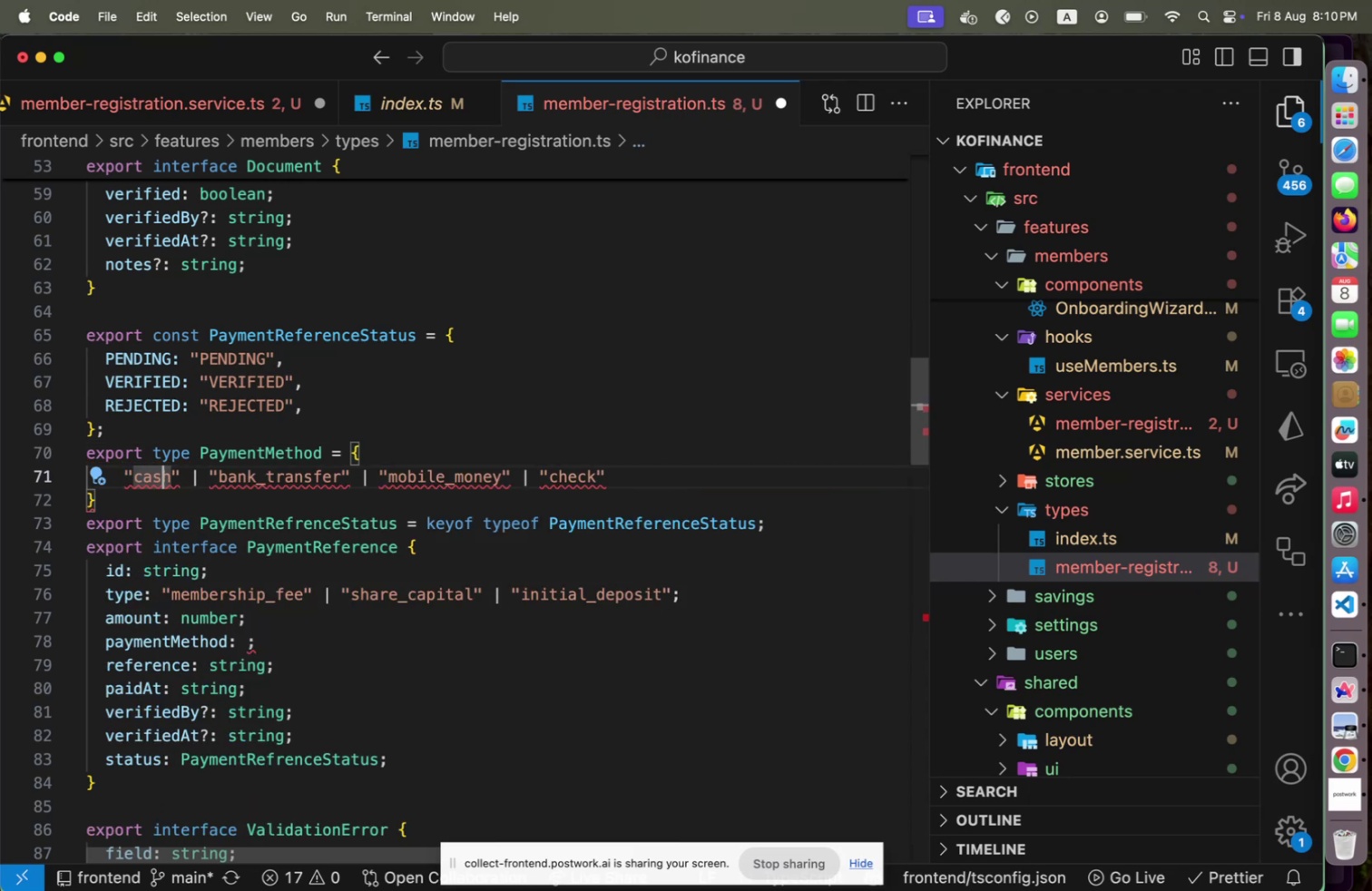 
key(ArrowRight)
 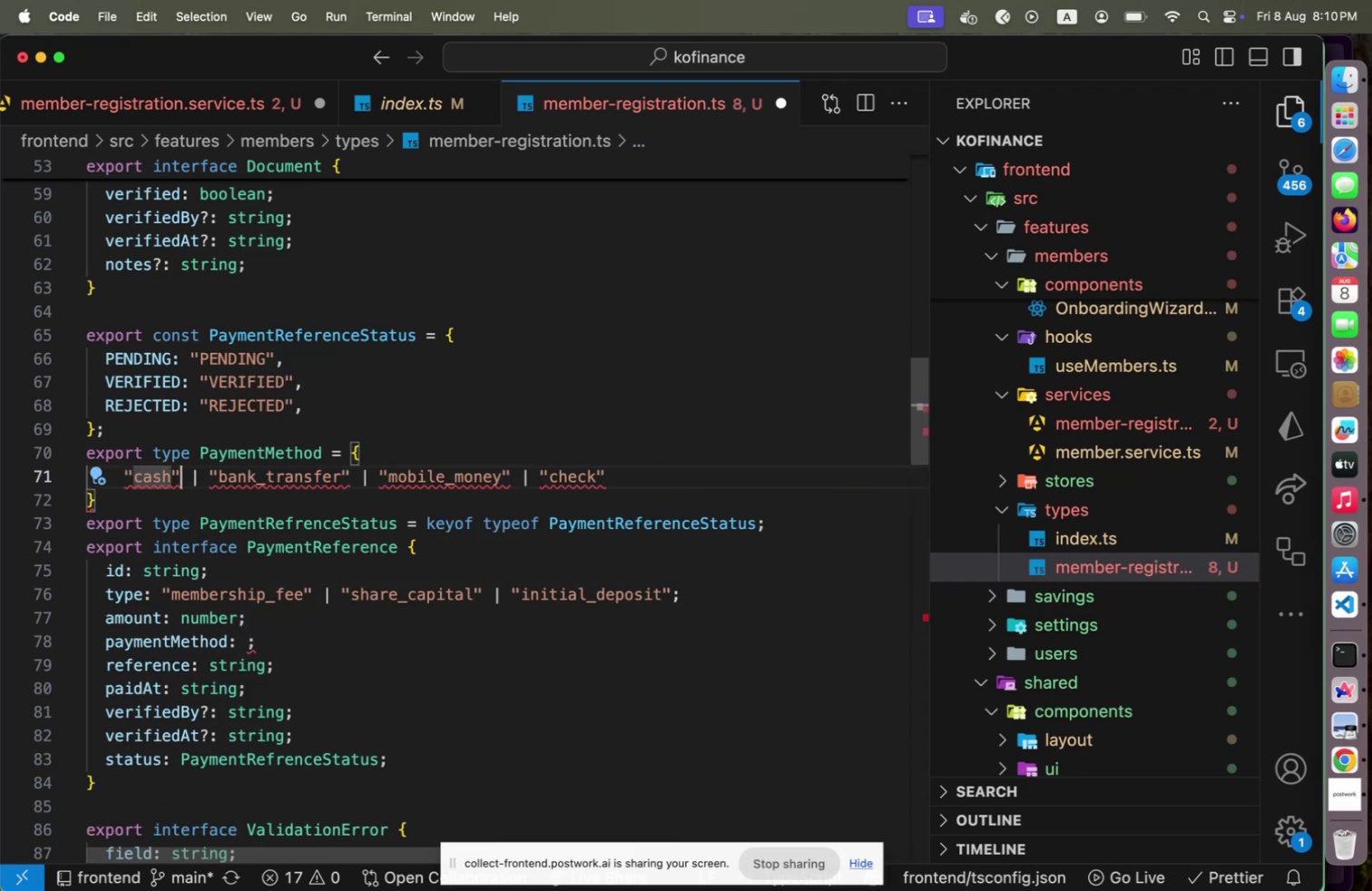 
key(ArrowRight)
 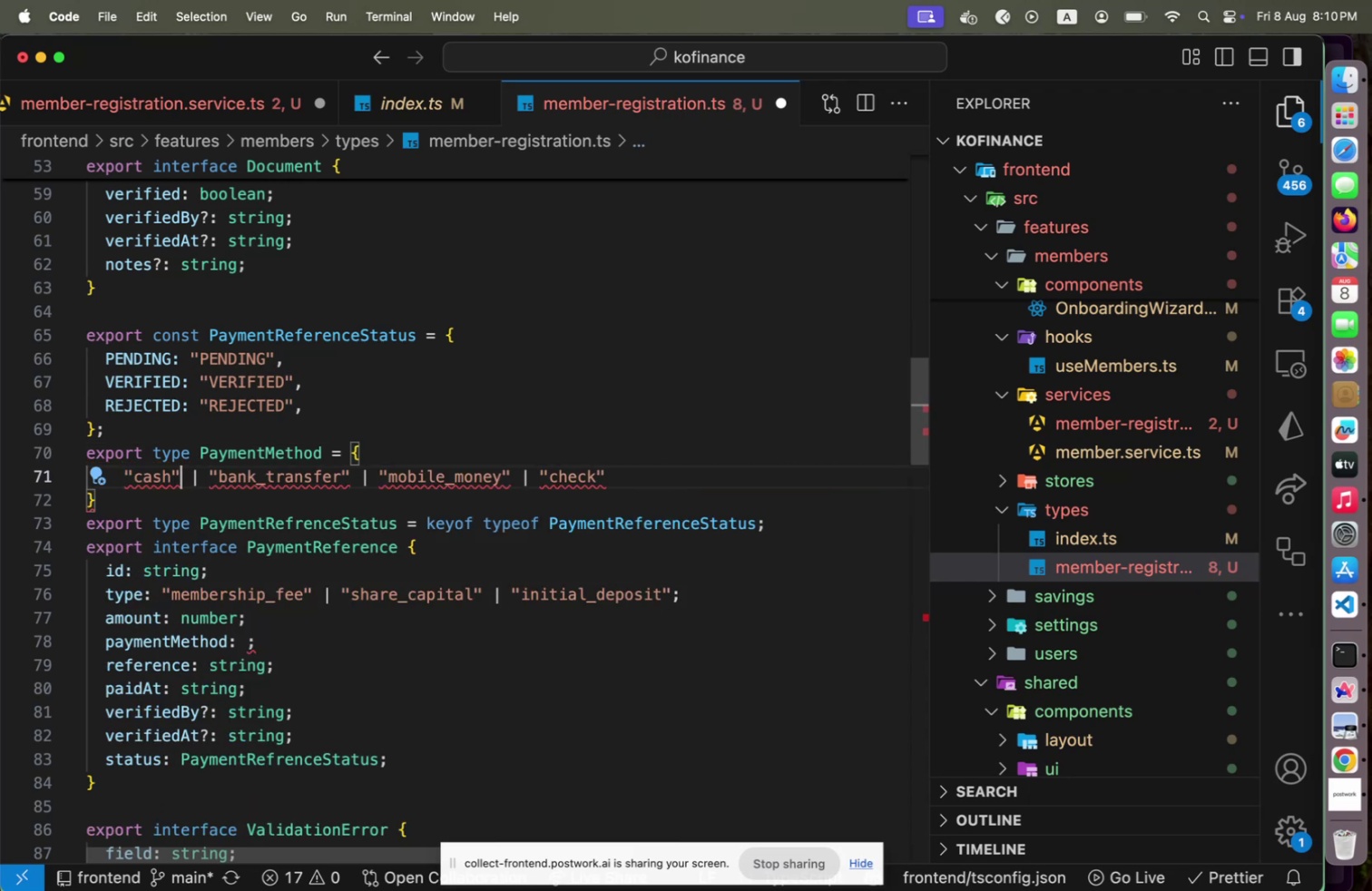 
key(Shift+Semicolon)
 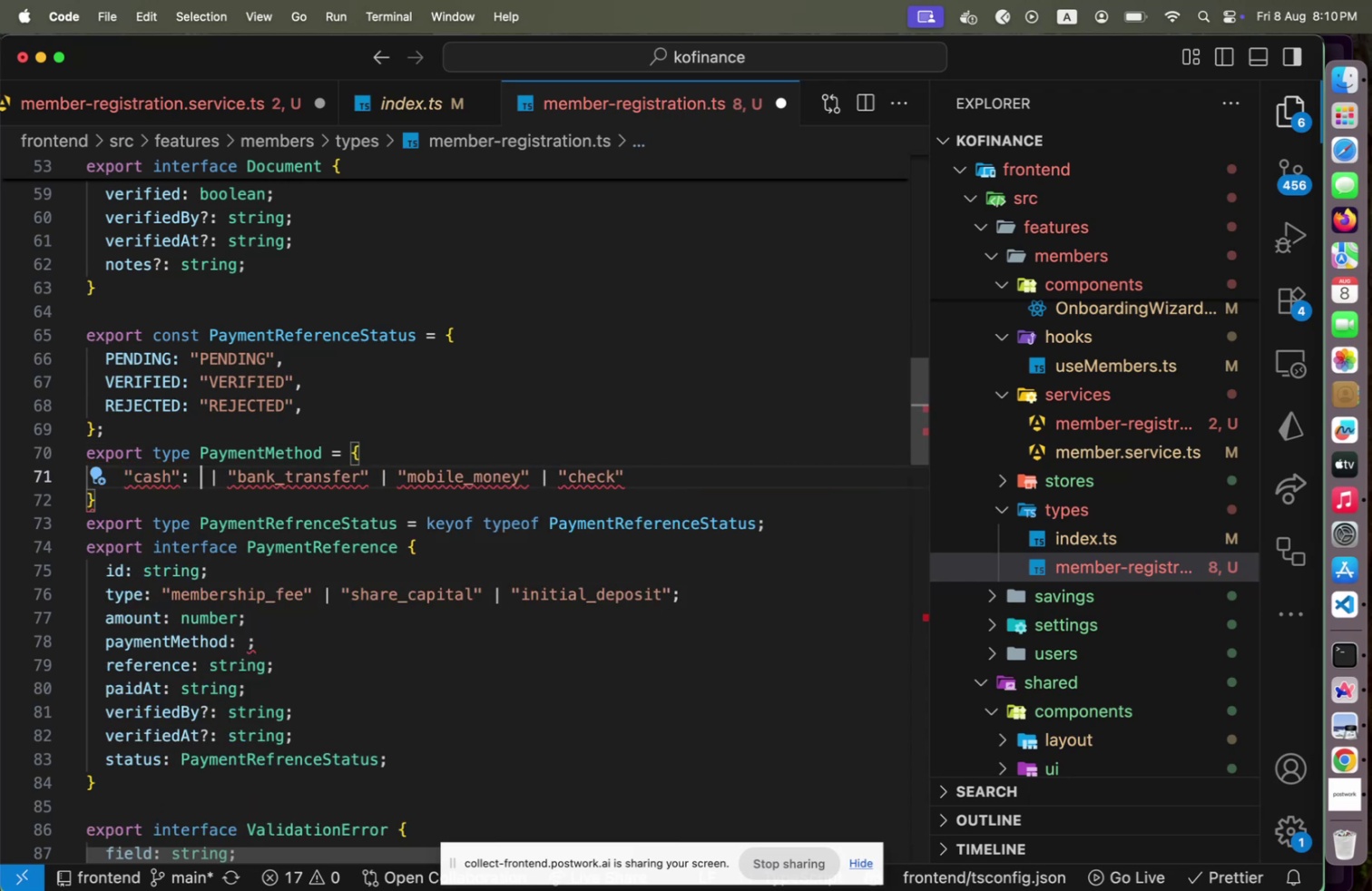 
key(Shift+Space)
 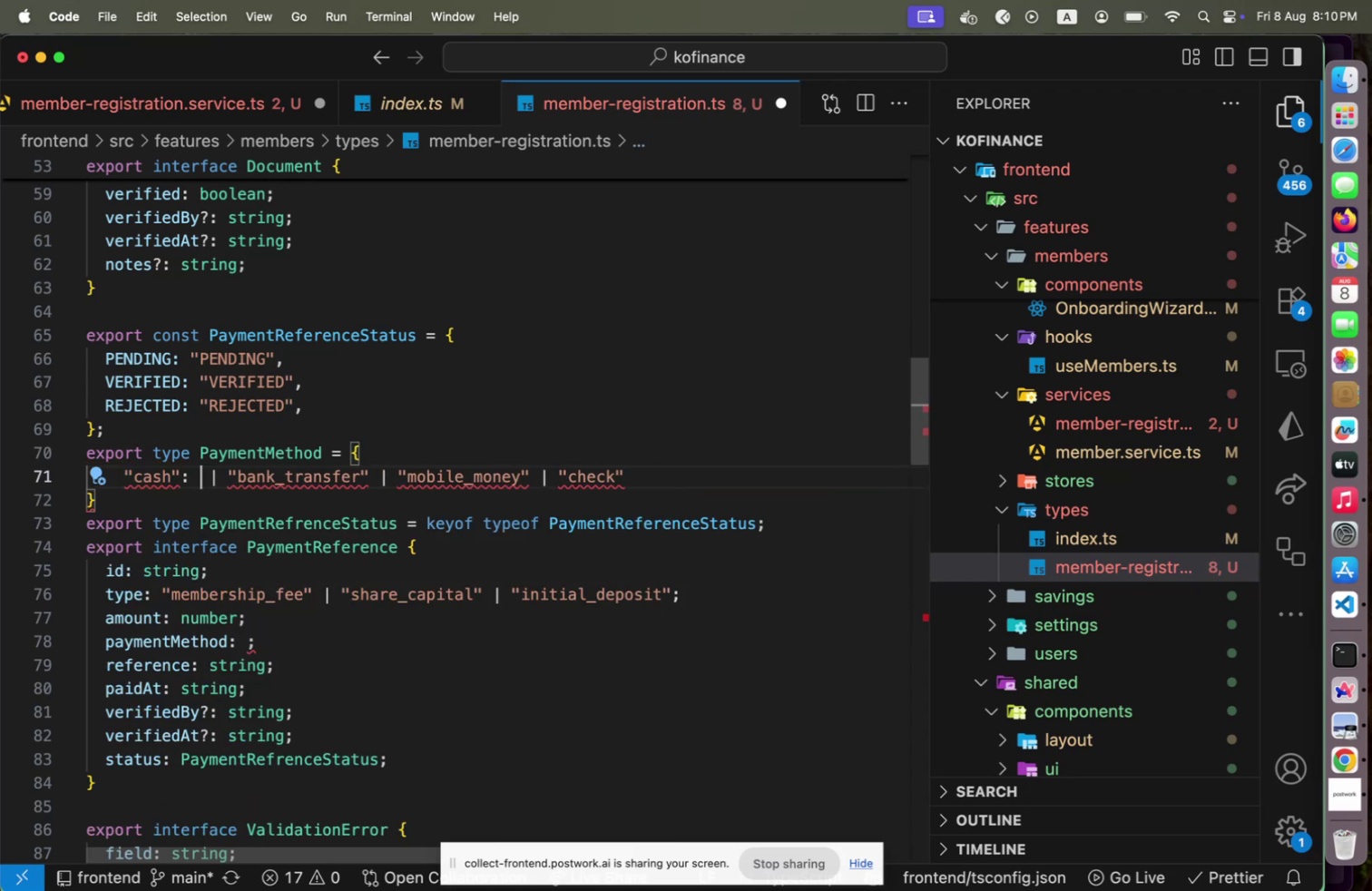 
hold_key(key=ShiftLeft, duration=1.25)
 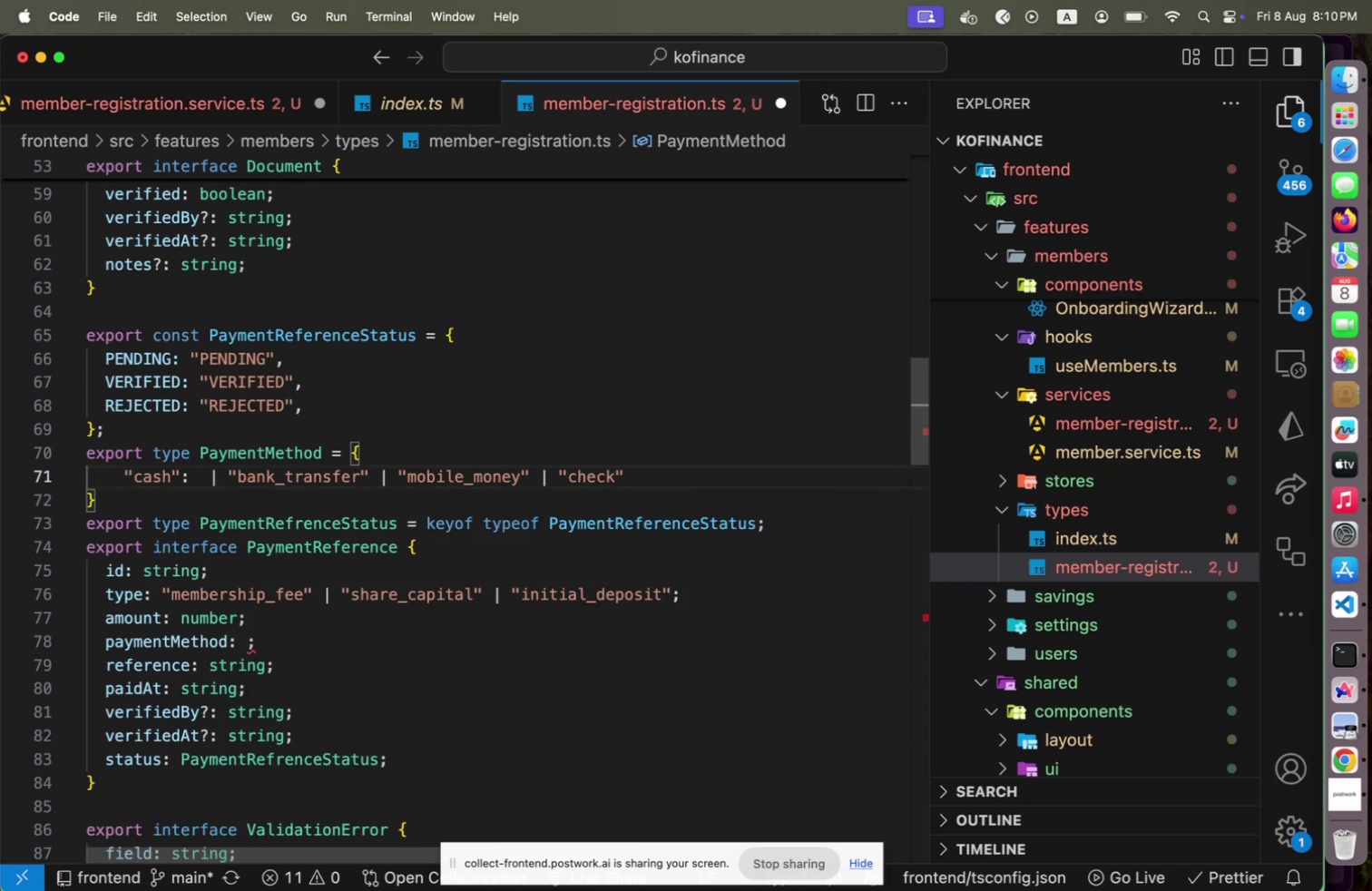 
key(ArrowLeft)
 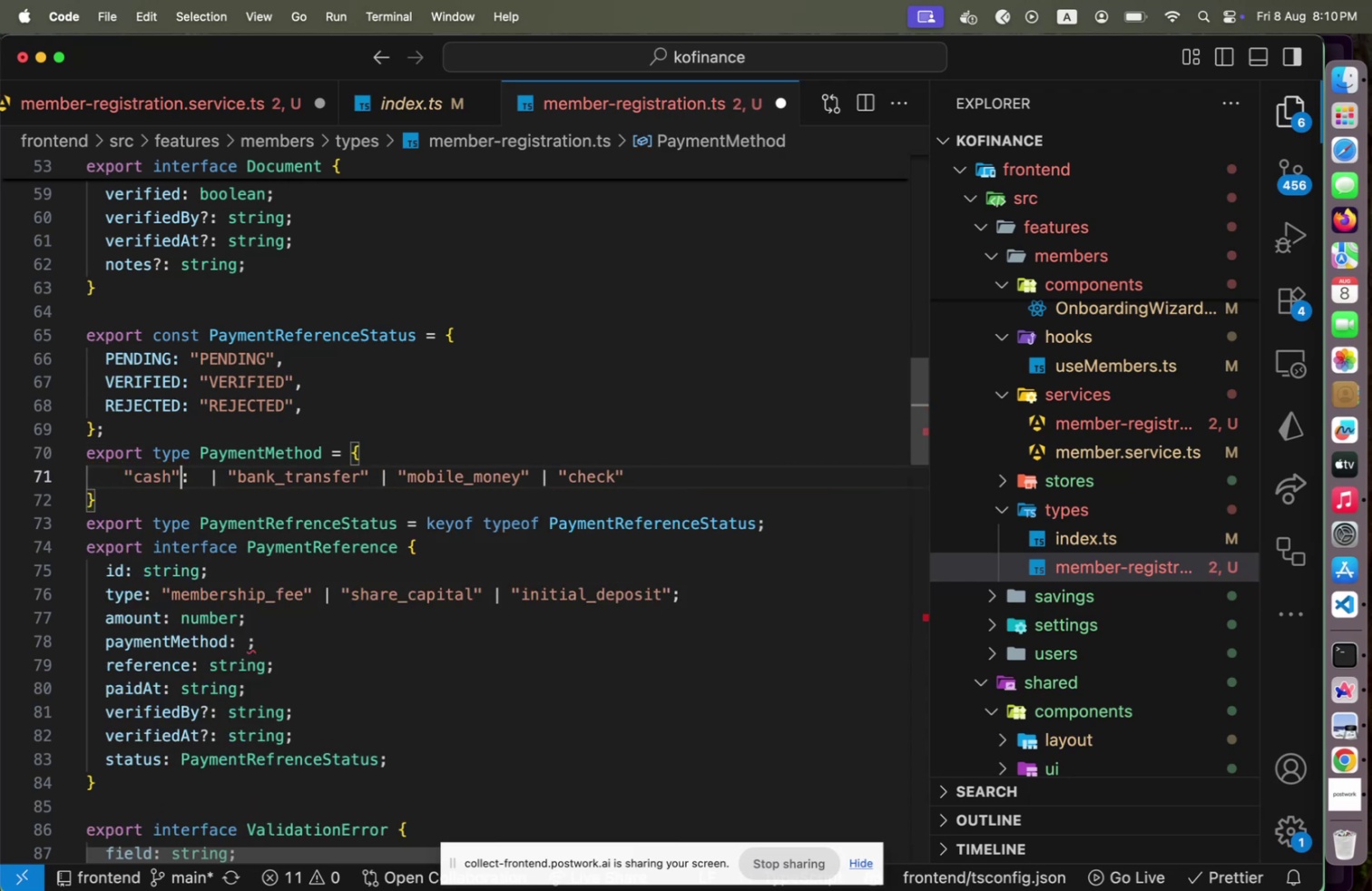 
key(ArrowLeft)
 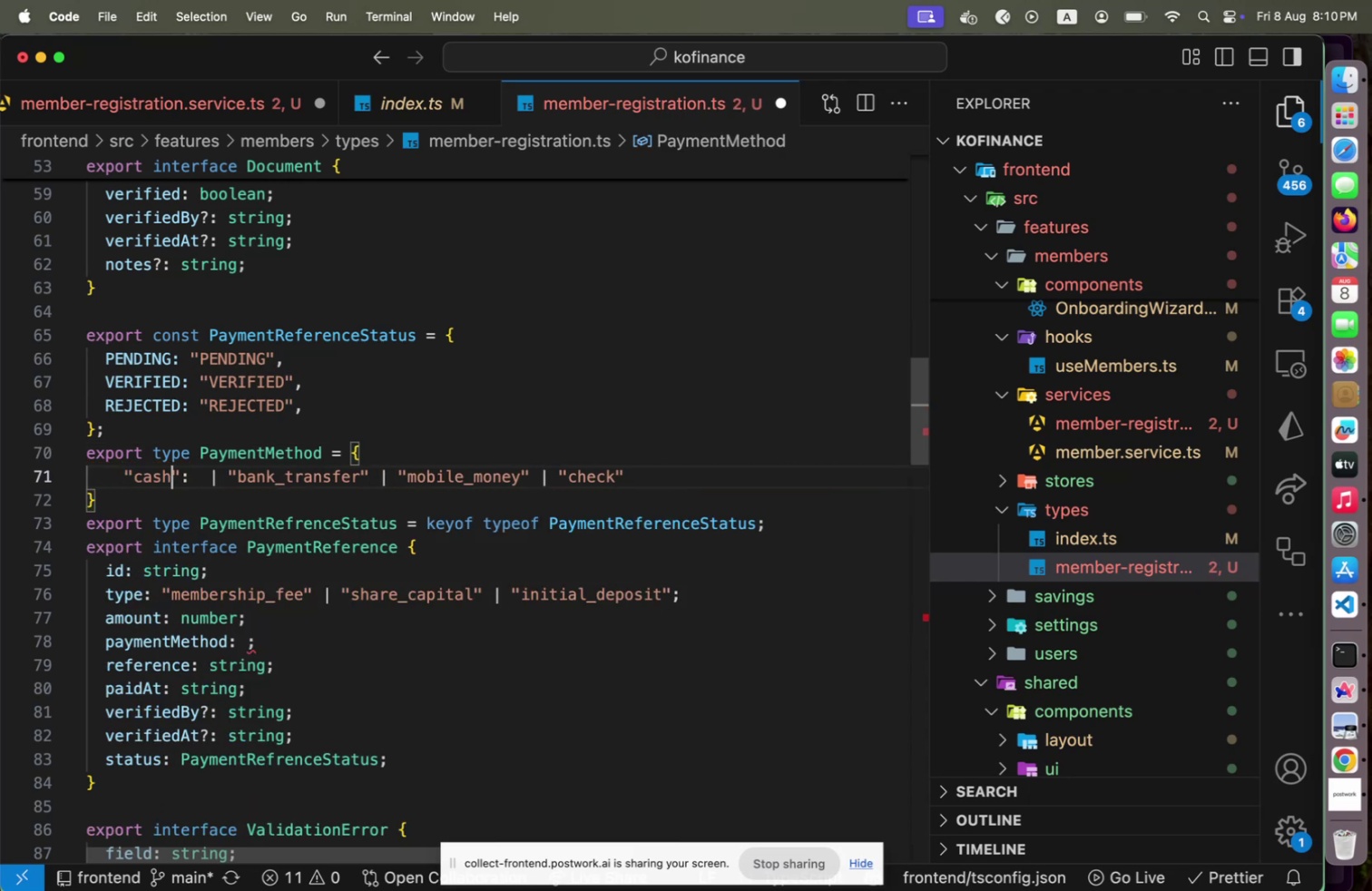 
key(ArrowLeft)
 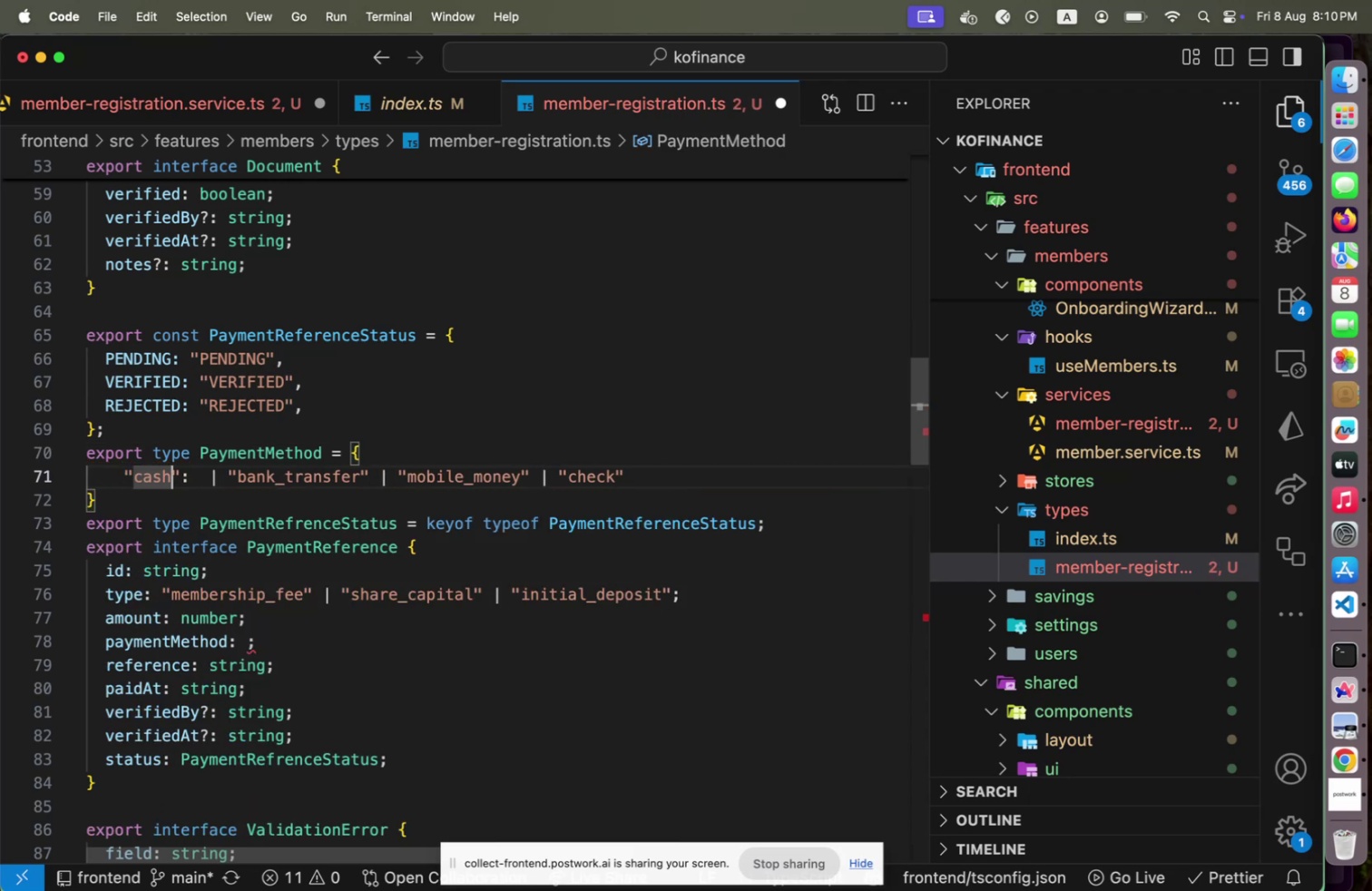 
key(Shift+Home)
 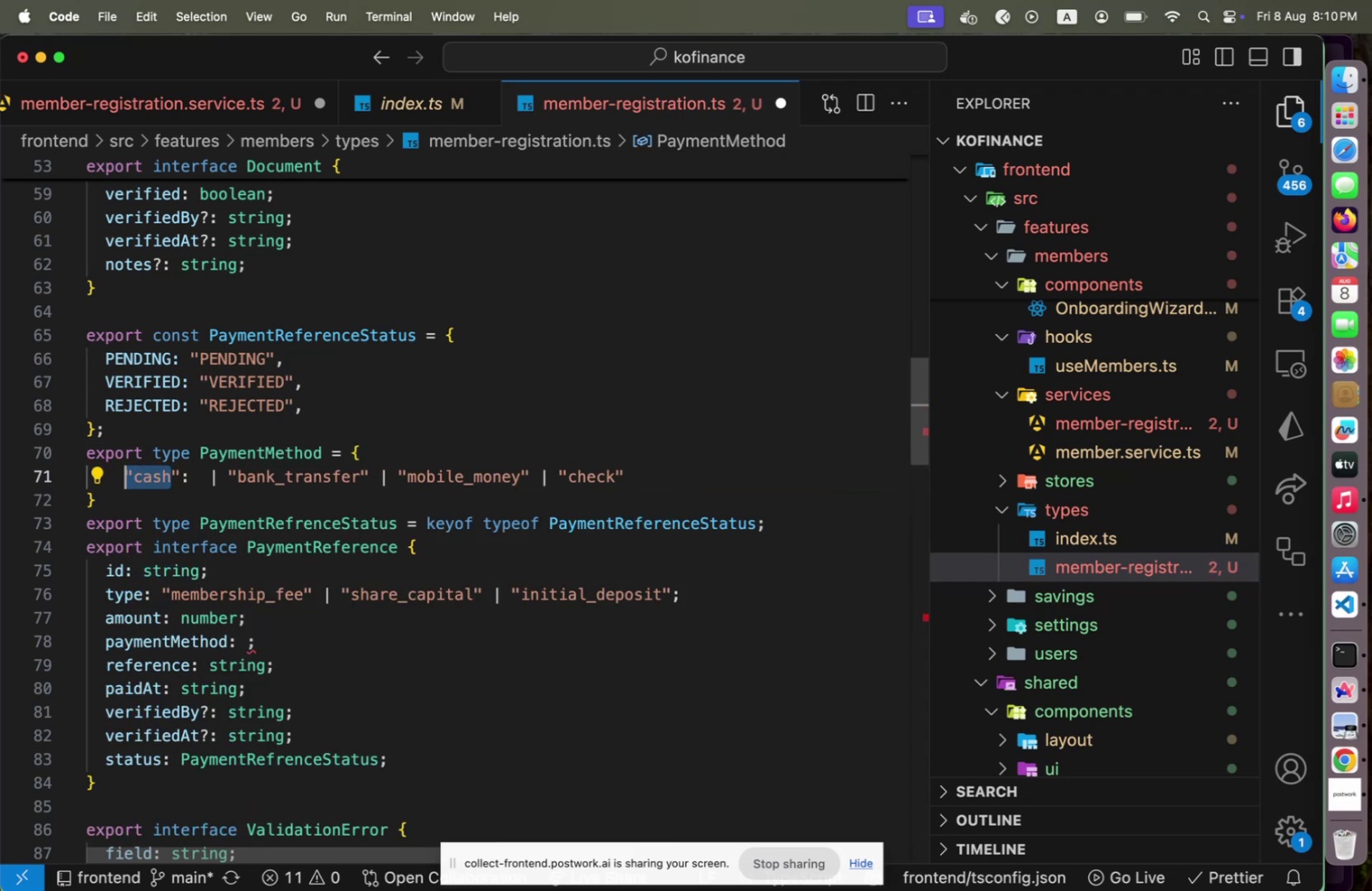 
key(Shift+ArrowRight)
 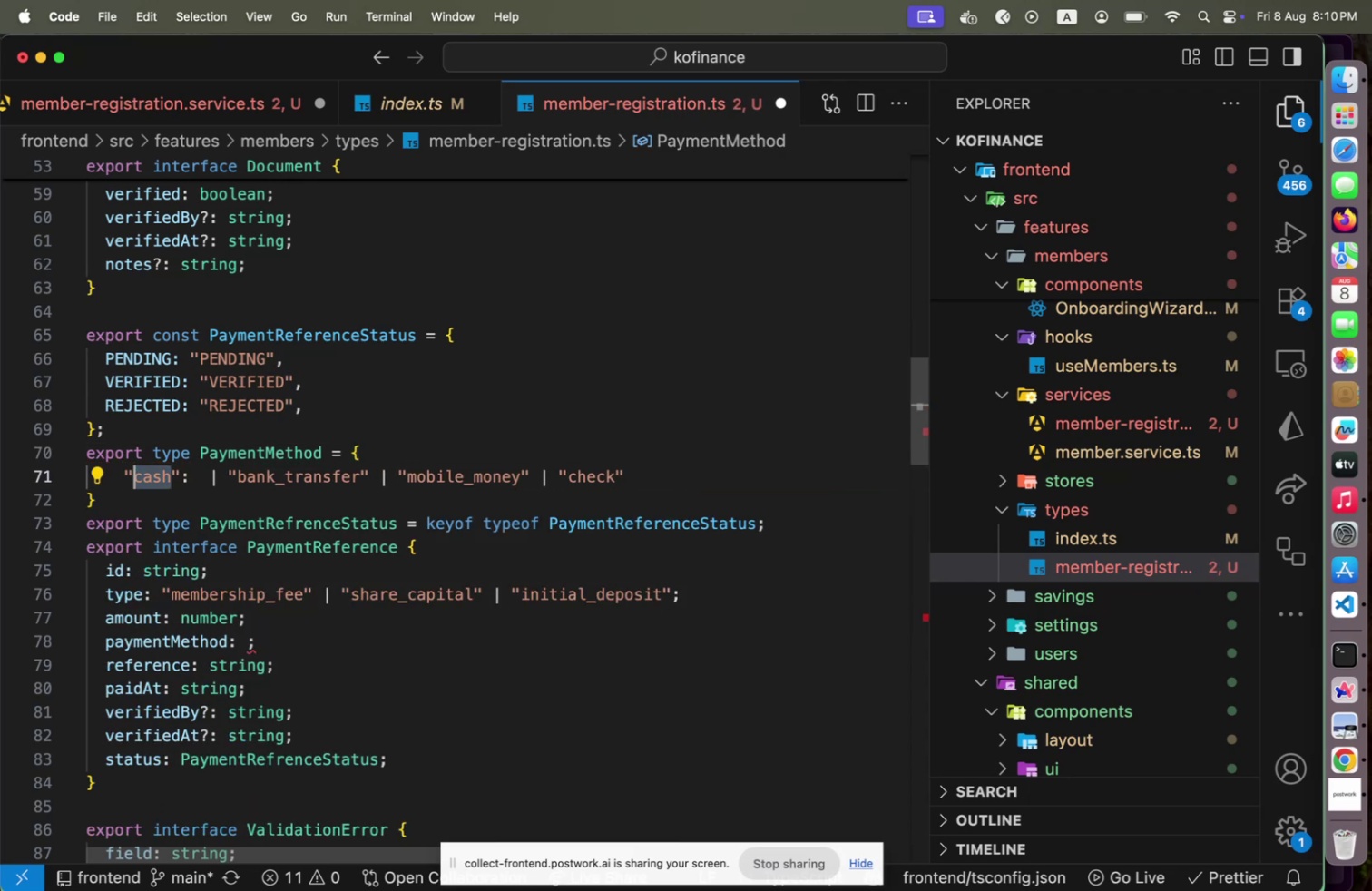 
type(CASH)
 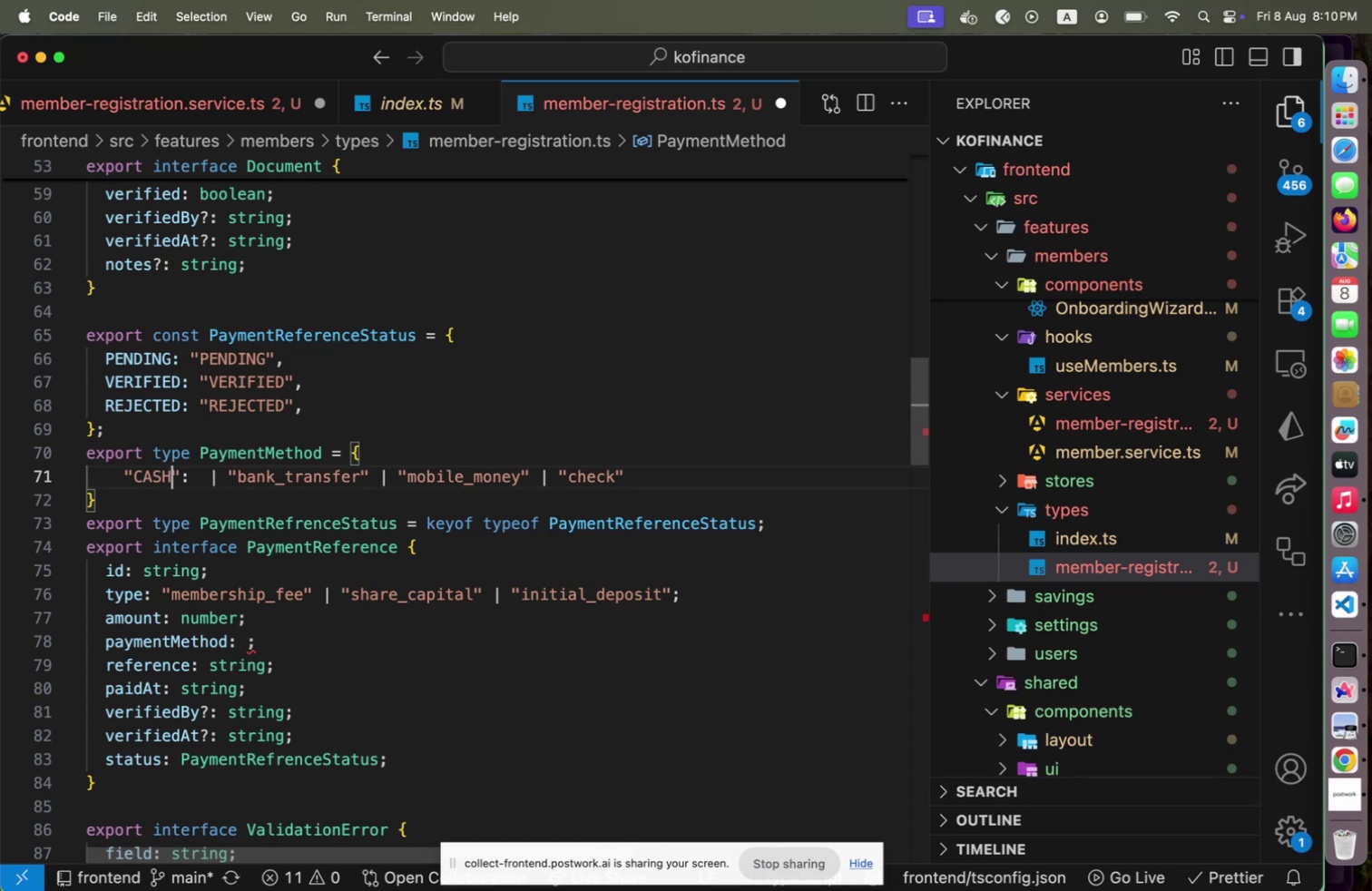 
key(ArrowRight)
 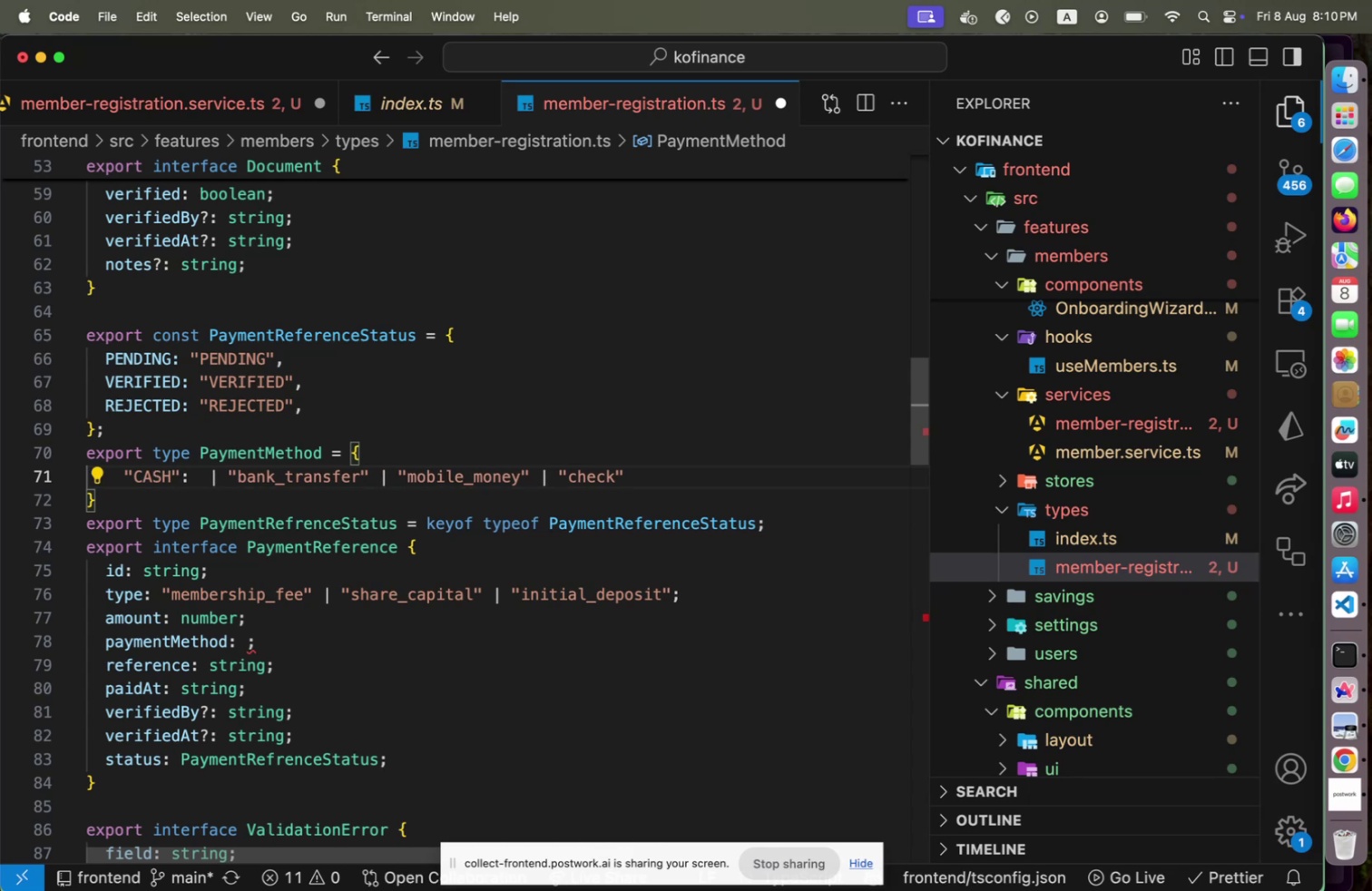 
key(ArrowRight)
 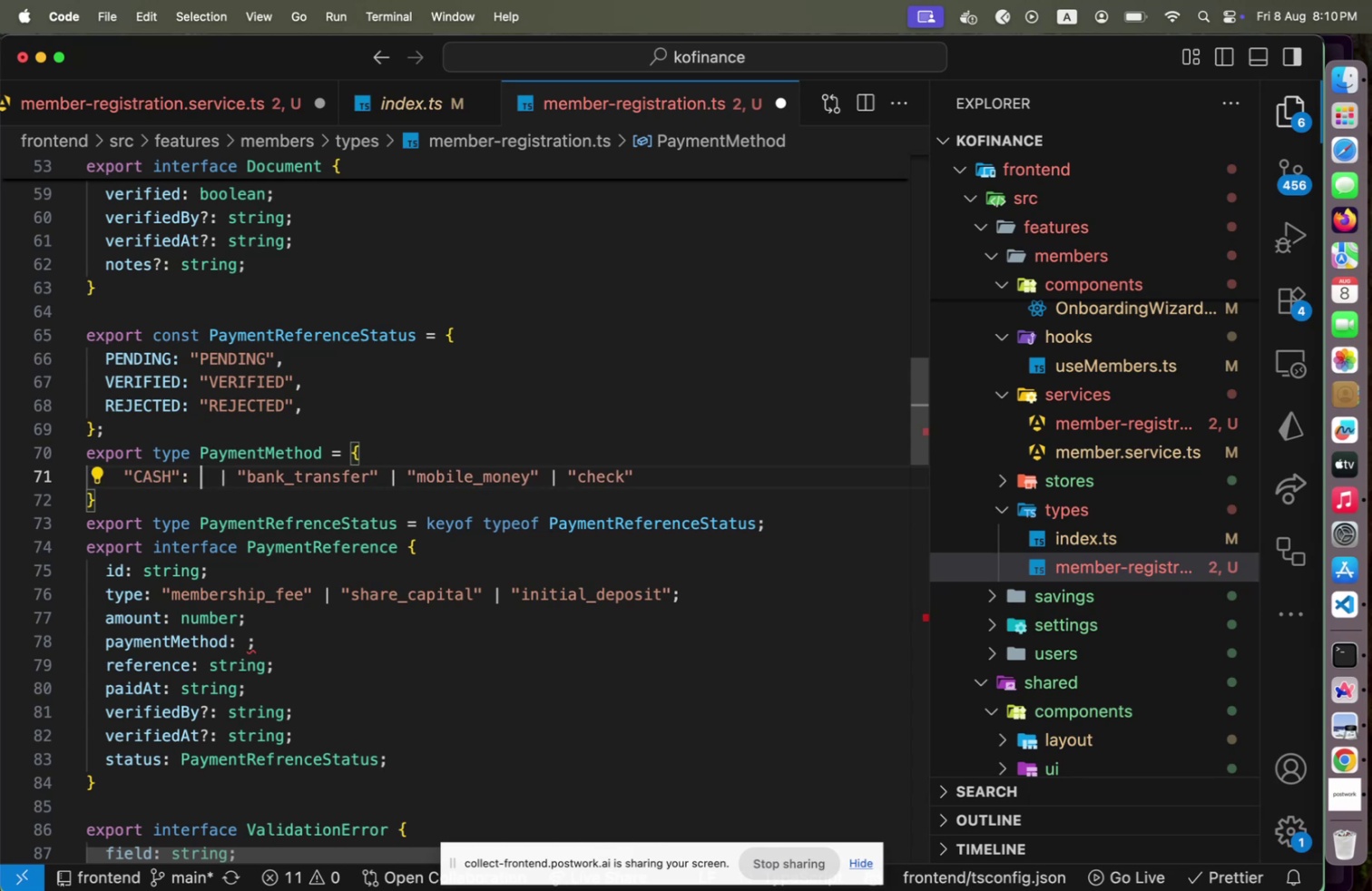 
type( "CASH)
 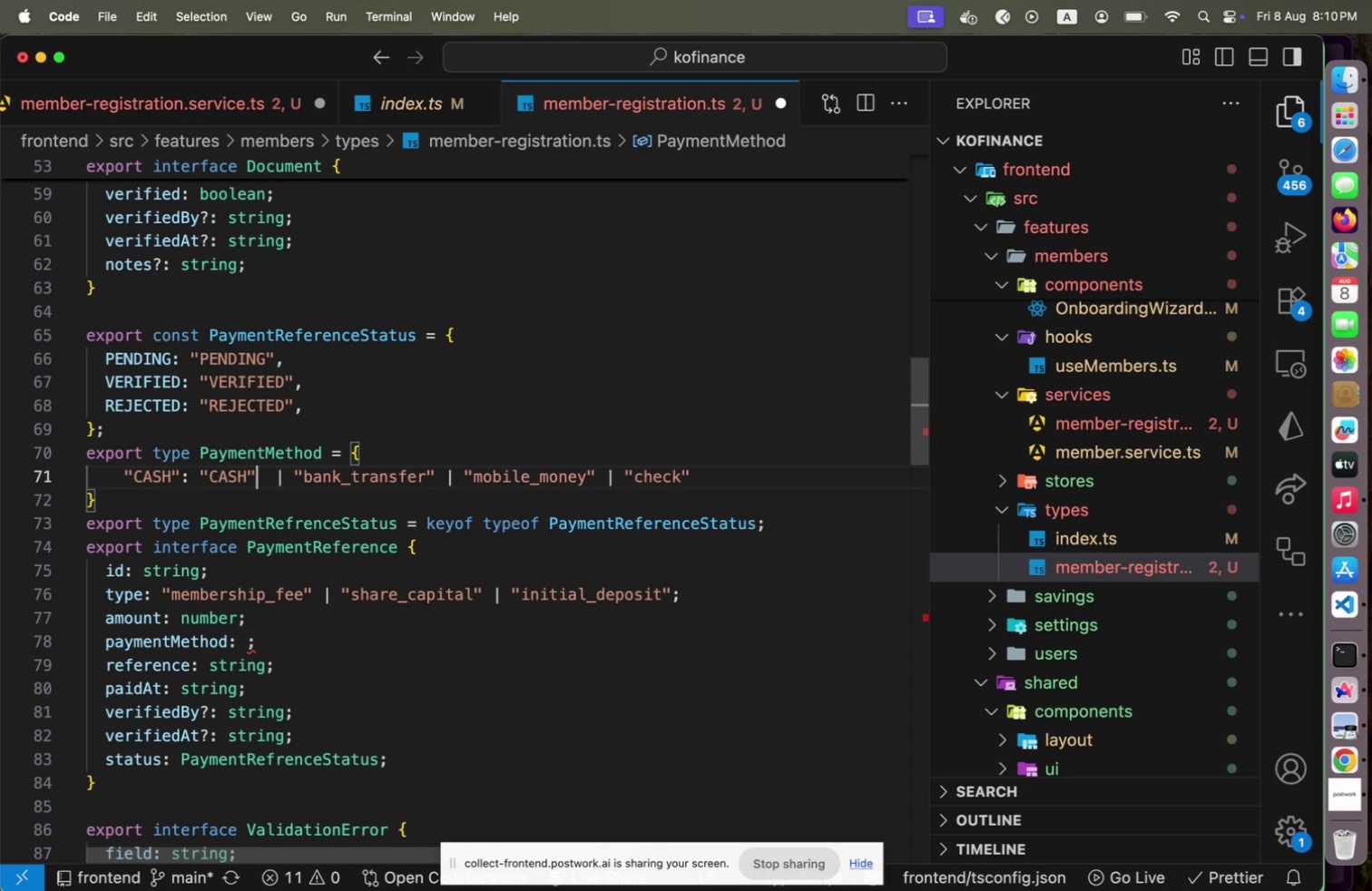 
 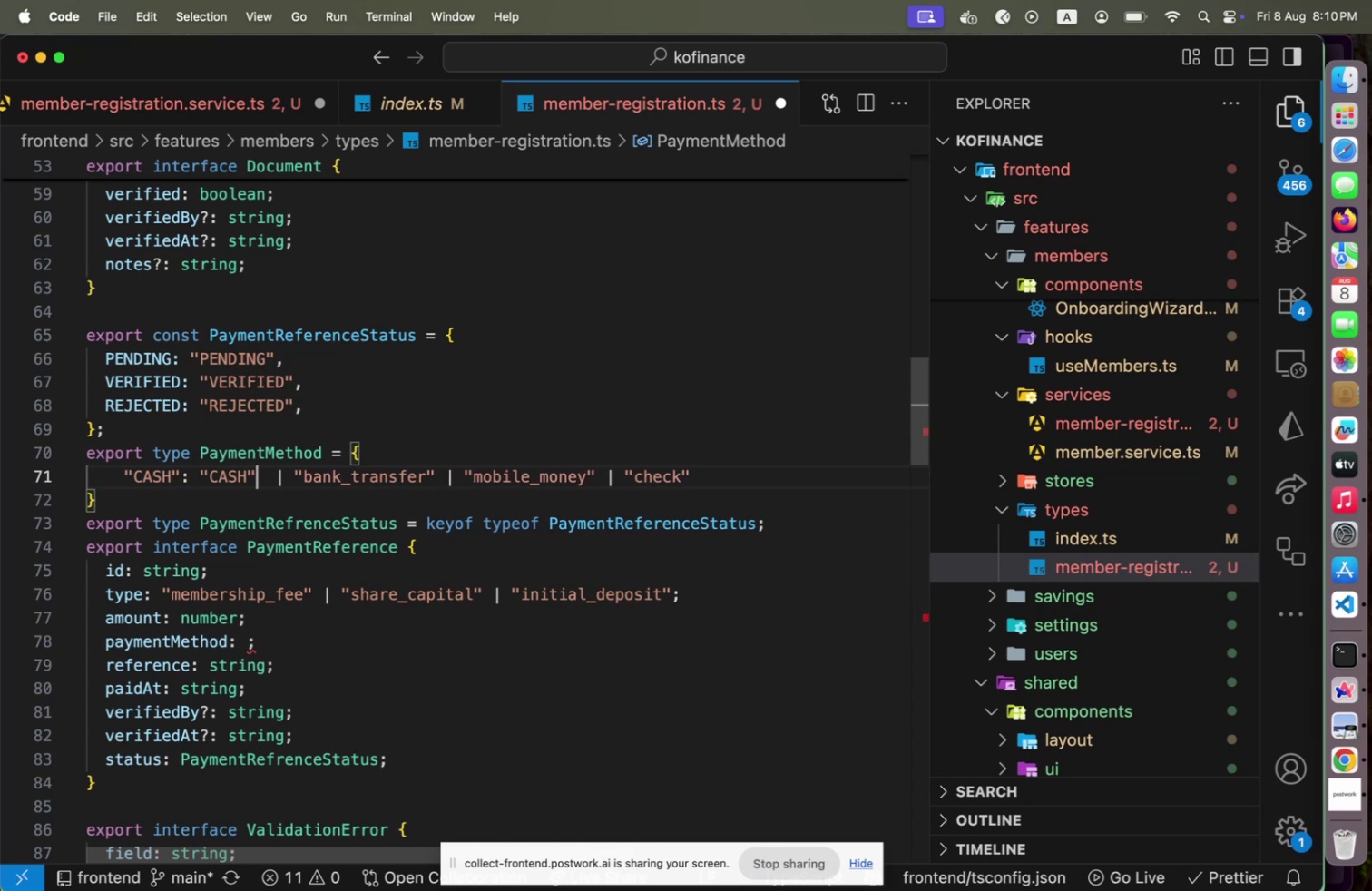 
key(ArrowRight)
 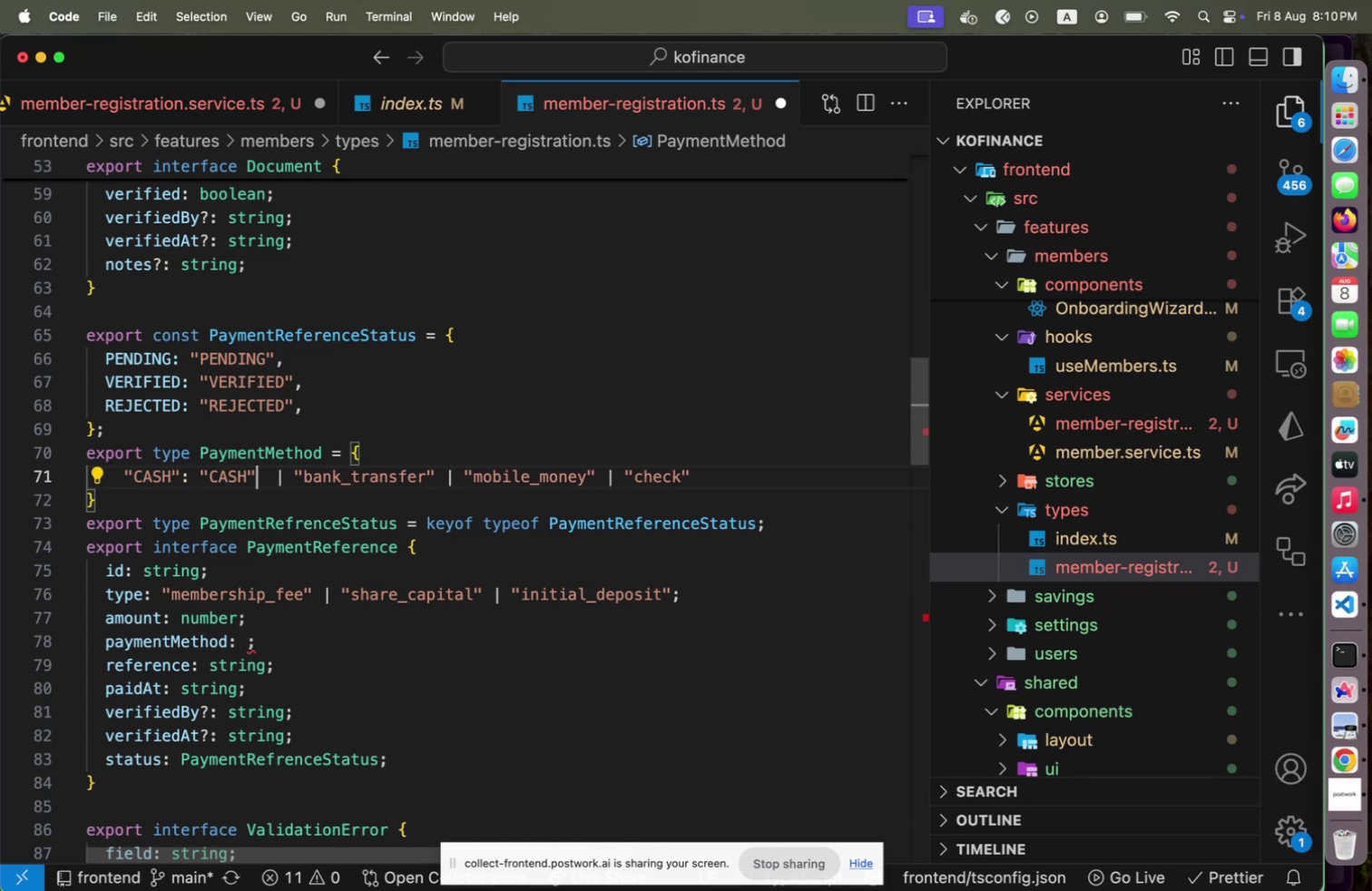 
key(M)
 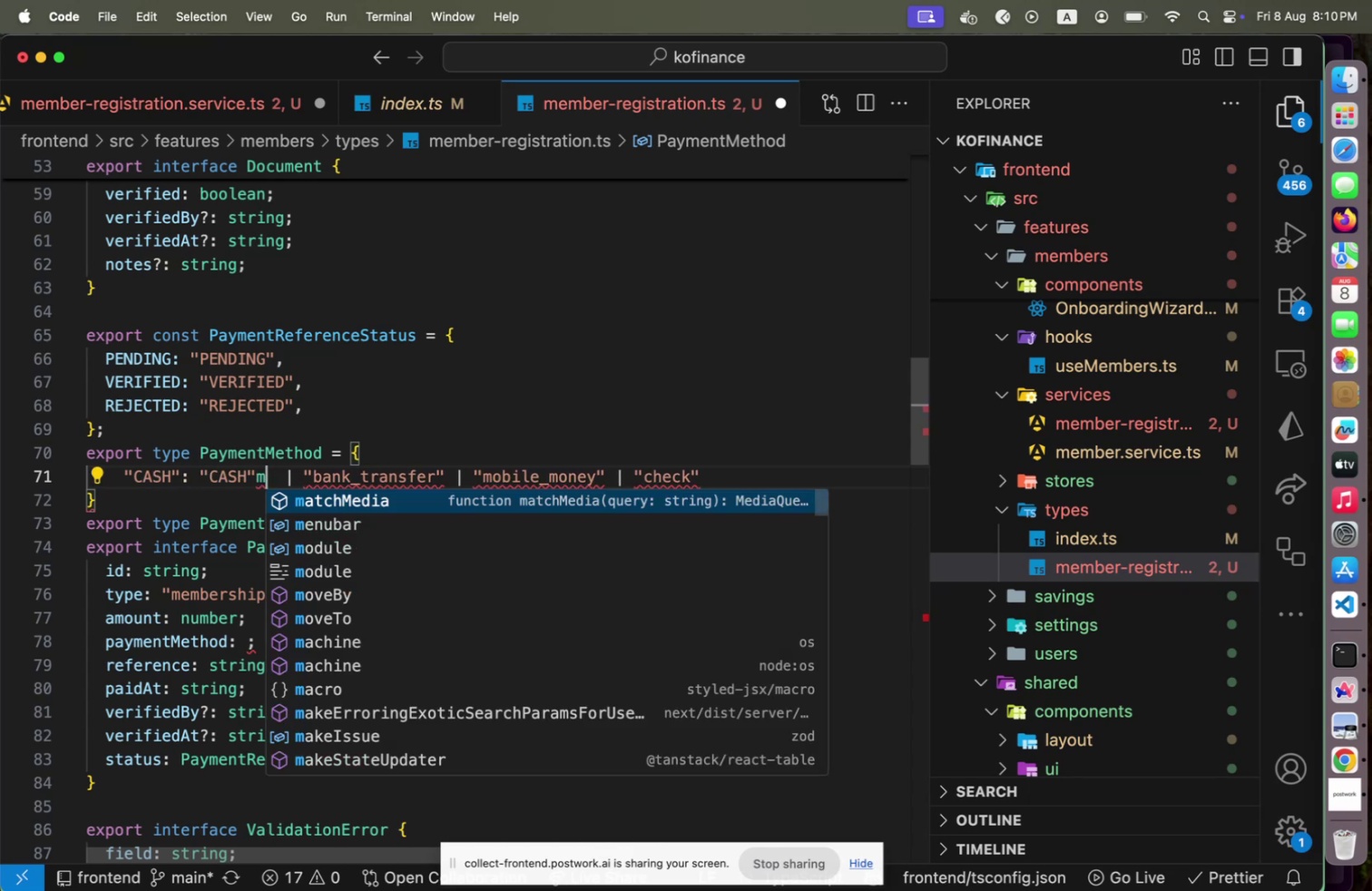 
key(Shift+ShiftLeft)
 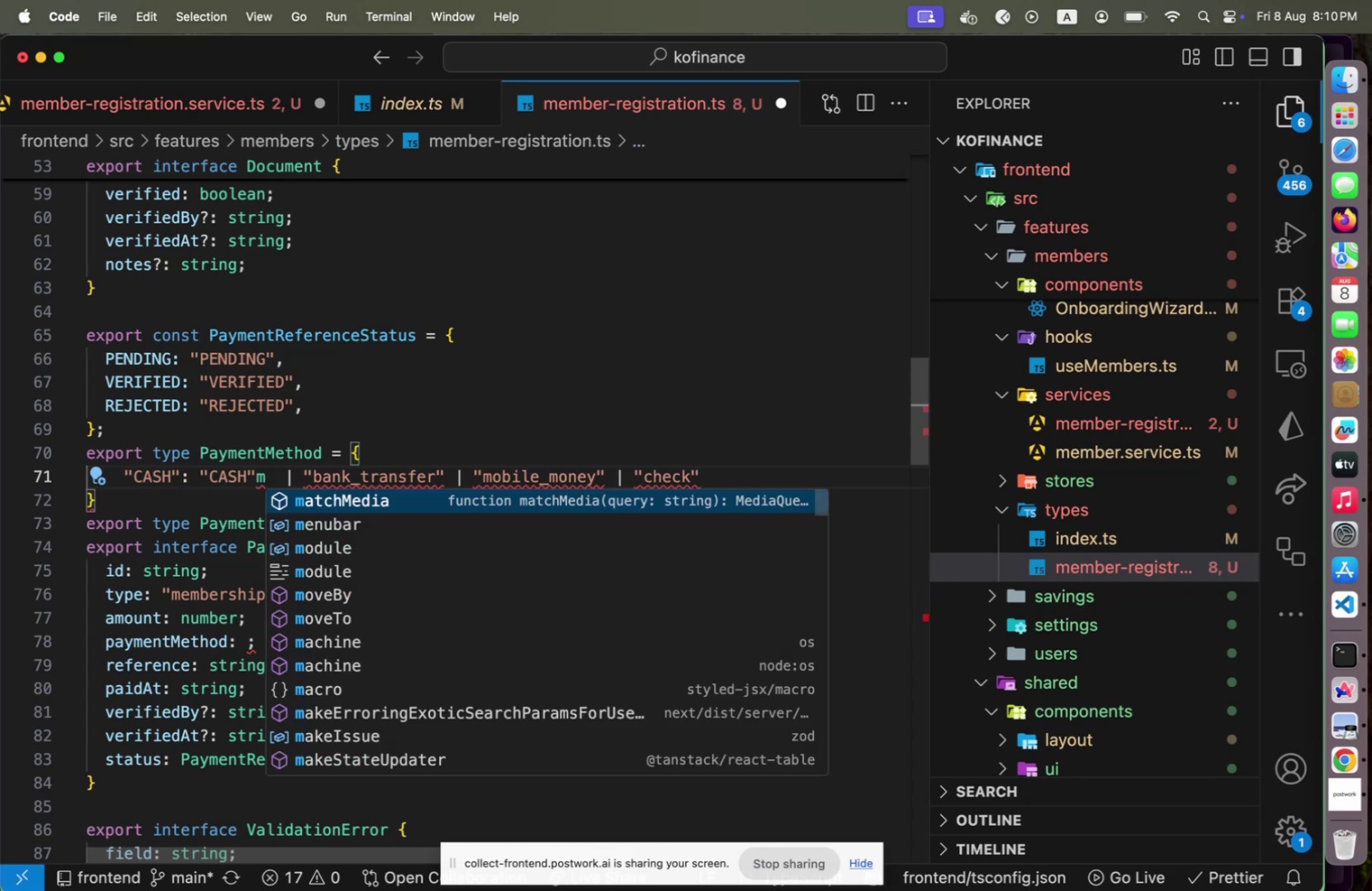 
key(Backspace)
 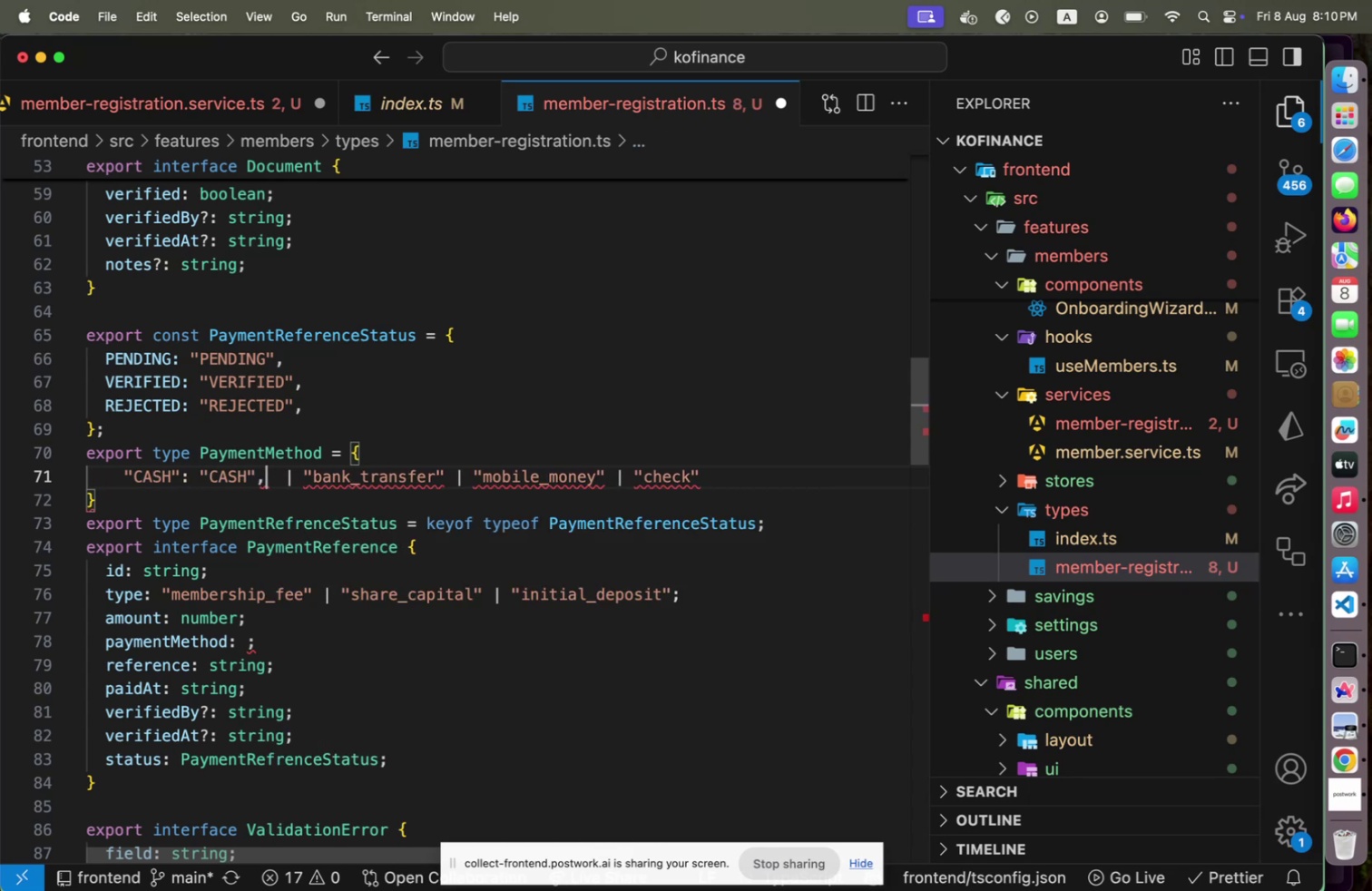 
key(Comma)
 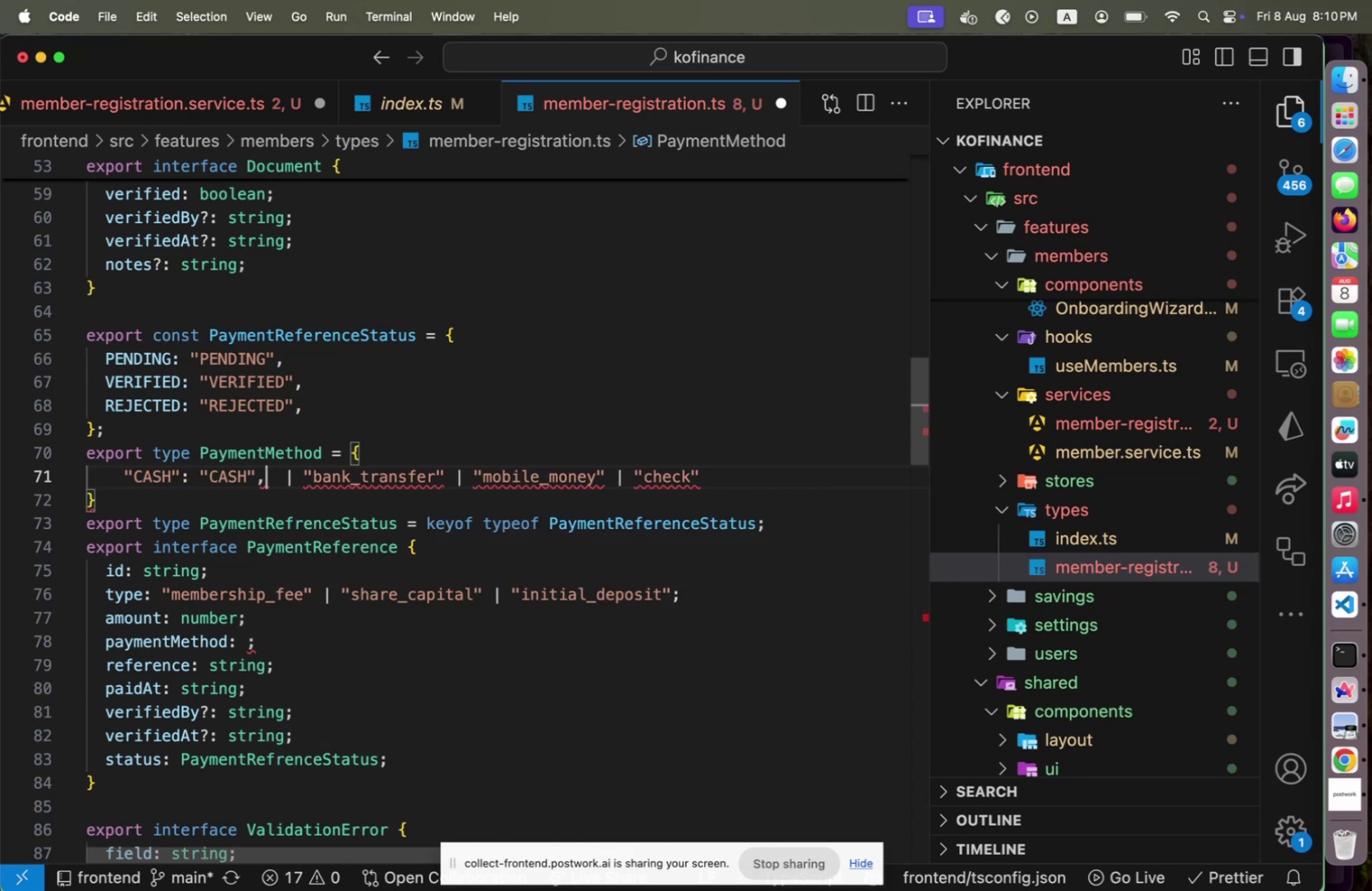 
key(ArrowRight)
 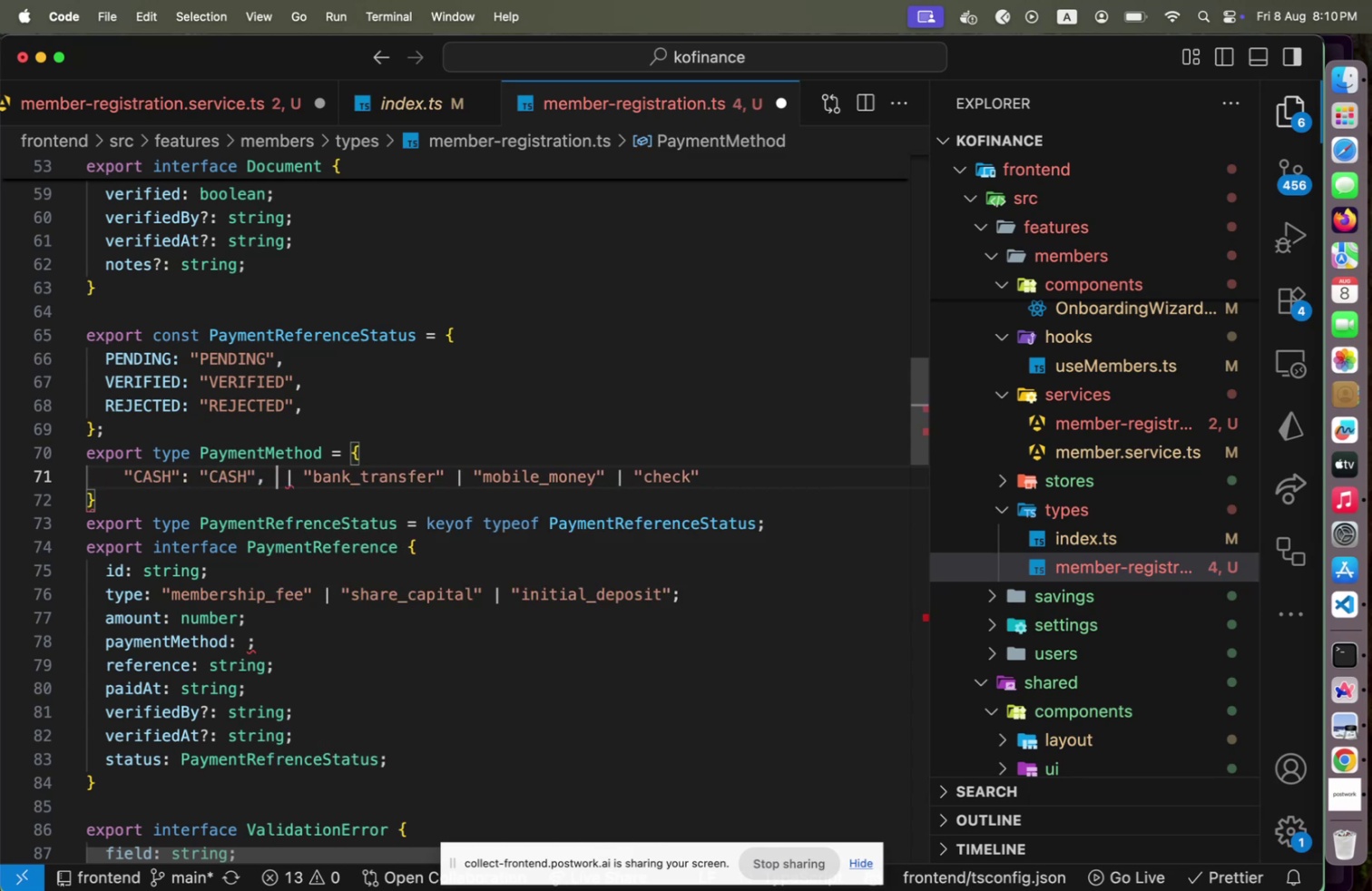 
key(Shift+ArrowRight)
 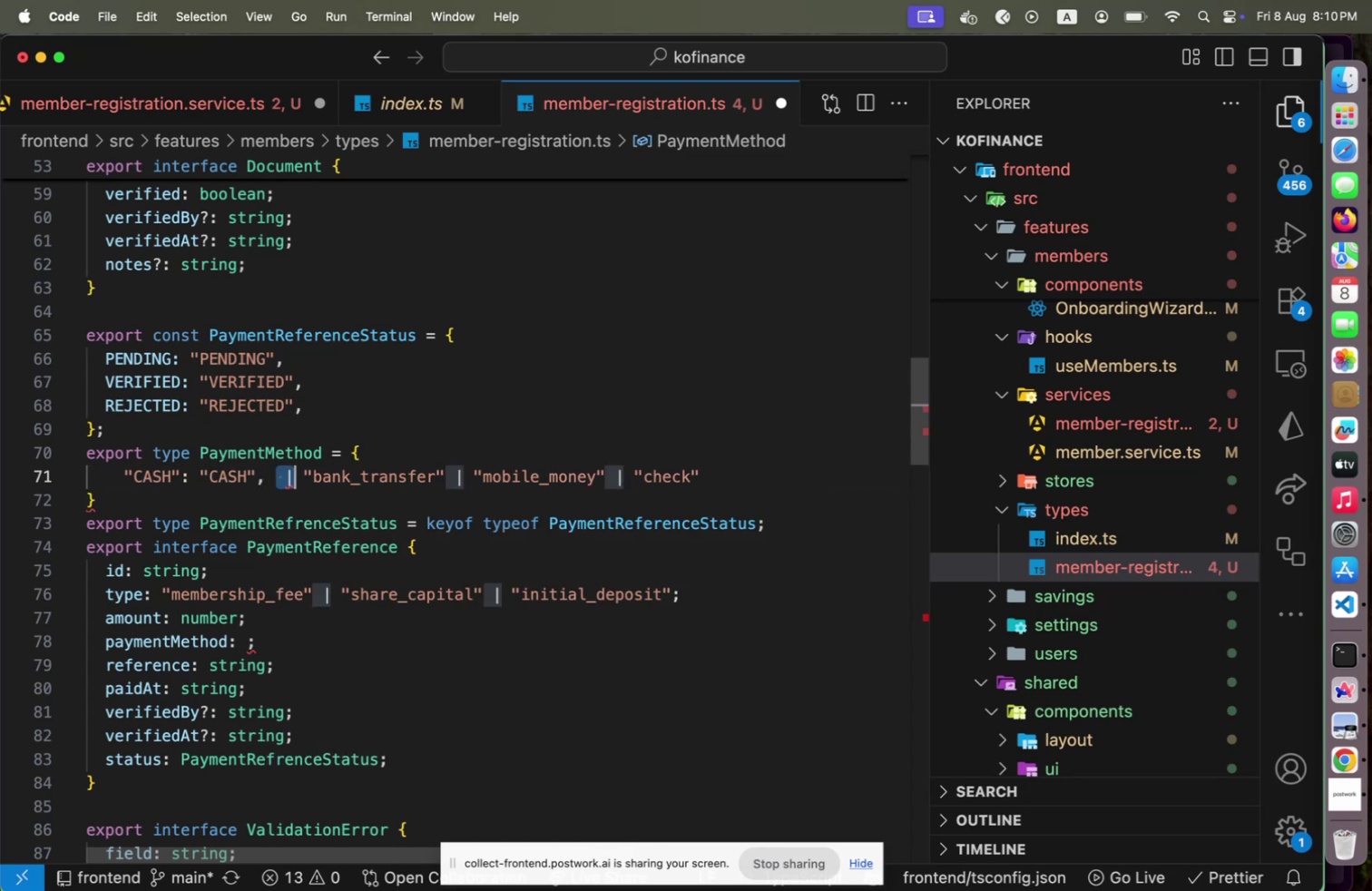 
key(Shift+ArrowRight)
 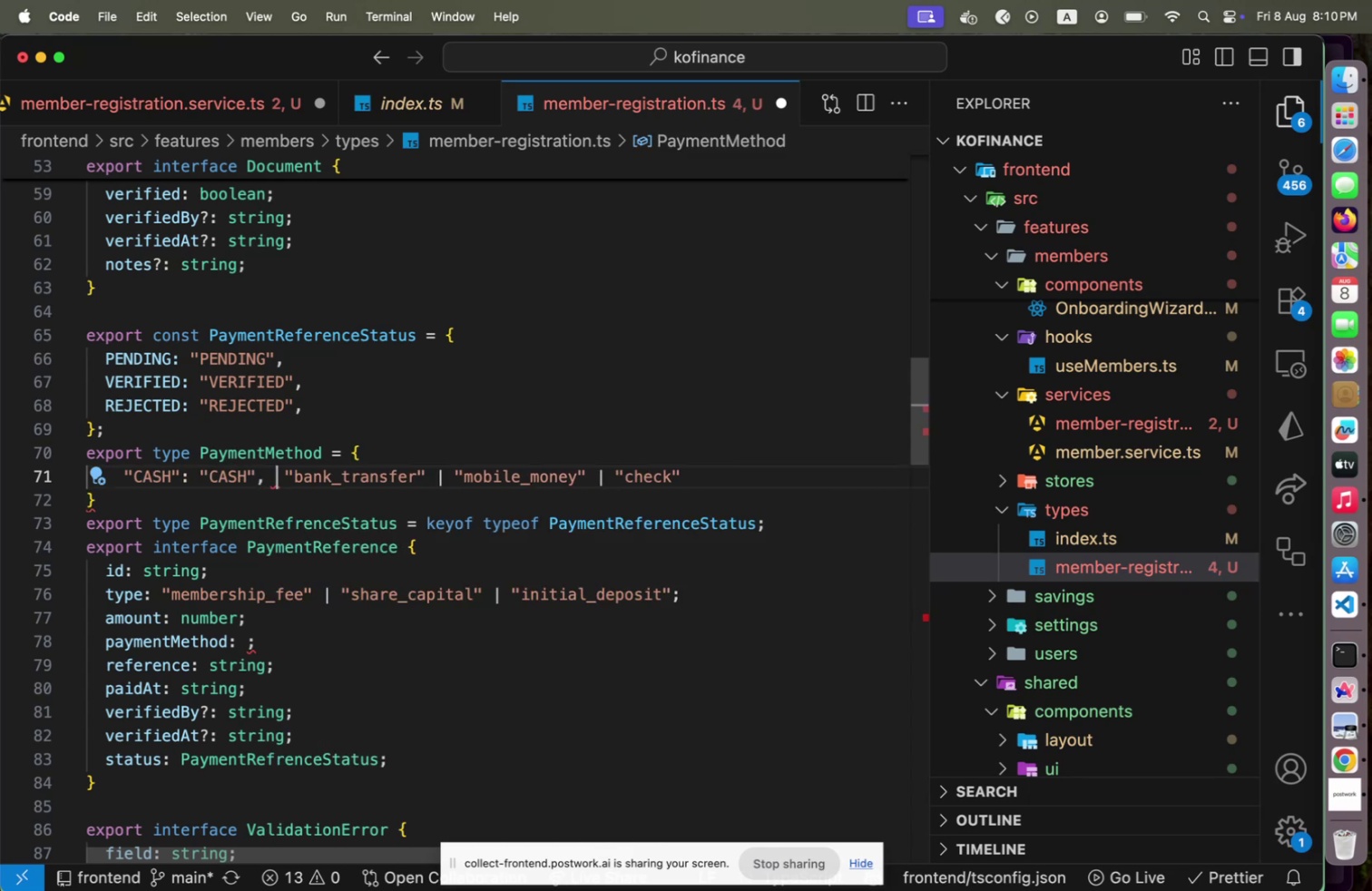 
key(Backspace)
 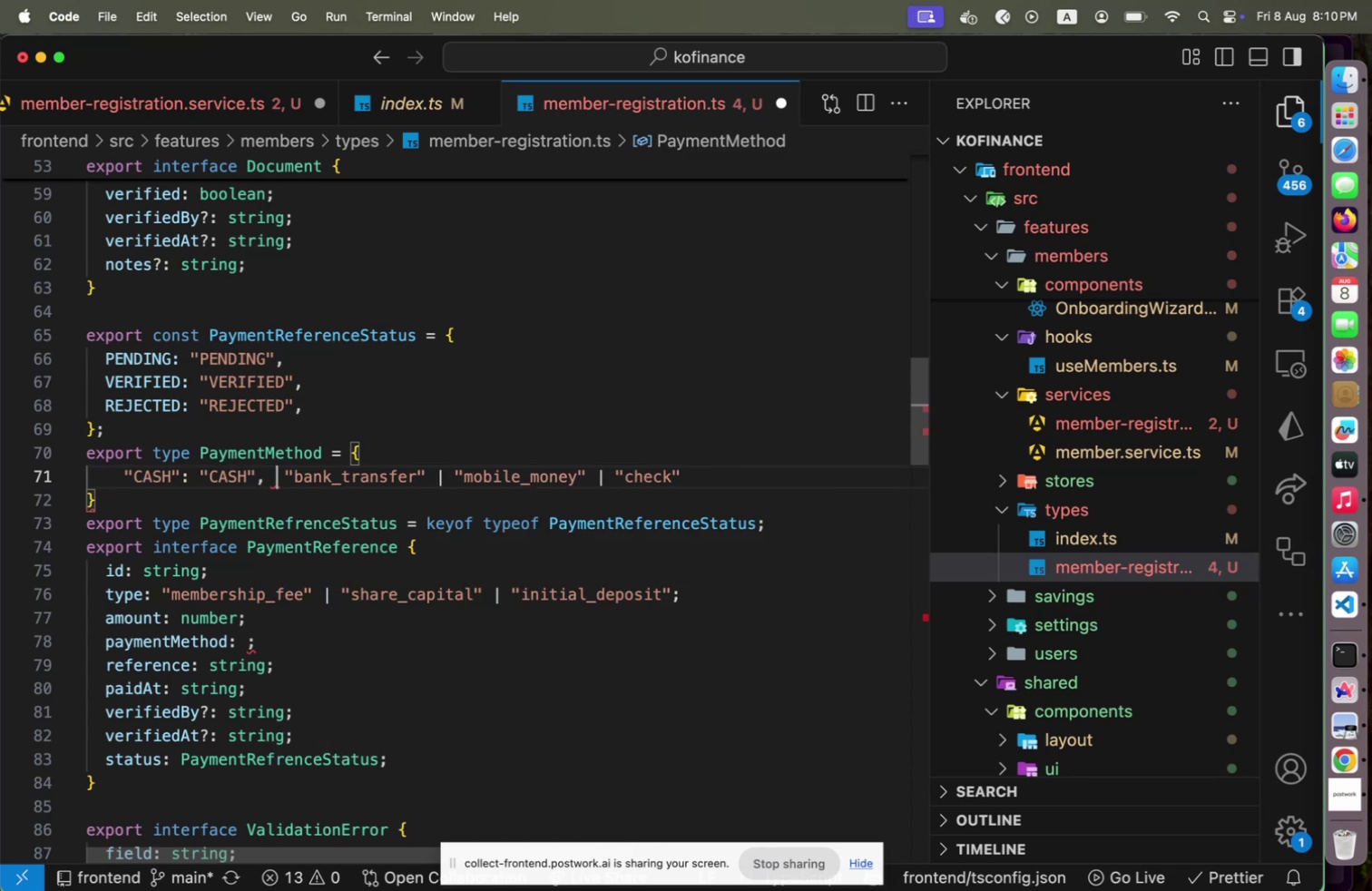 
key(Backspace)
 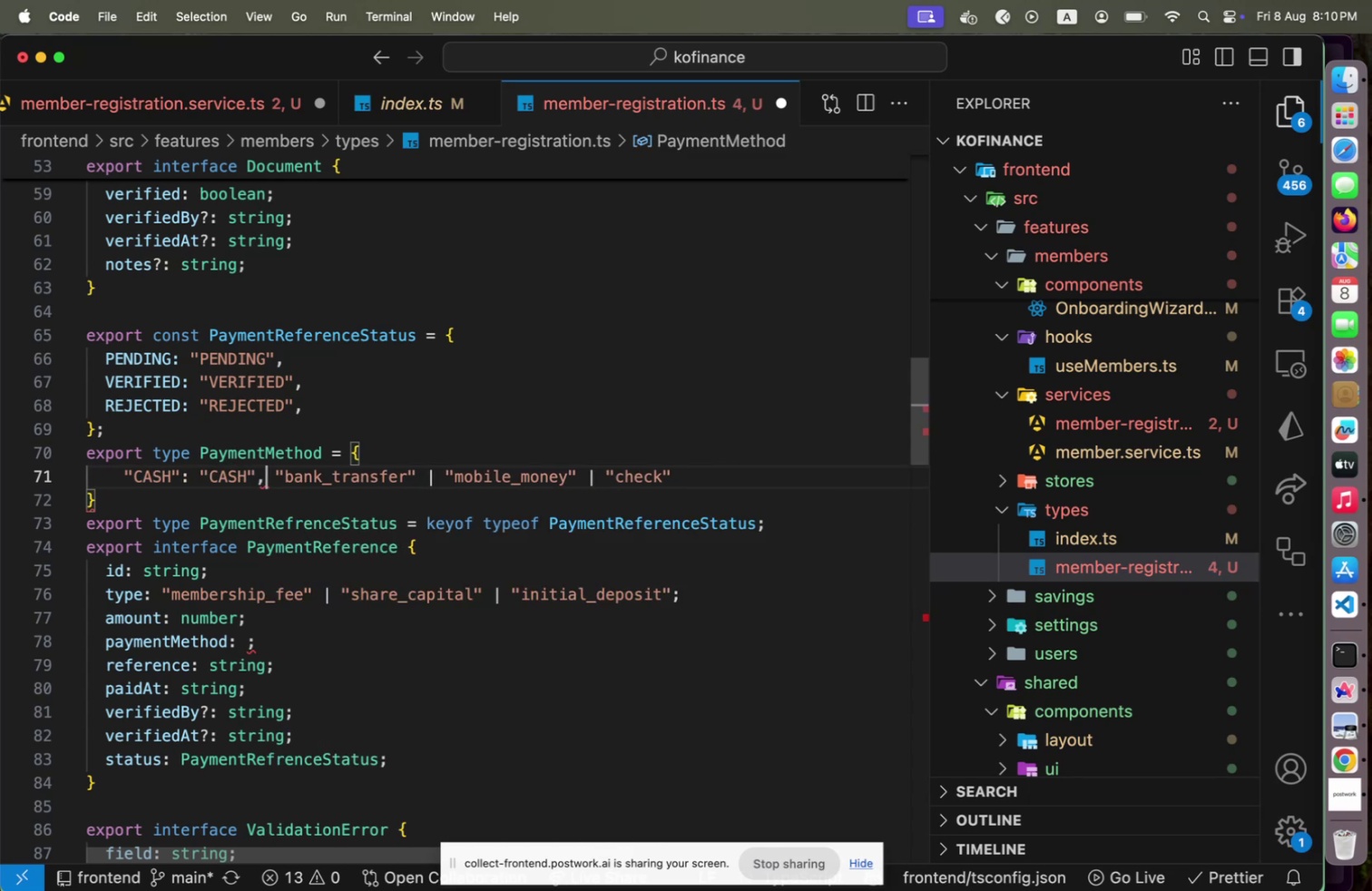 
key(Shift+ArrowRight)
 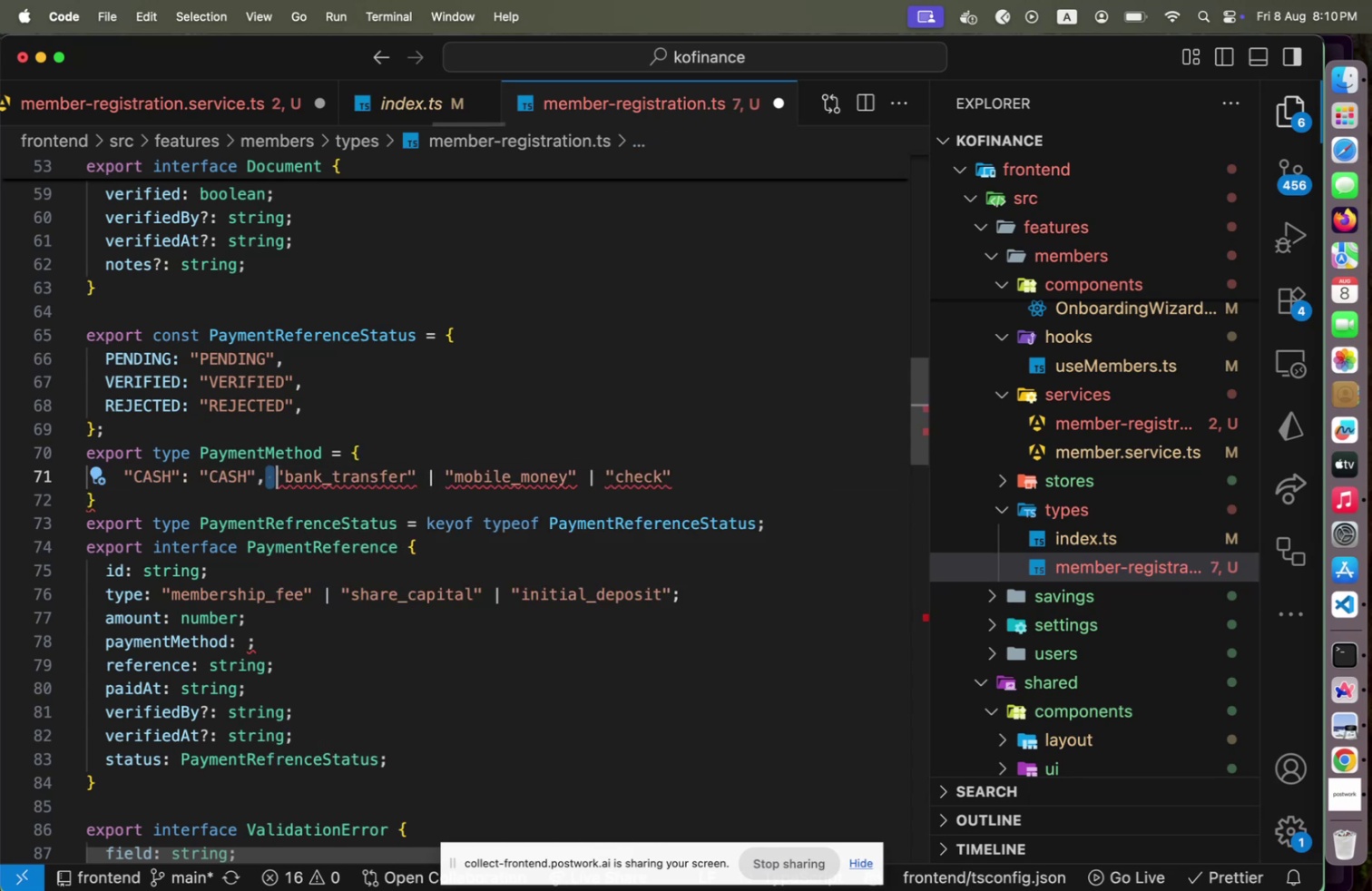 
key(ArrowRight)
 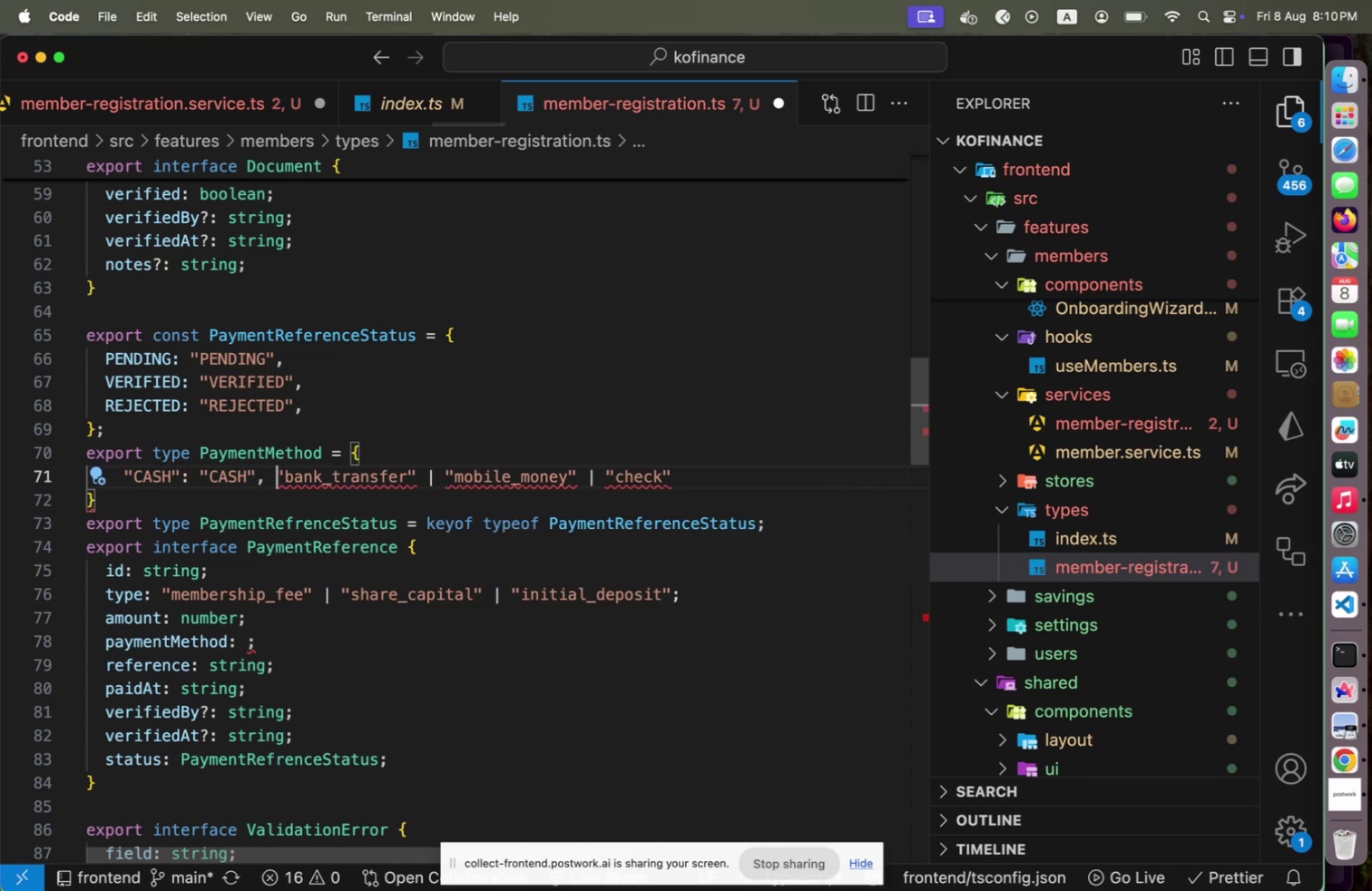 
key(ArrowRight)
 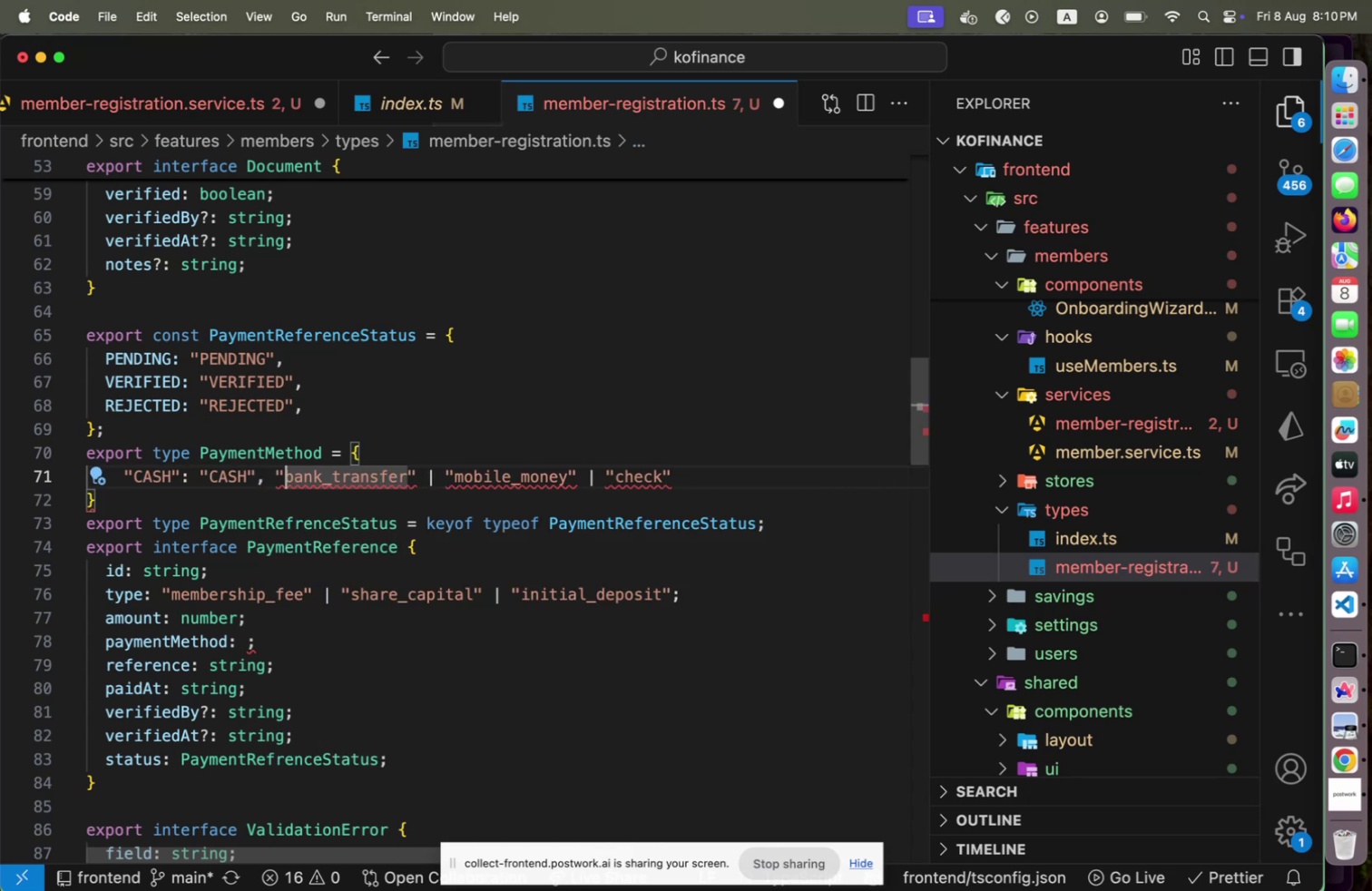 
type(BANK_TRANSFER: )
 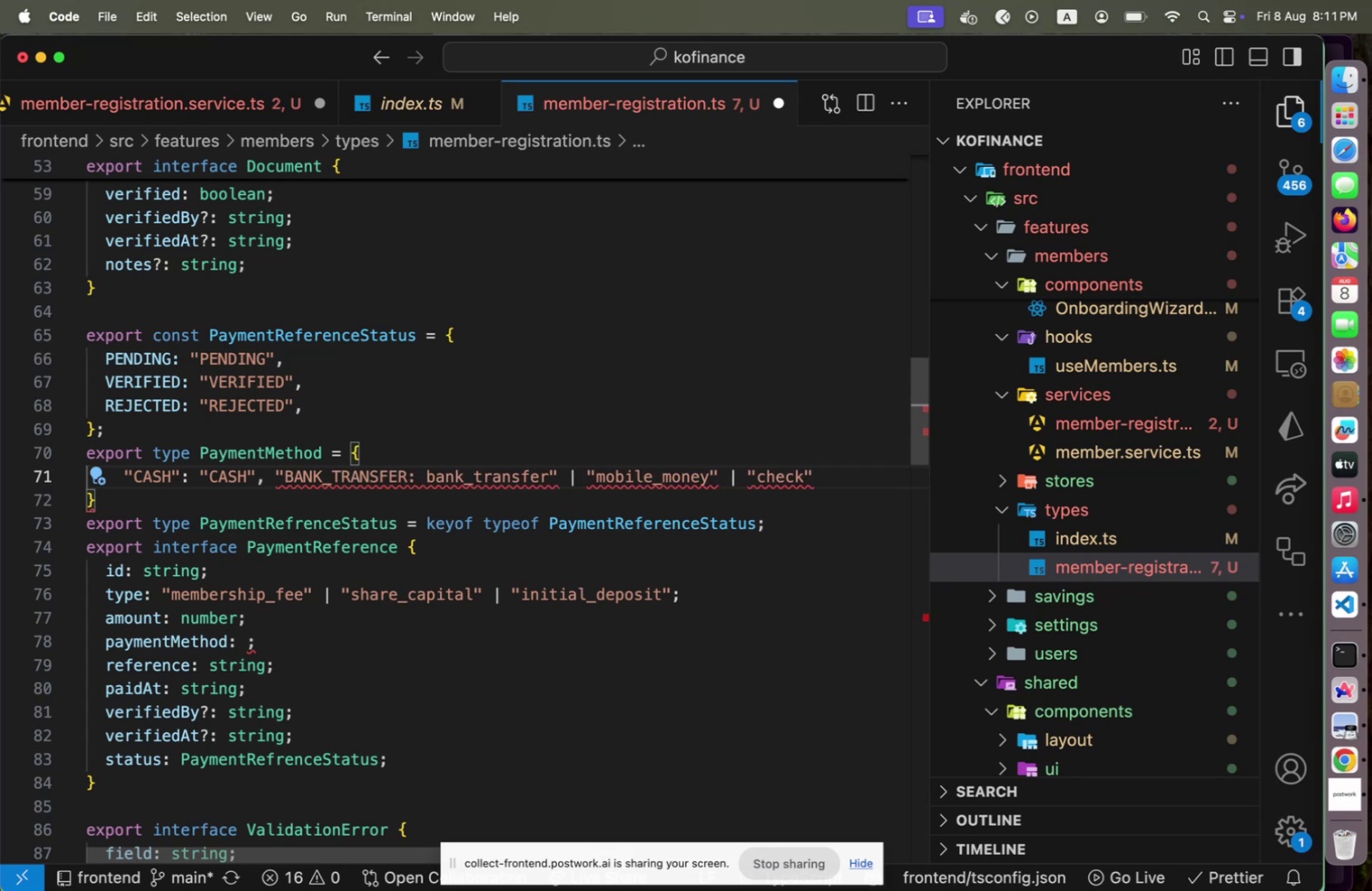 
key(ArrowLeft)
 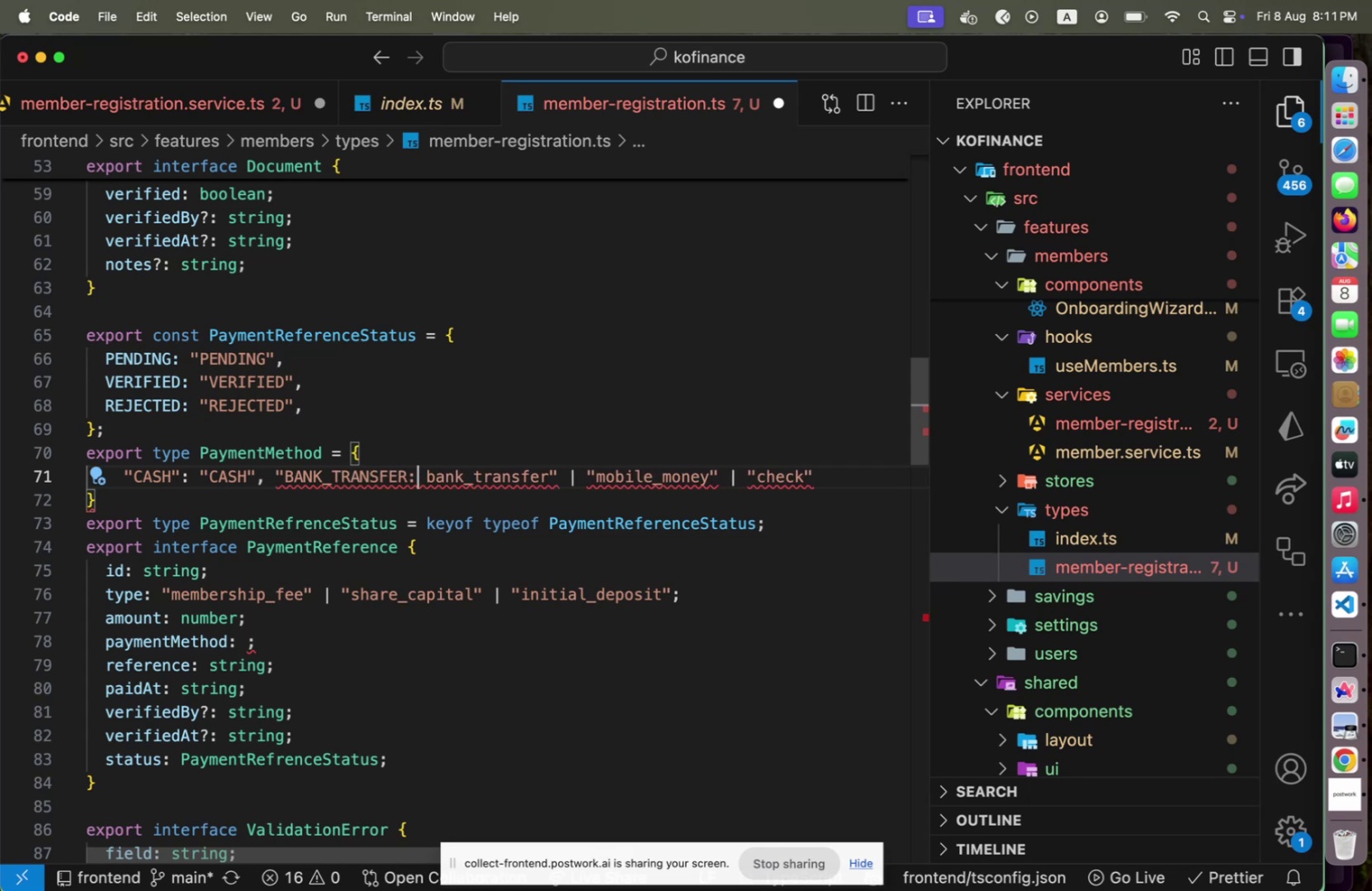 
key(ArrowLeft)
 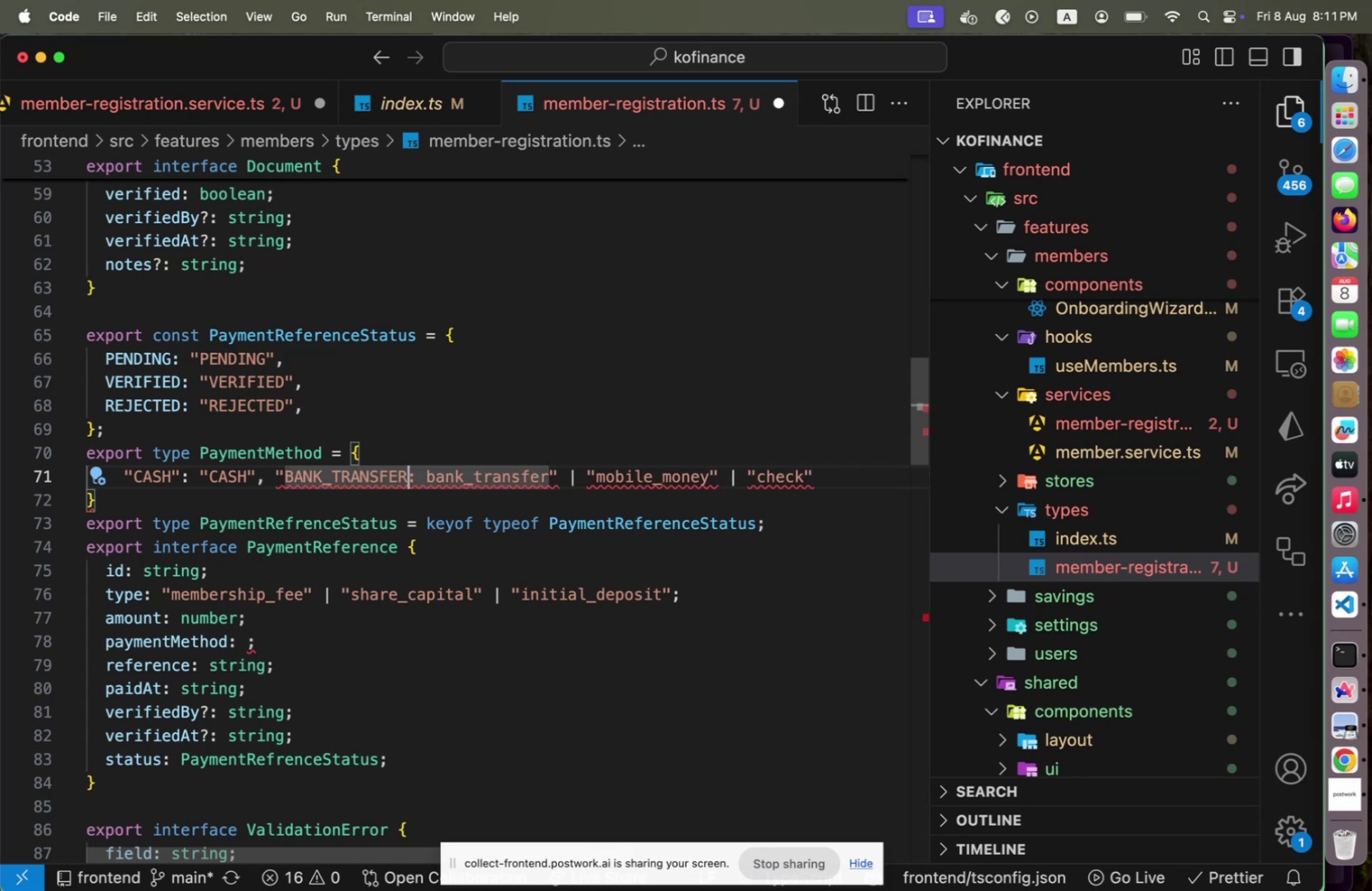 
key(Shift+Quote)
 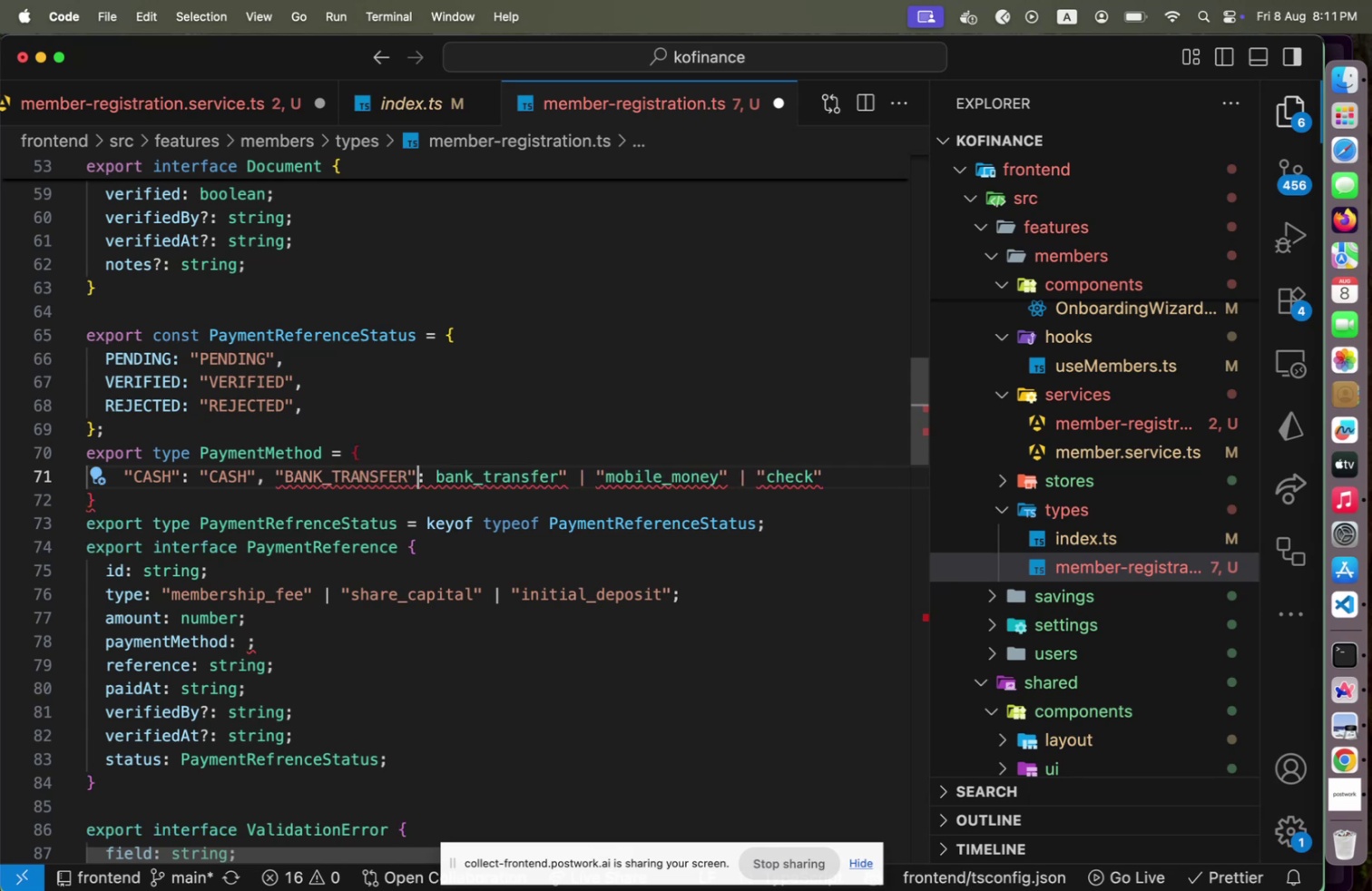 
key(ArrowRight)
 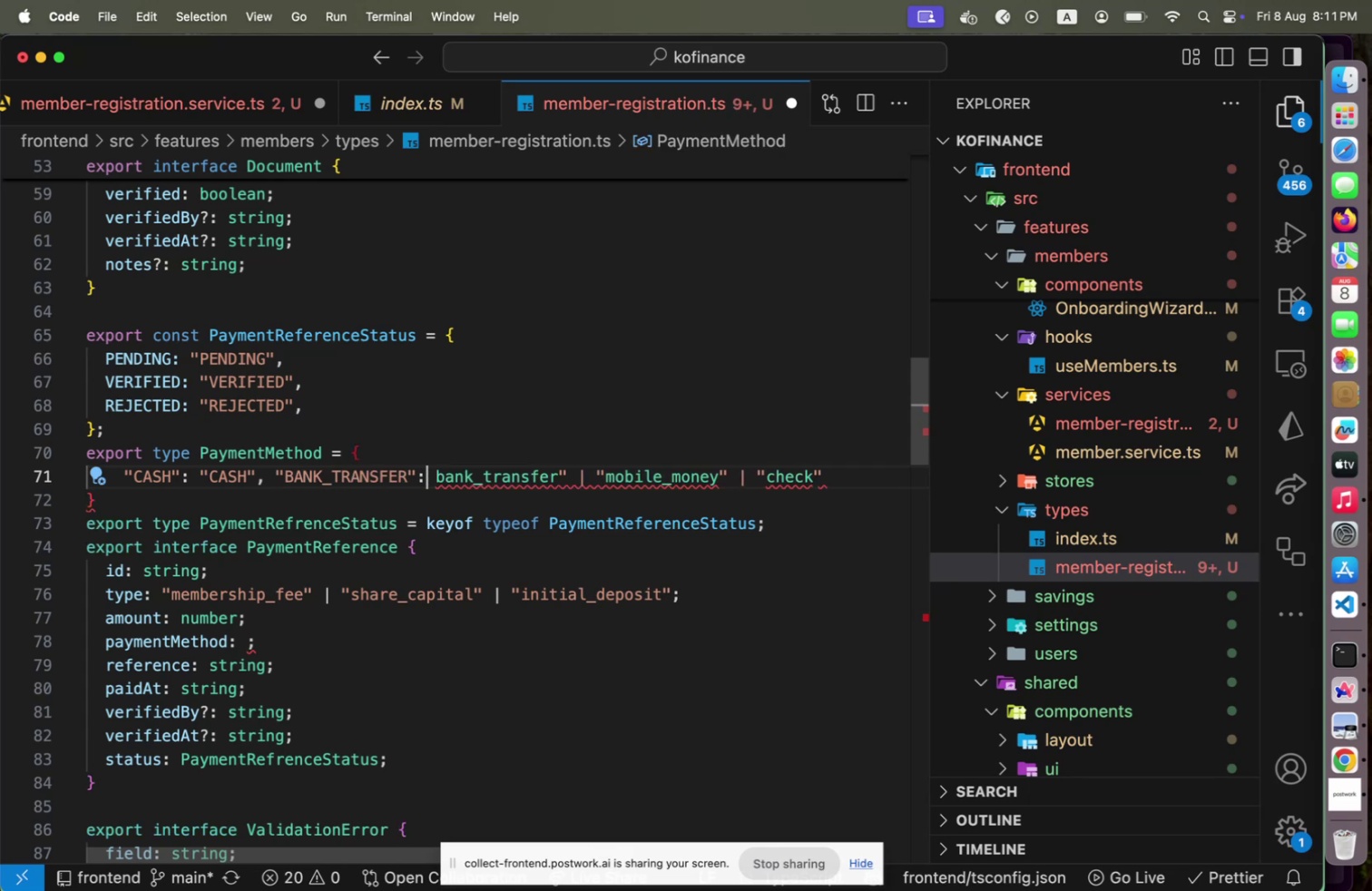 
key(ArrowRight)
 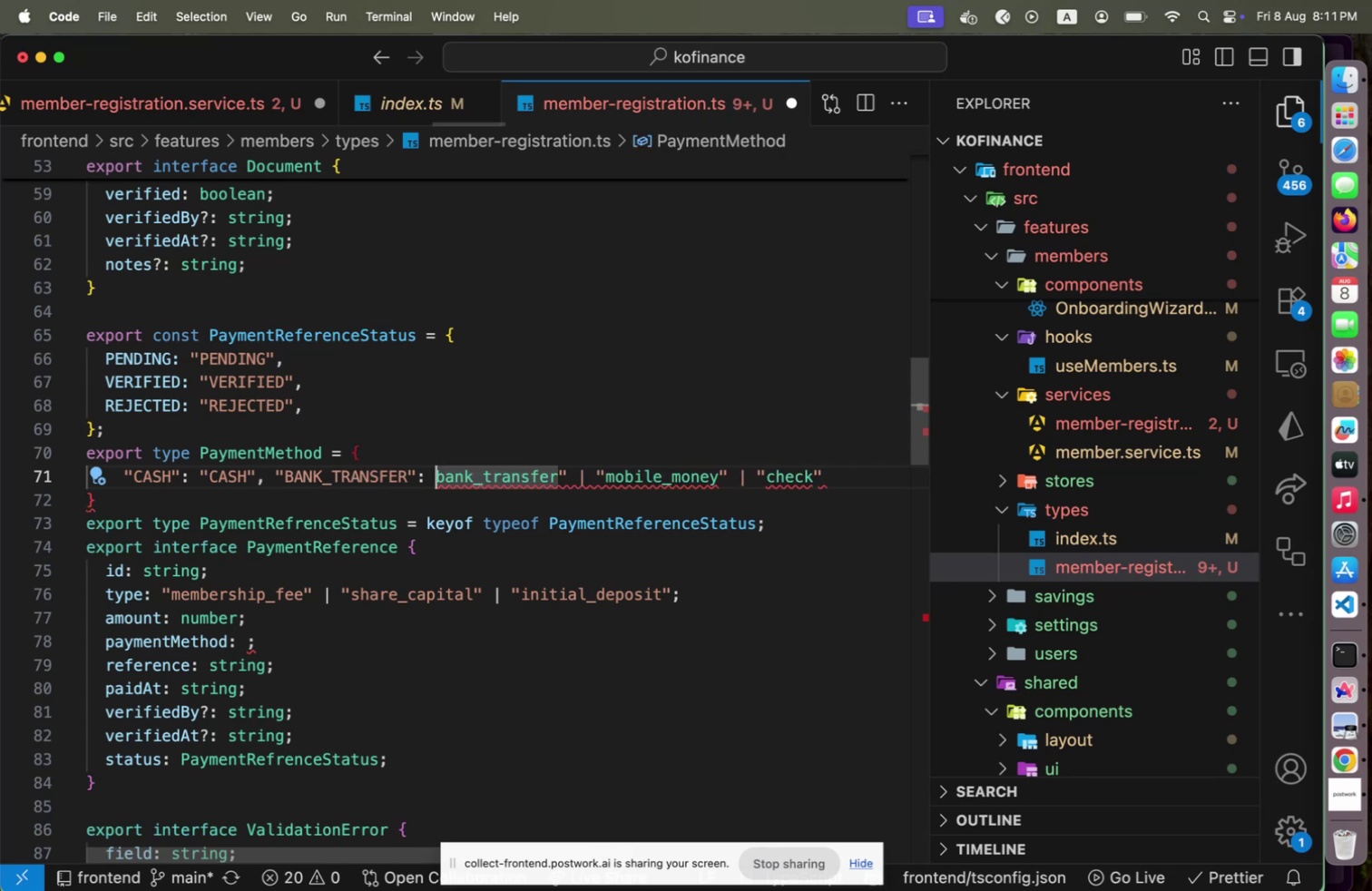 
hold_key(key=ArrowRight, duration=1.31)
 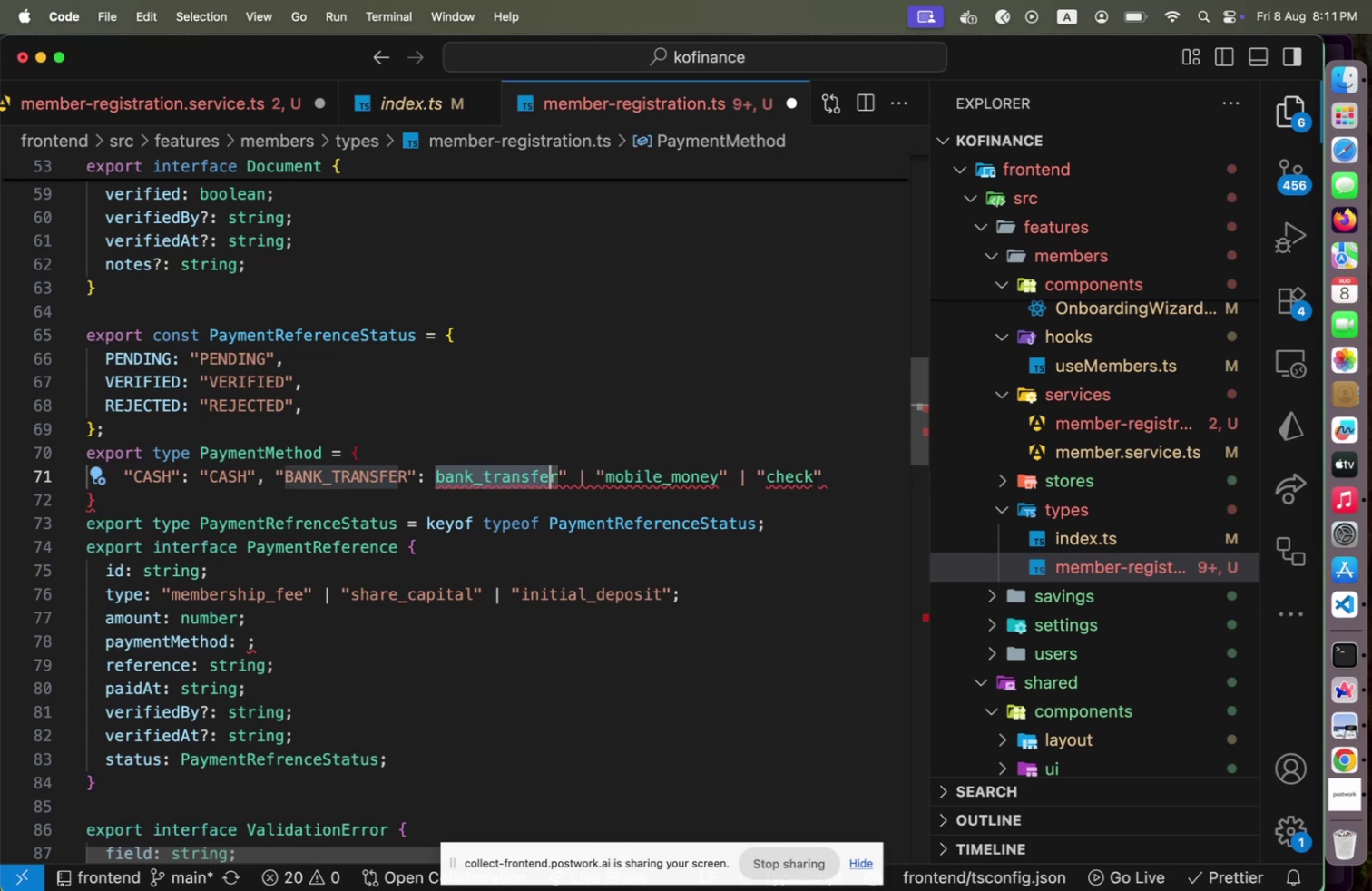 
key(Shift+ArrowRight)
 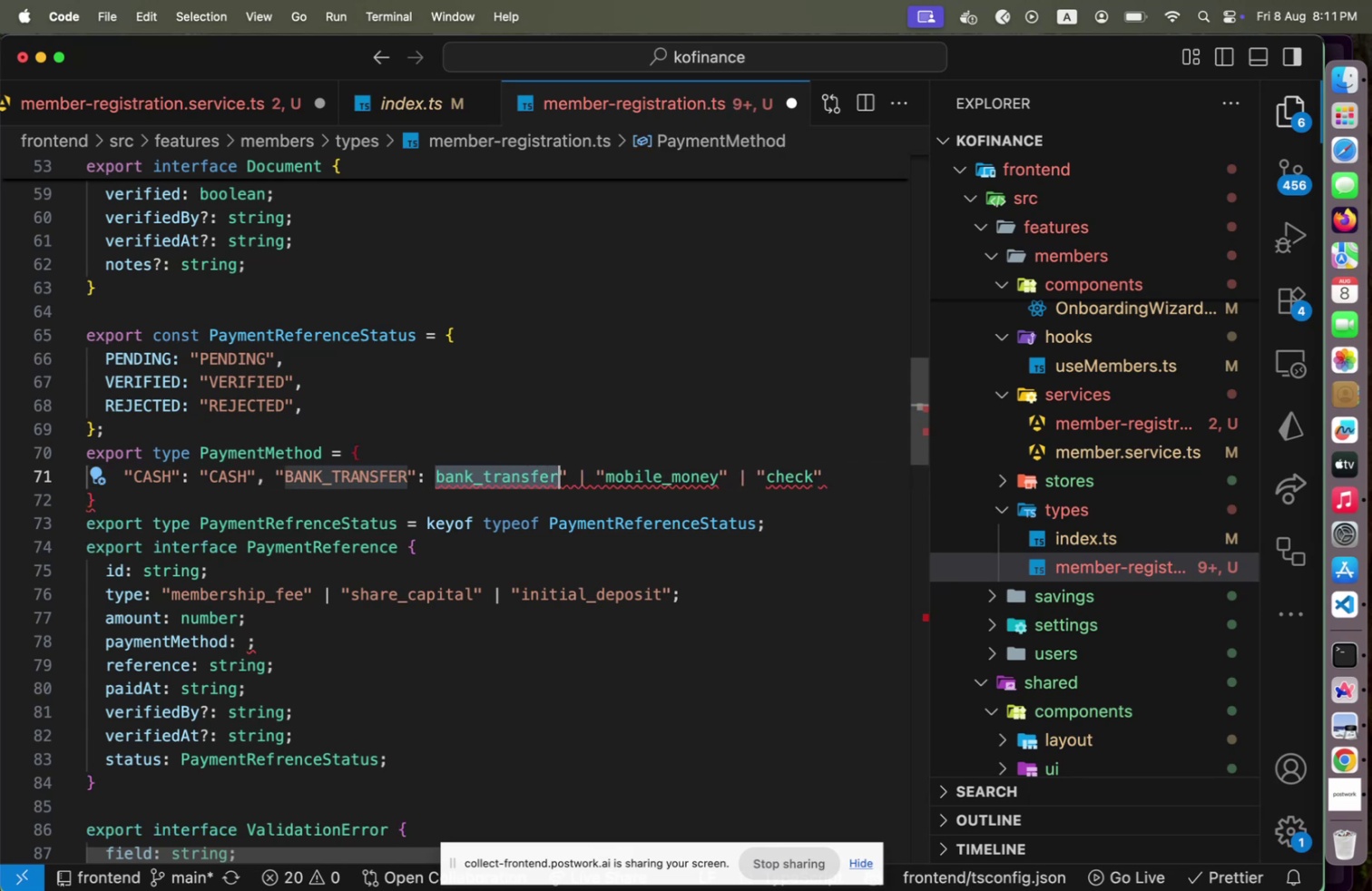 
key(Shift+ArrowRight)
 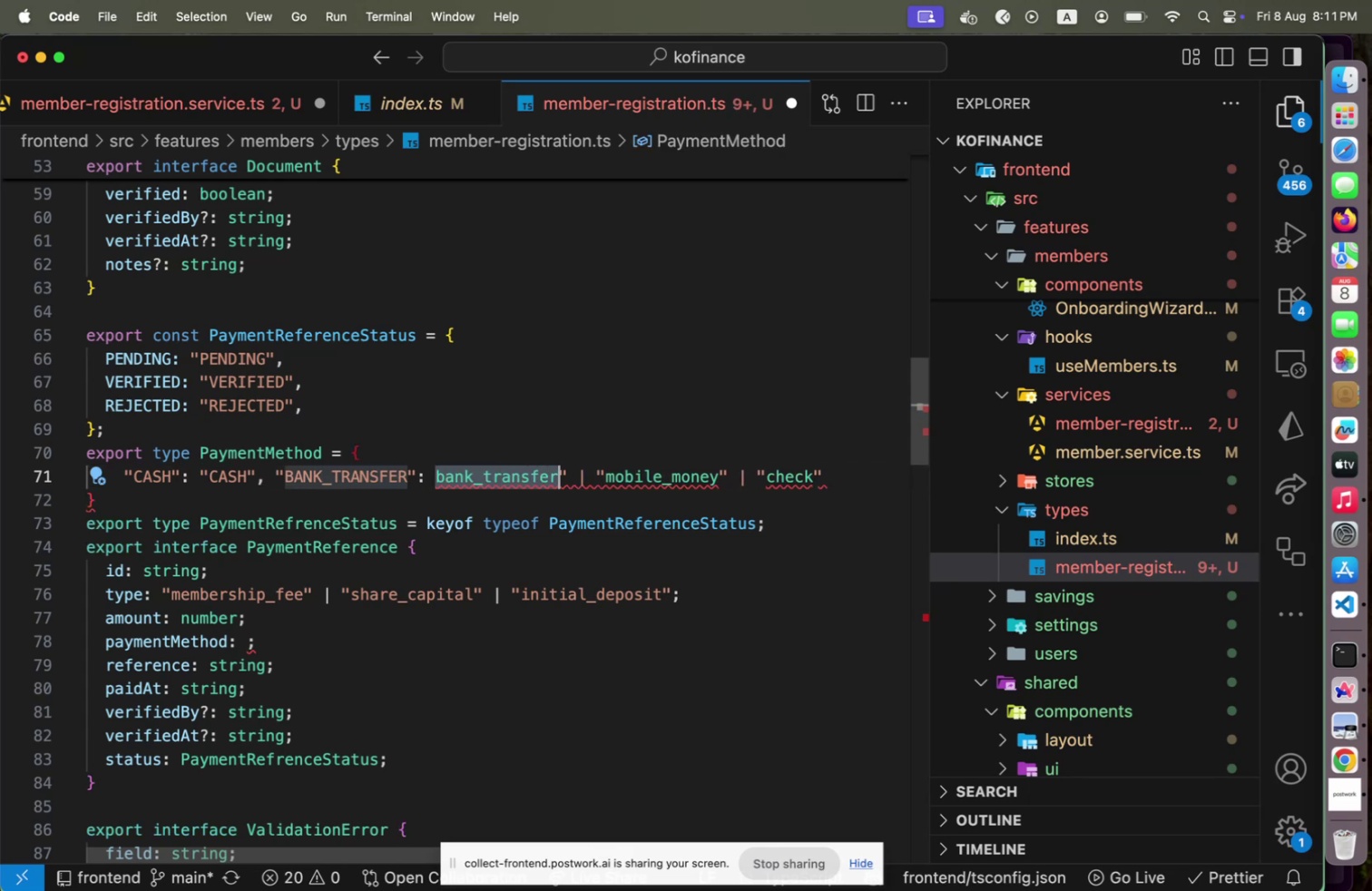 
key(ArrowLeft)
 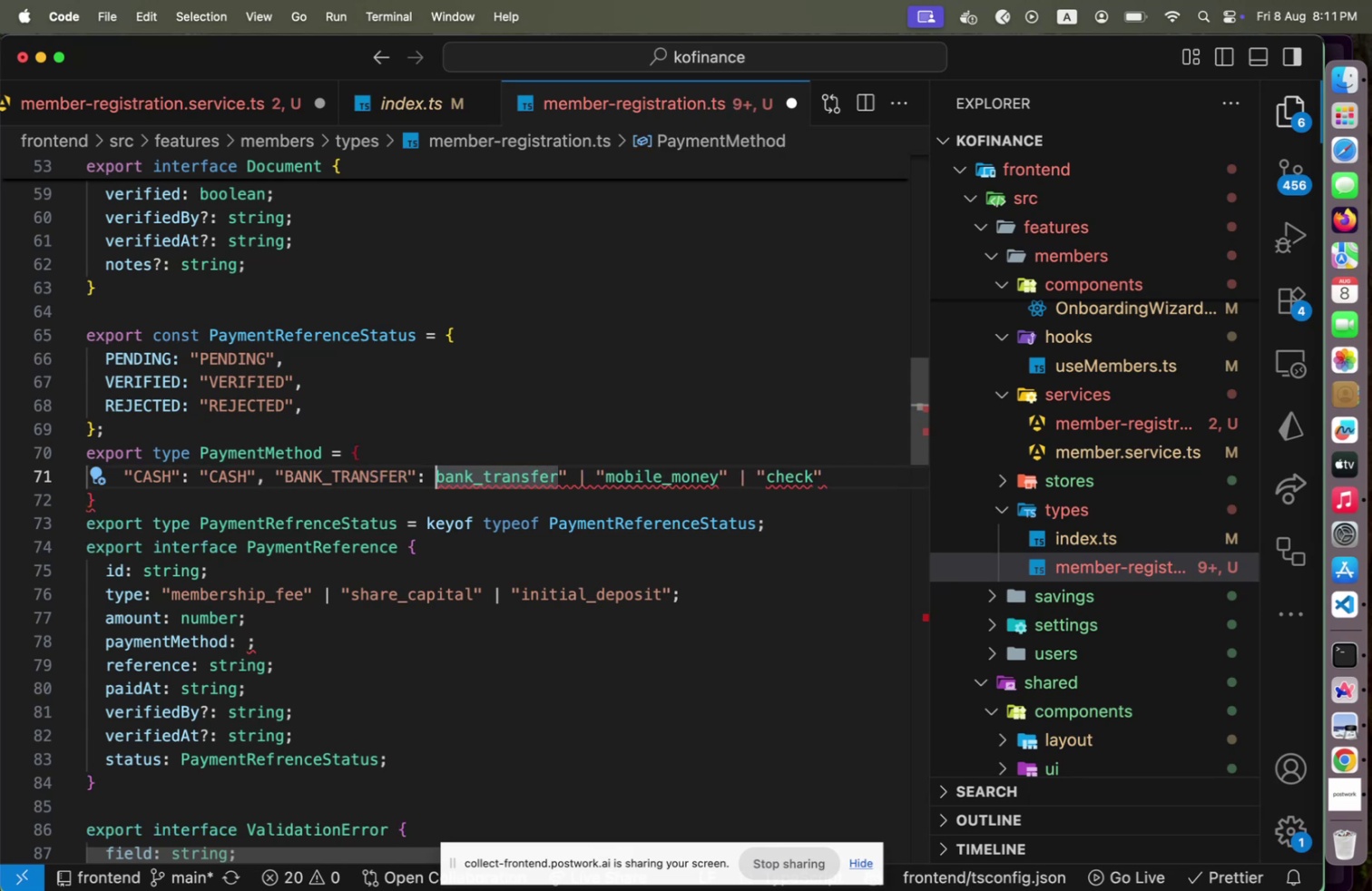 
key(Shift+ArrowRight)
 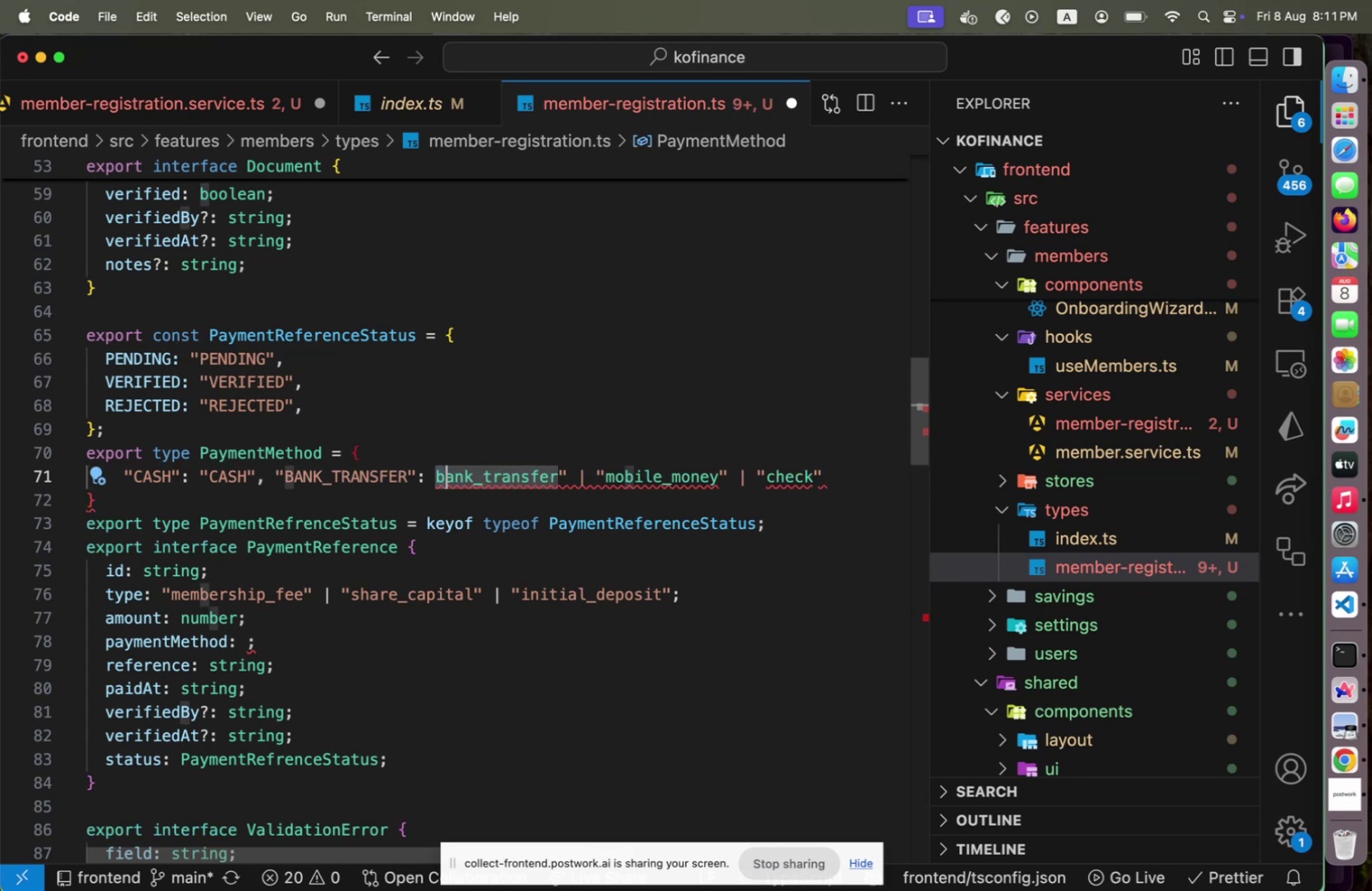 
key(Shift+ArrowRight)
 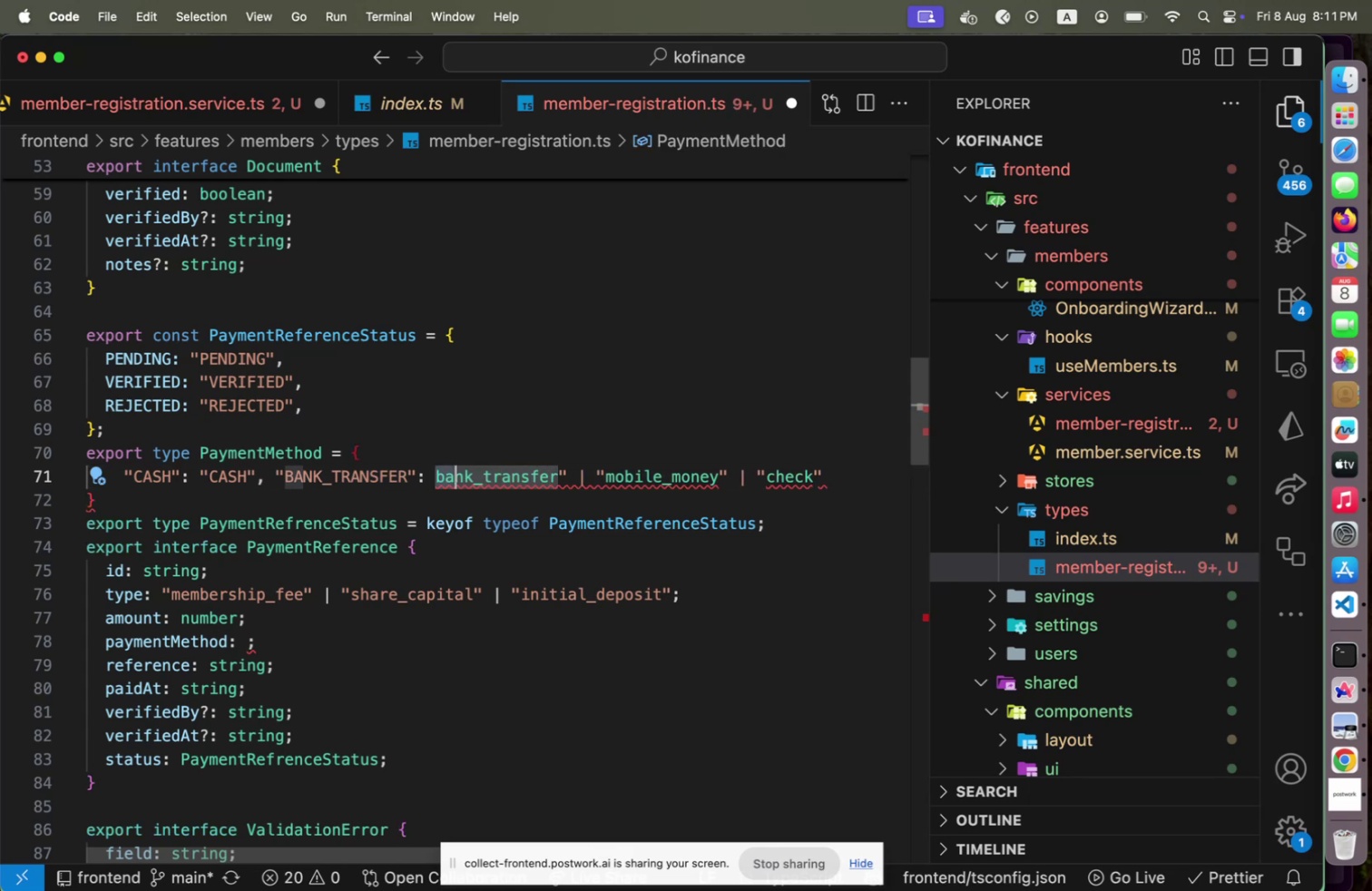 
key(Shift+ArrowRight)
 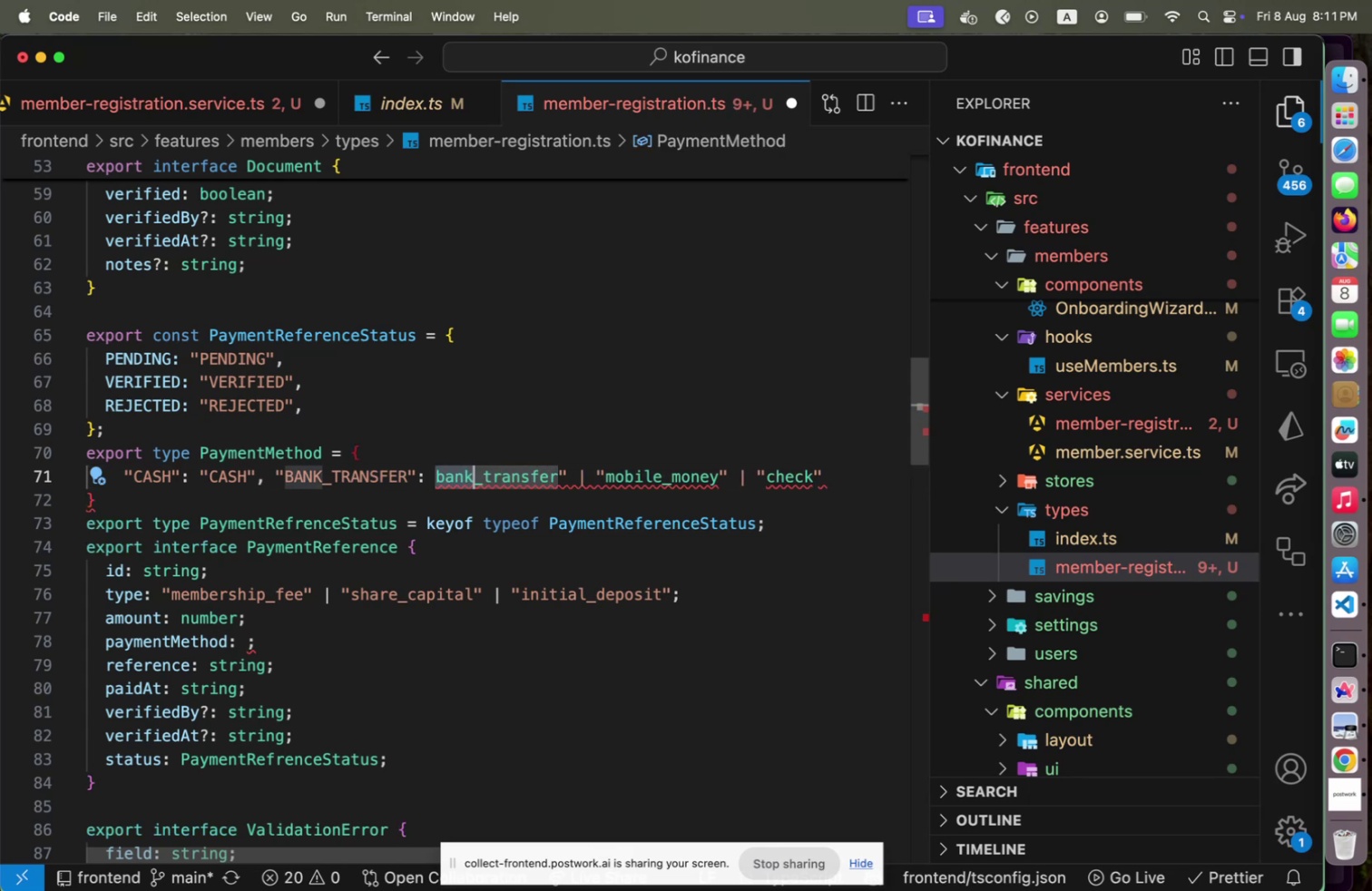 
key(Shift+ArrowRight)
 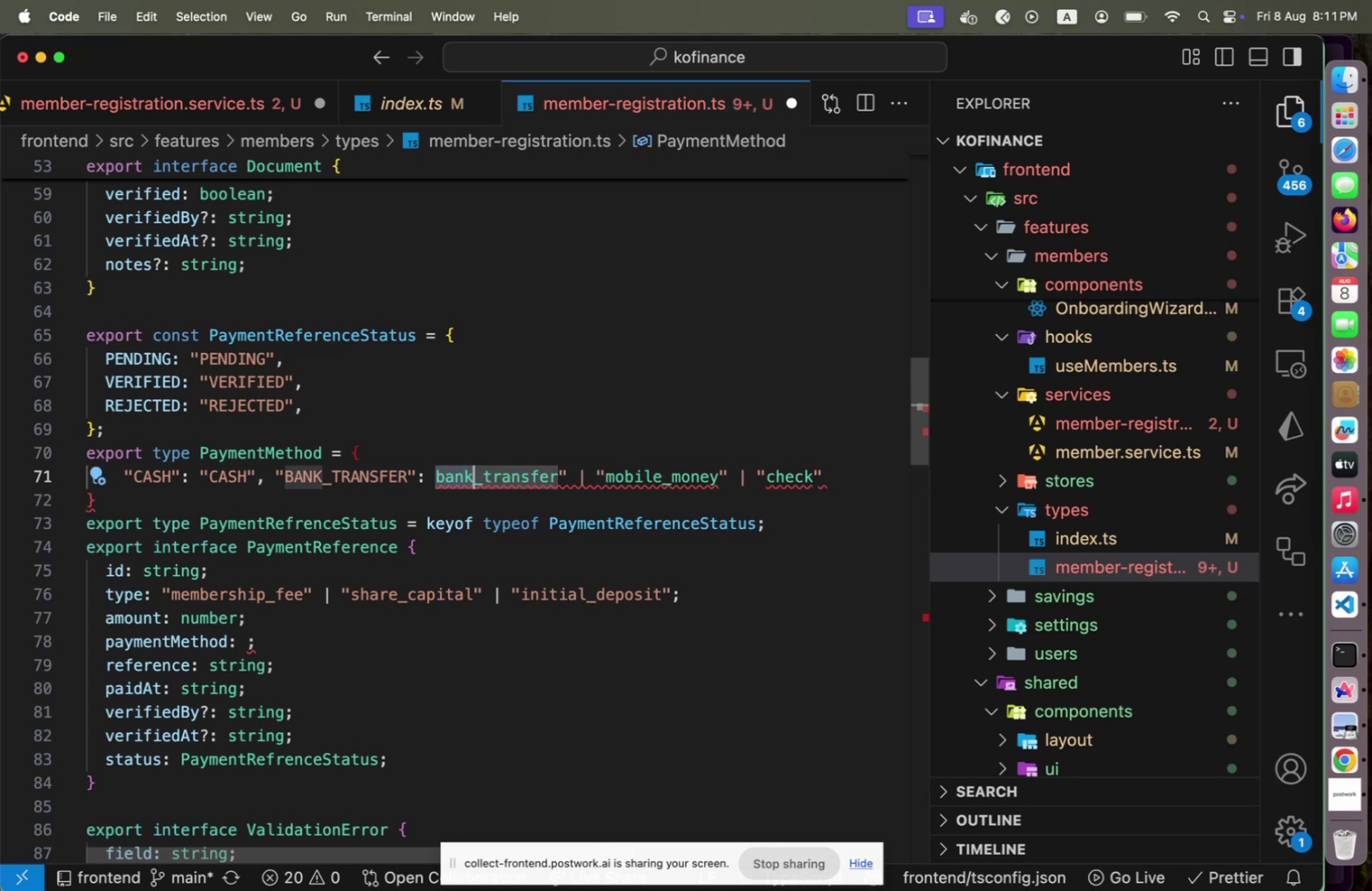 
type(BANK)
 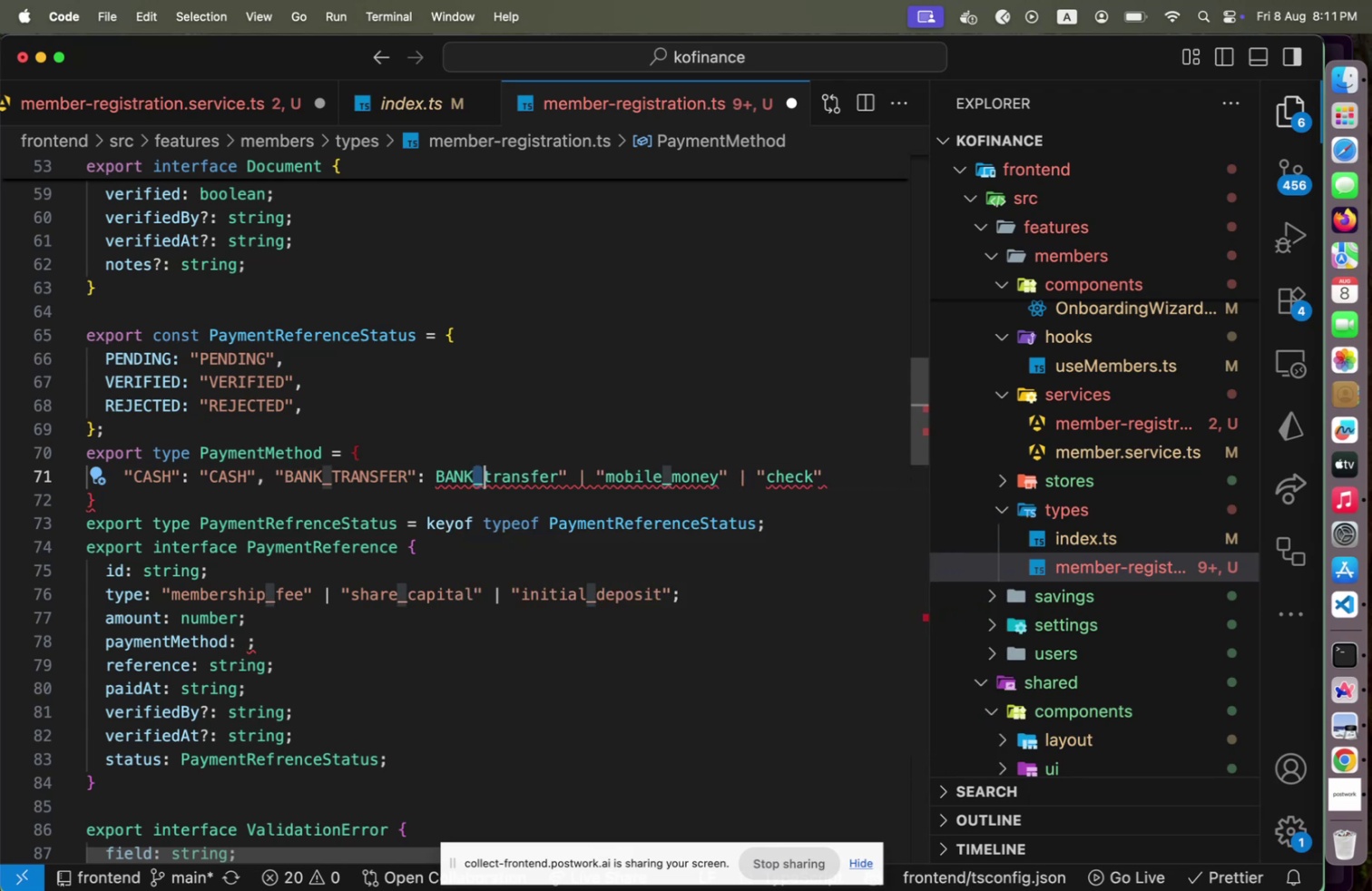 
key(Shift+ArrowRight)
 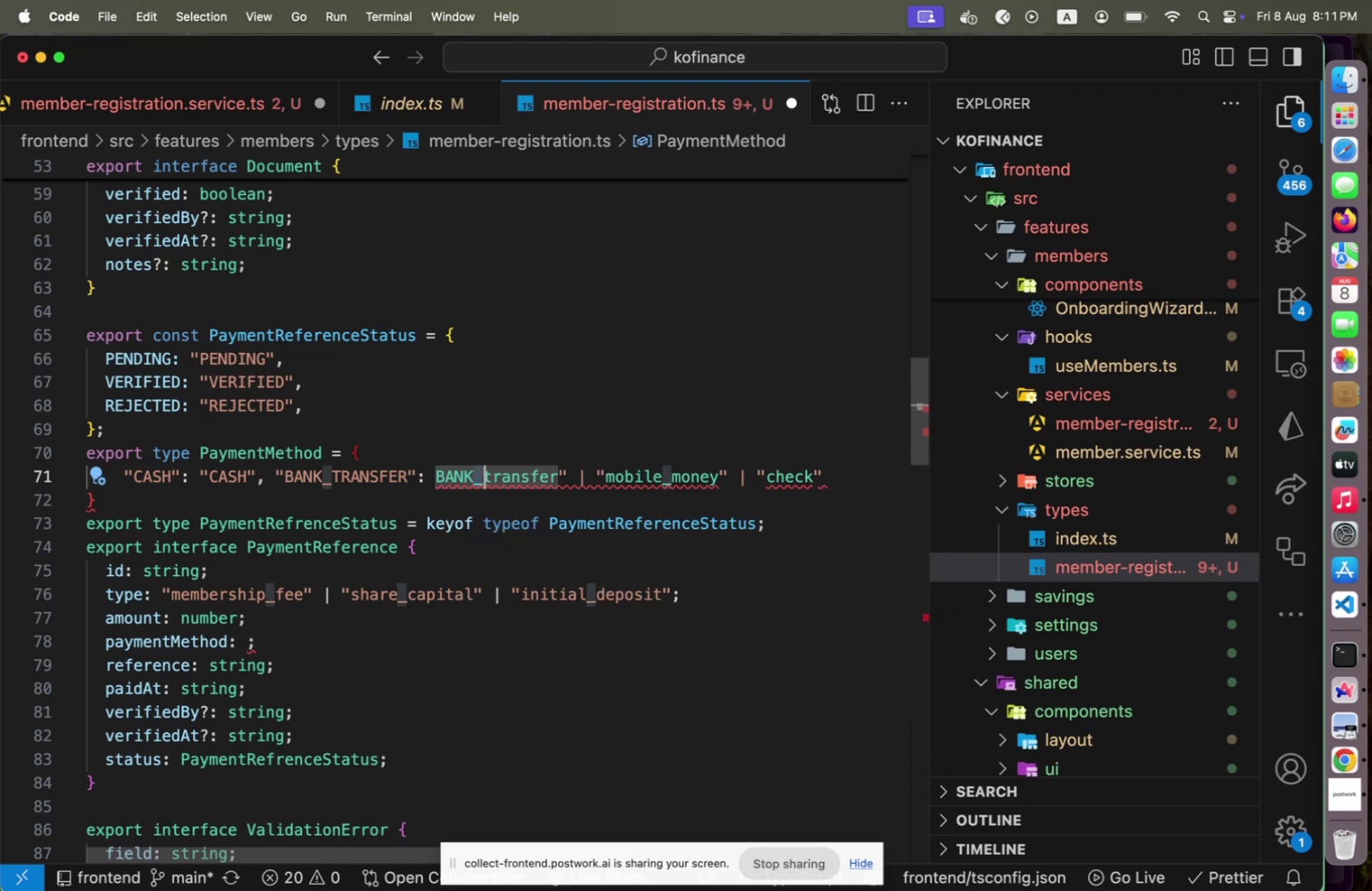 
key(Shift+ShiftLeft)
 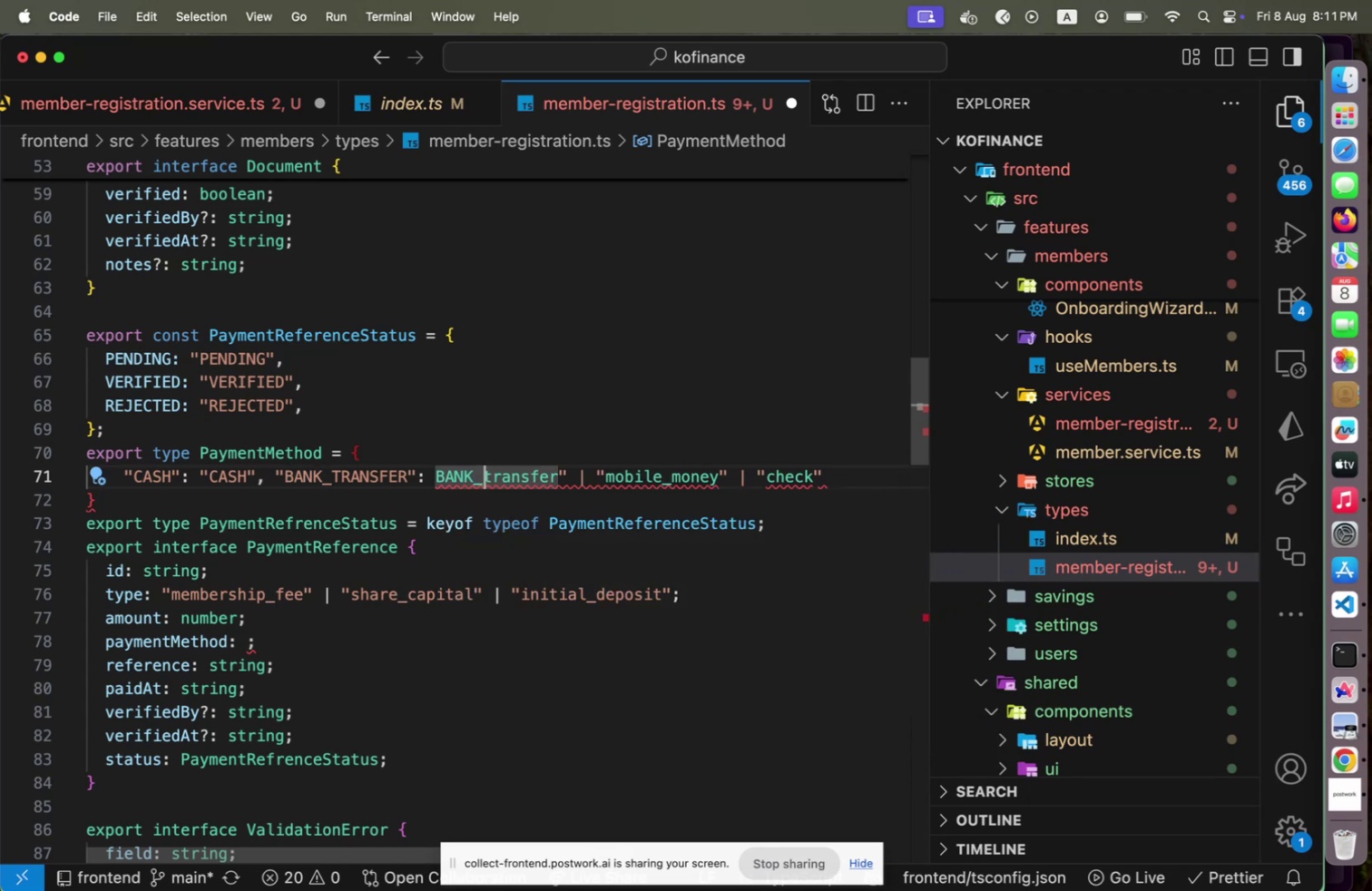 
key(ArrowRight)
 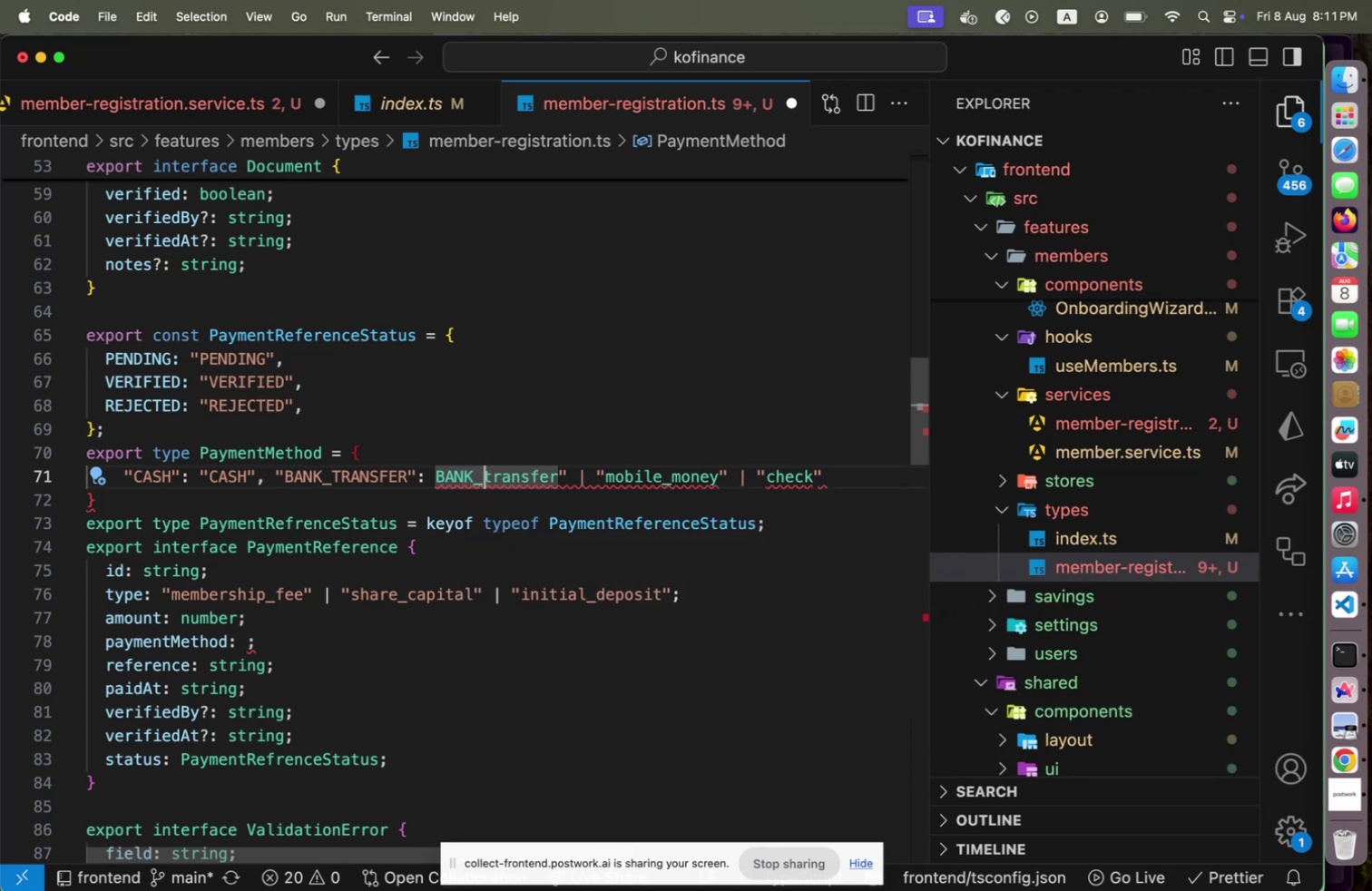 
key(Shift+ArrowRight)
 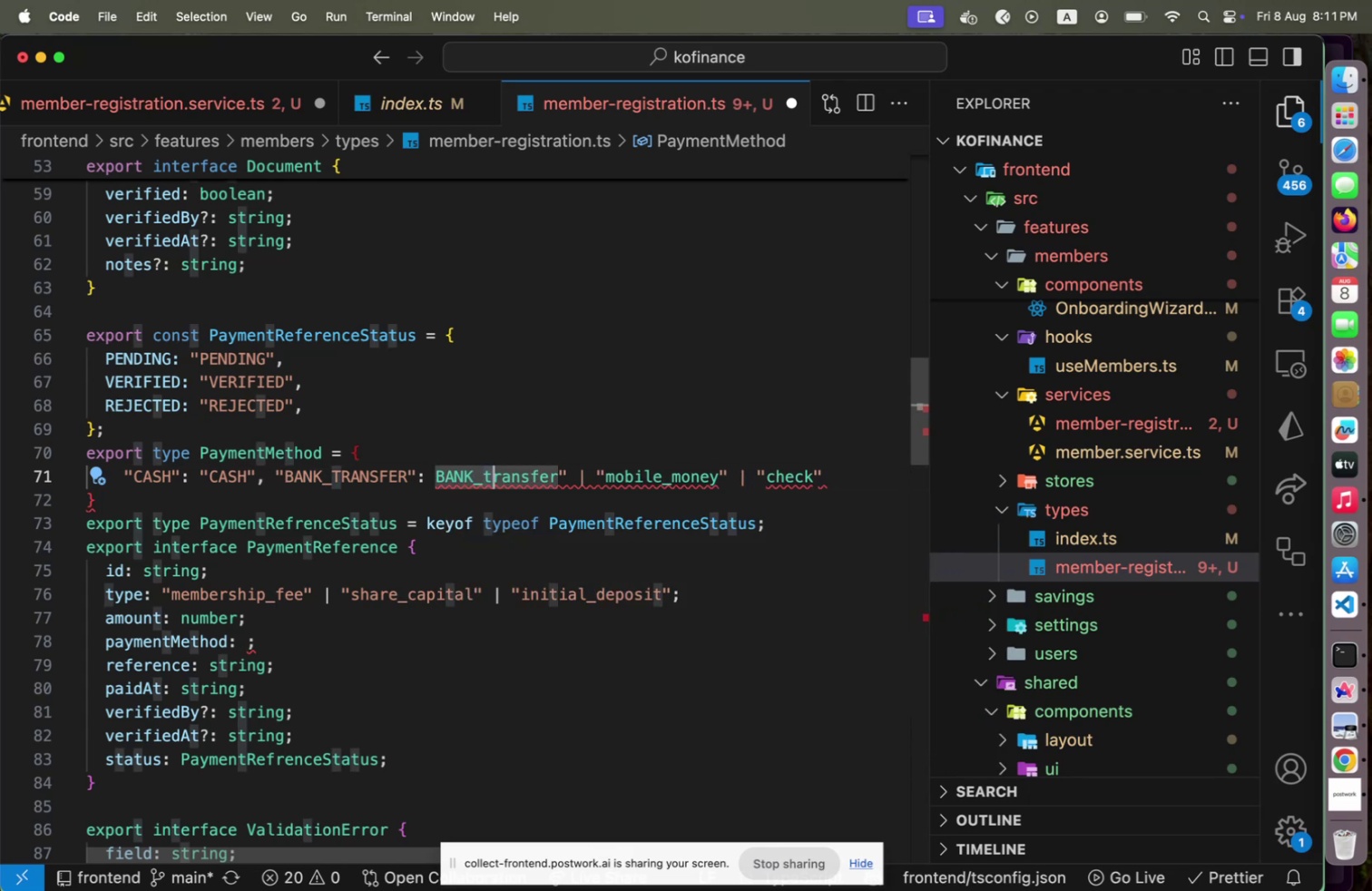 
key(Shift+ArrowRight)
 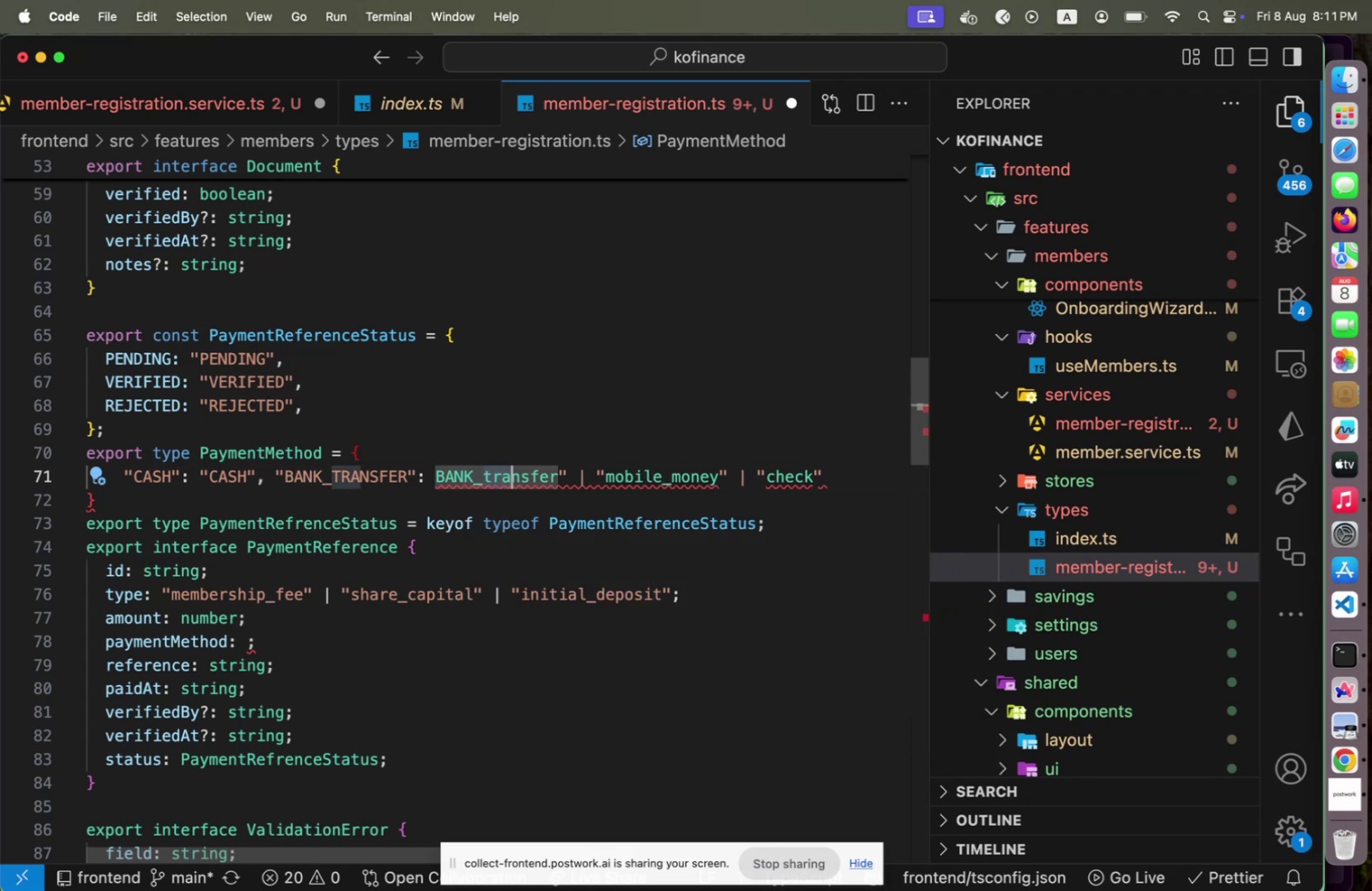 
key(Shift+ArrowRight)
 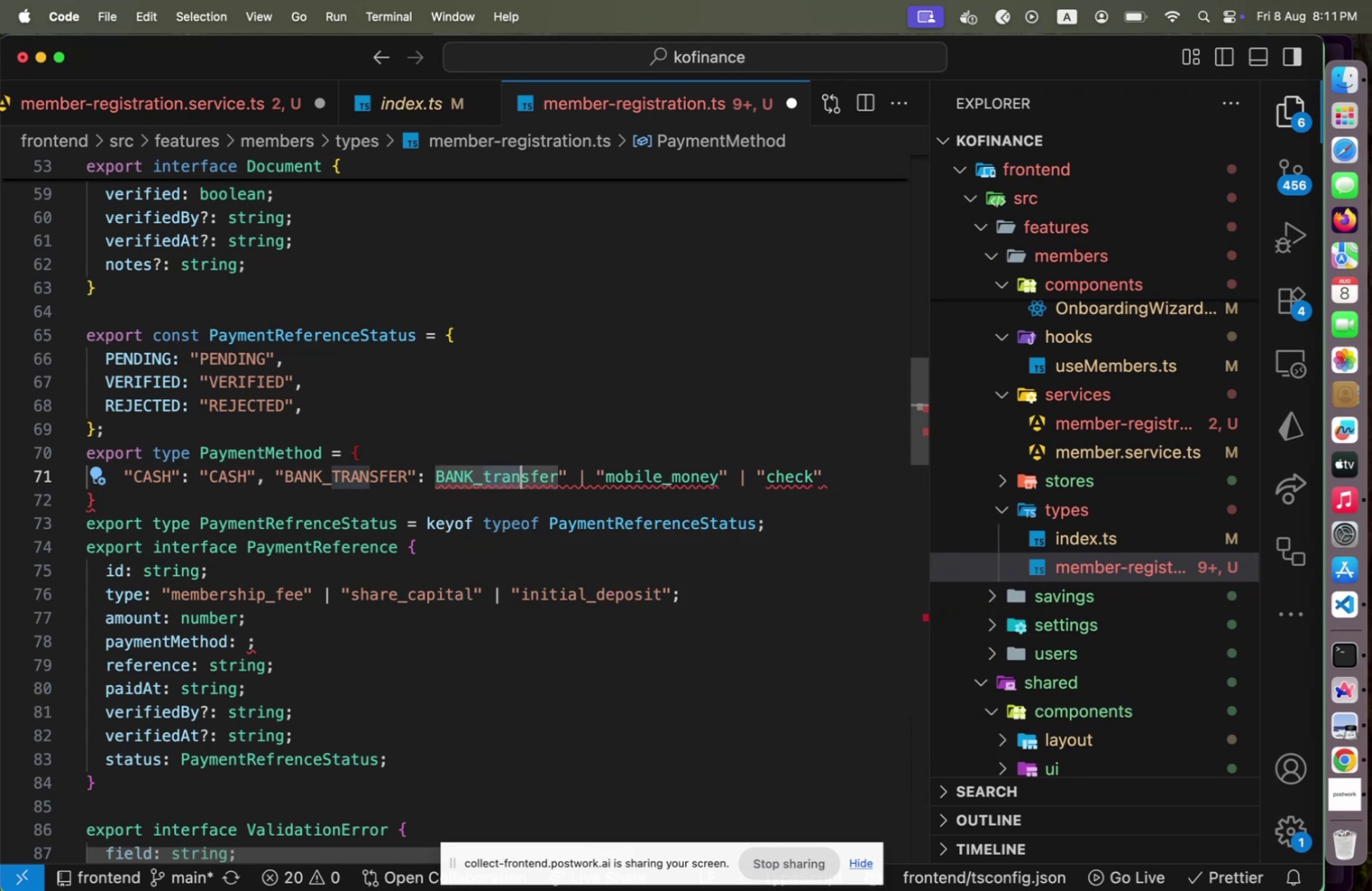 
key(Shift+ArrowRight)
 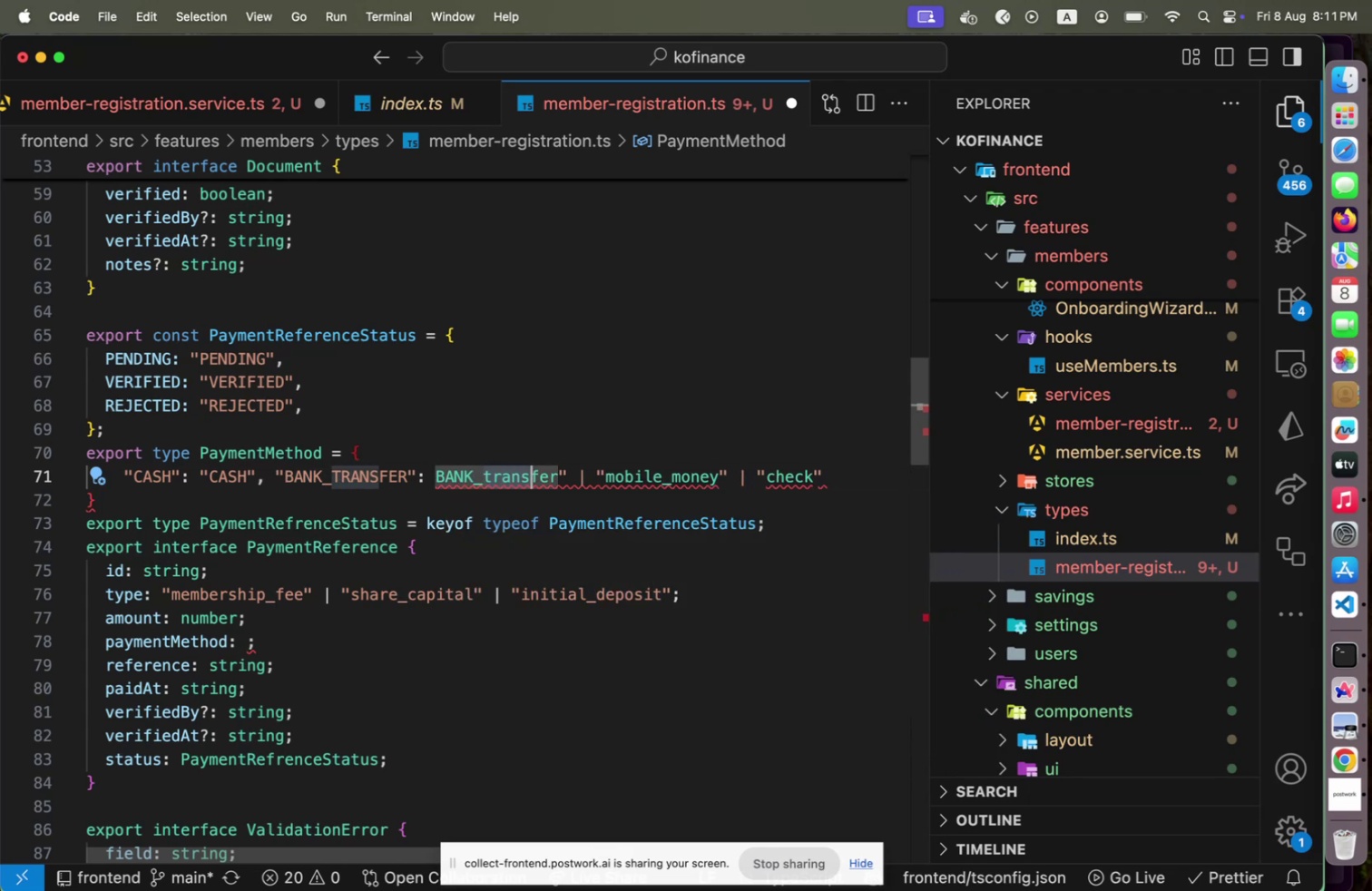 
key(Shift+ArrowRight)
 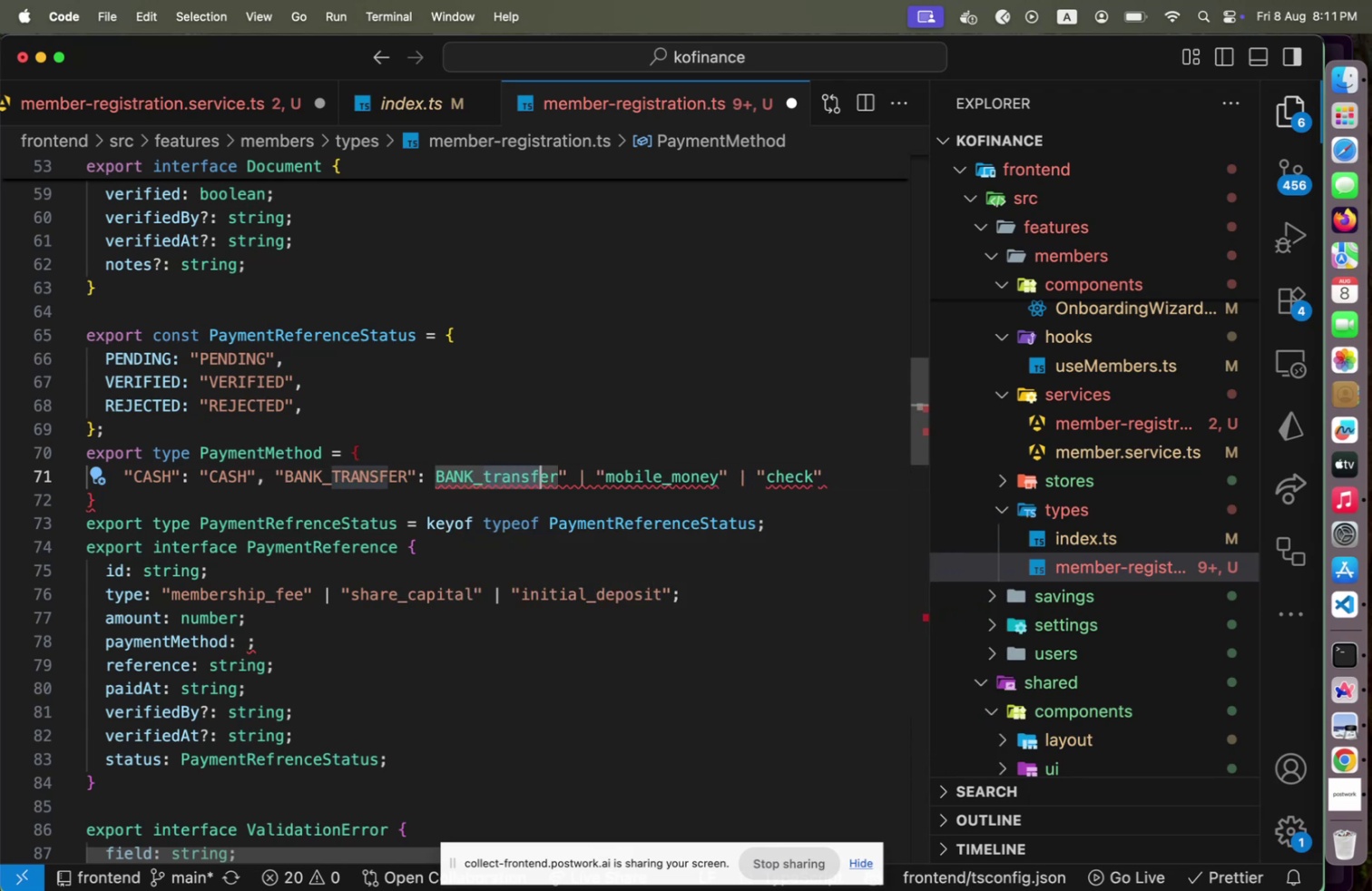 
key(Shift+ArrowRight)
 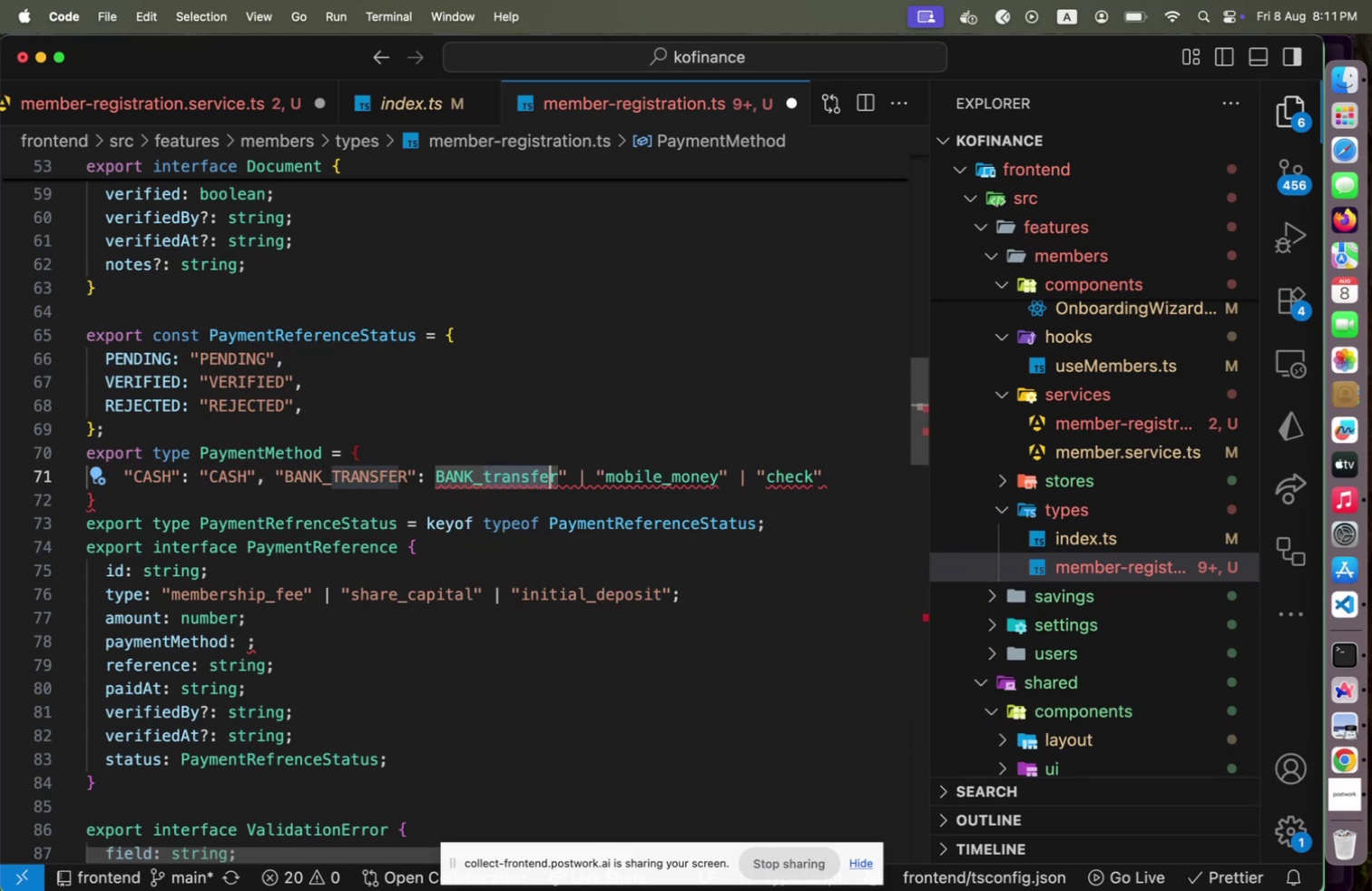 
key(Shift+ArrowRight)
 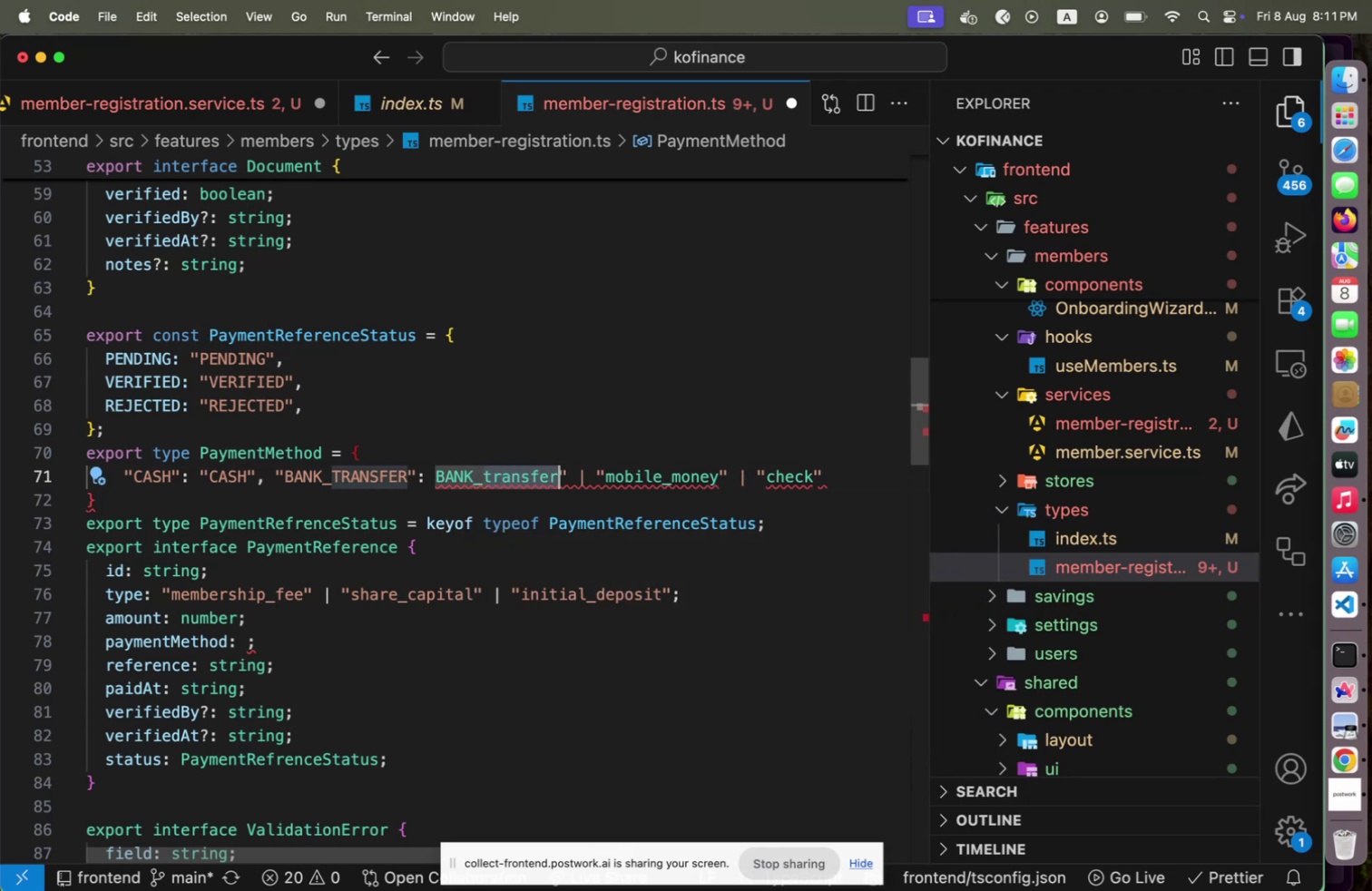 
key(Shift+ArrowRight)
 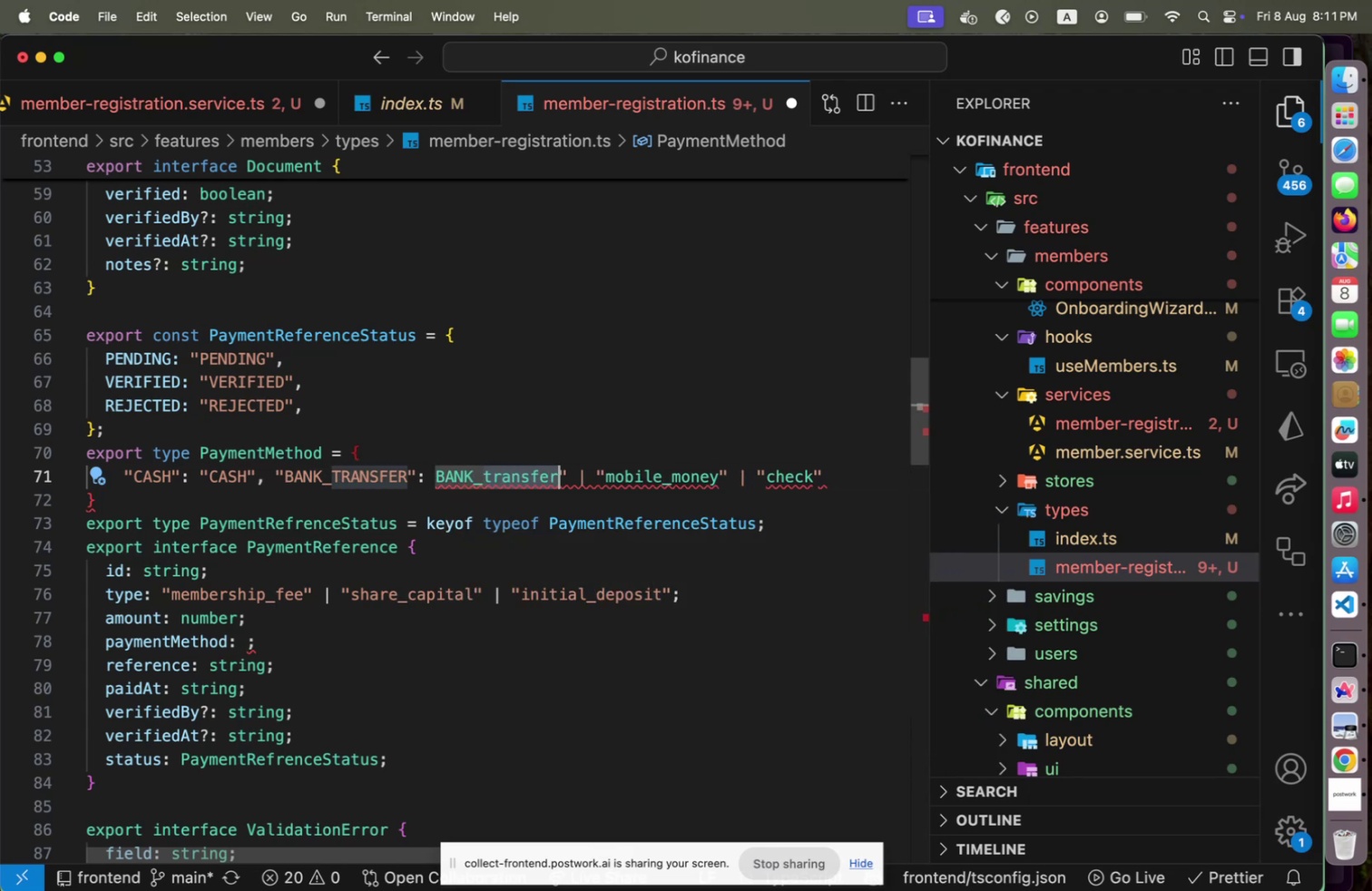 
type(TRANSFER)
 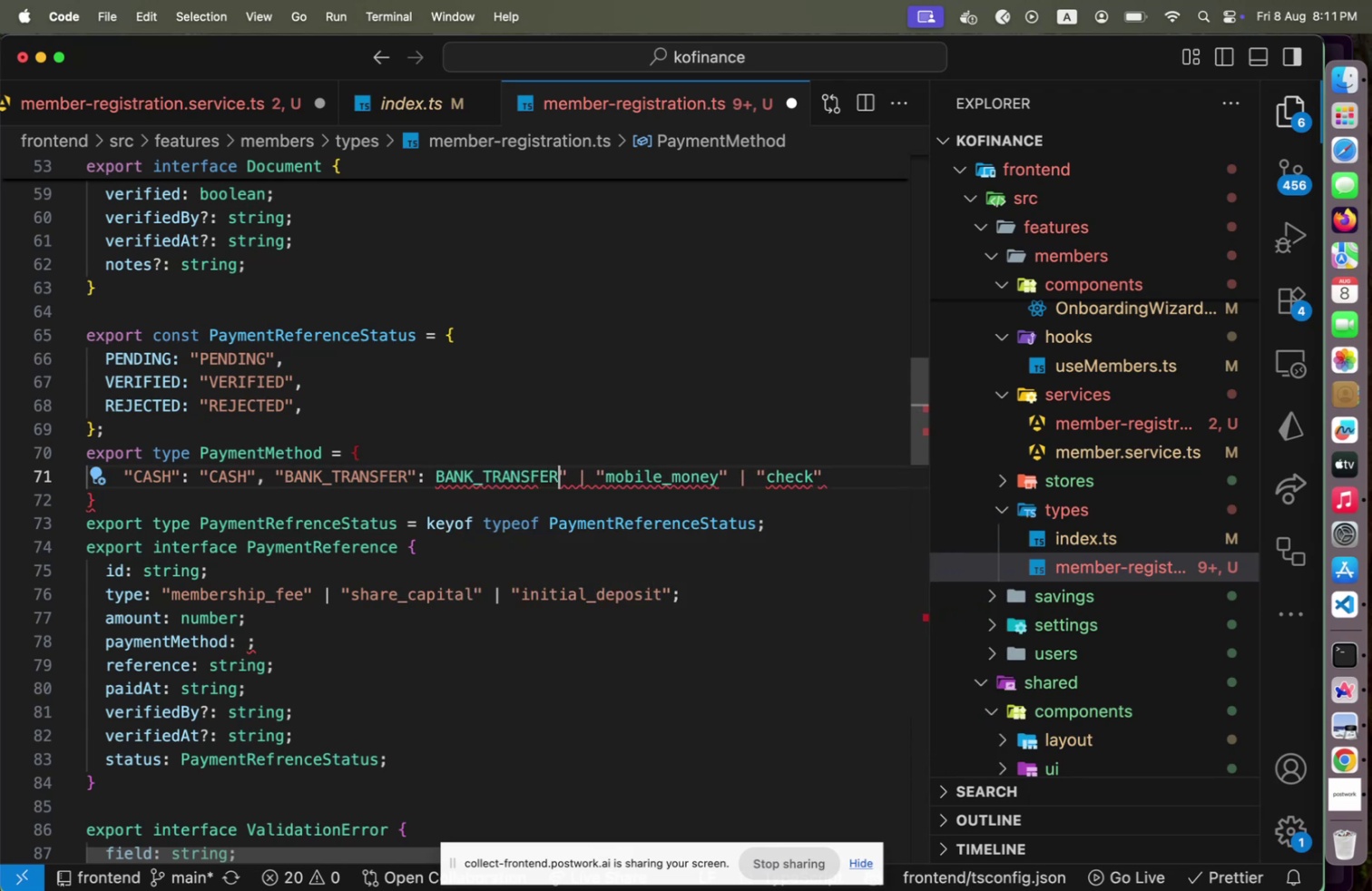 
key(ArrowRight)
 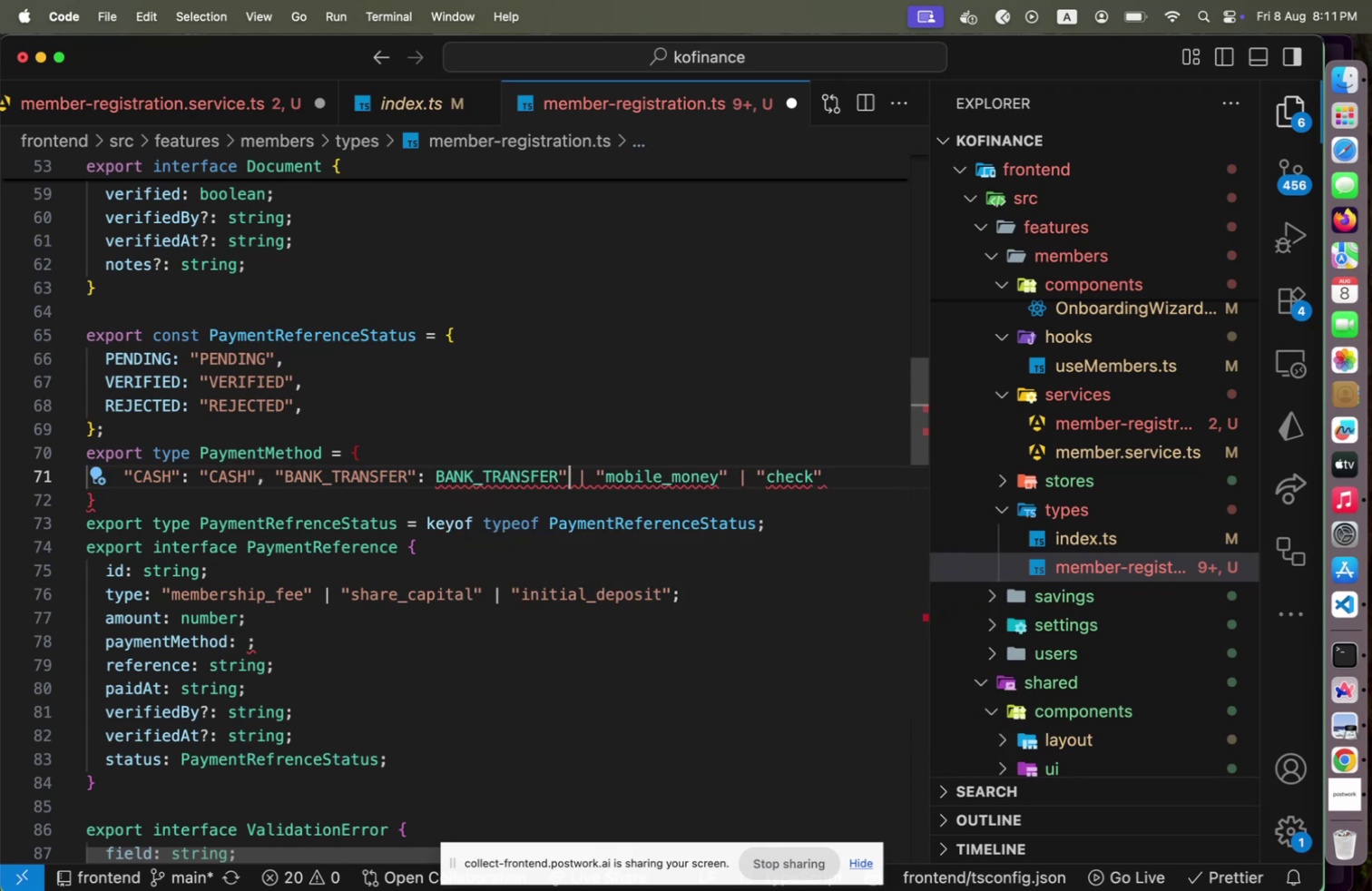 
key(Backspace)
 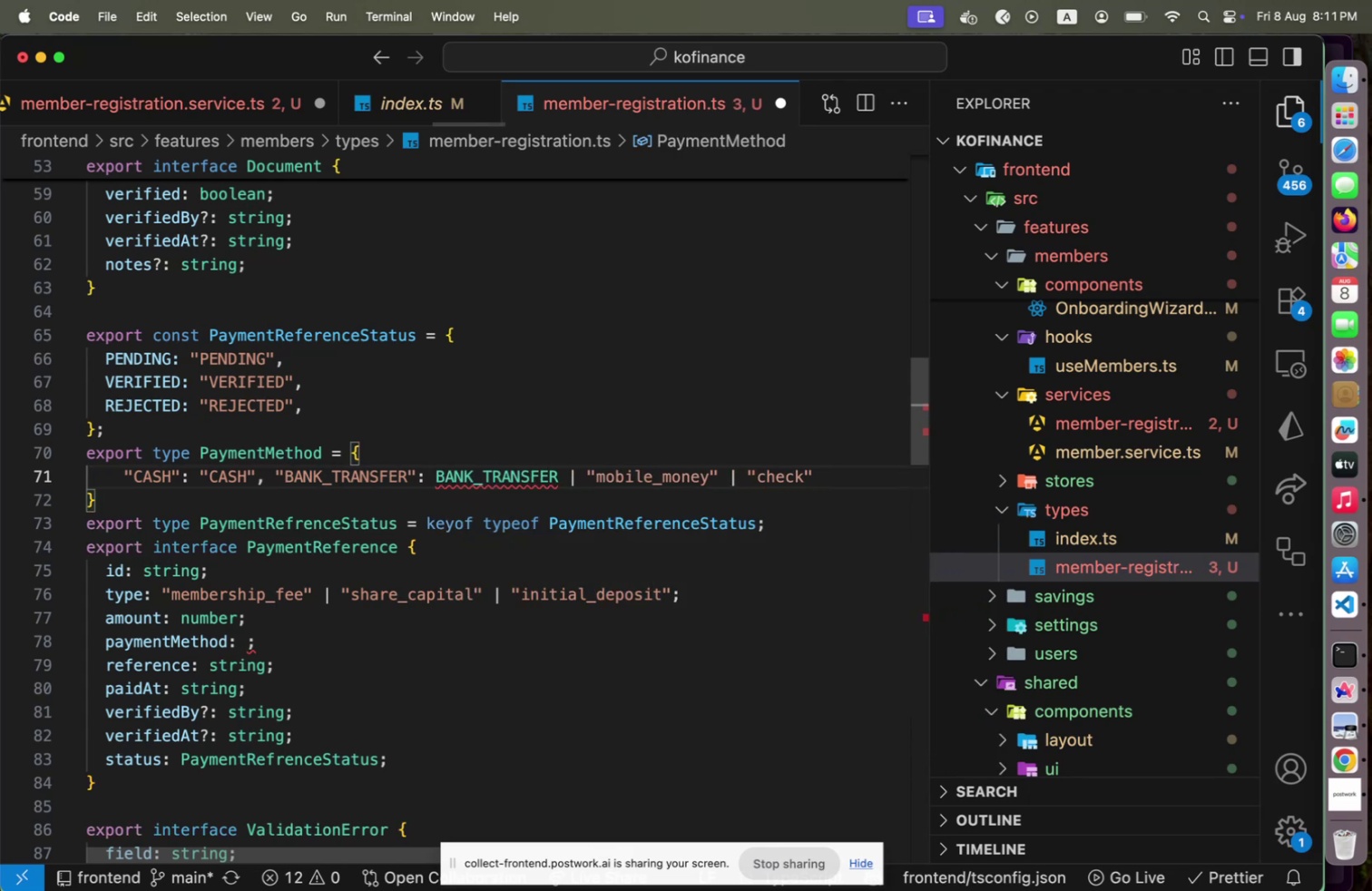 
key(Comma)
 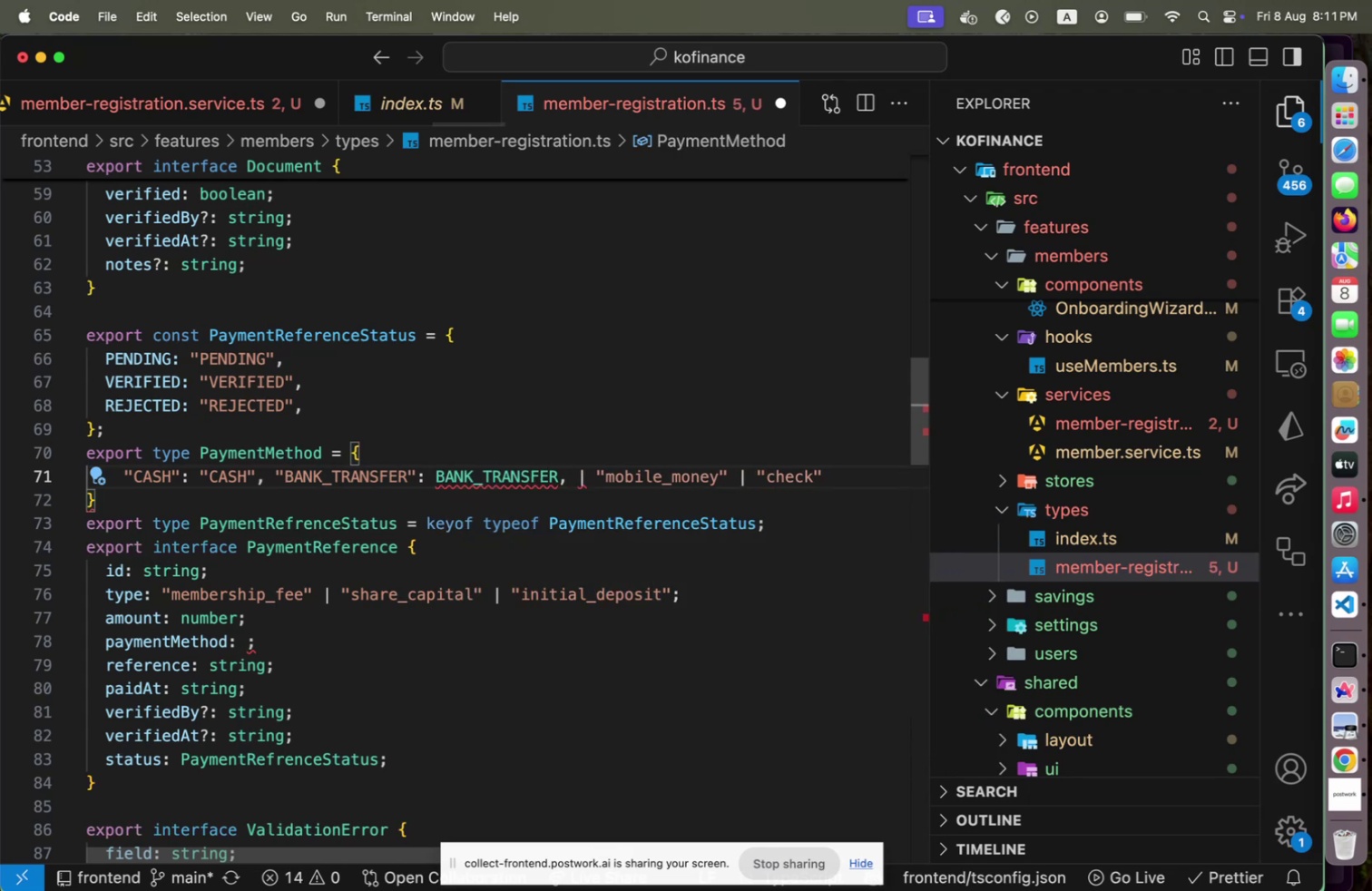 
key(ArrowRight)
 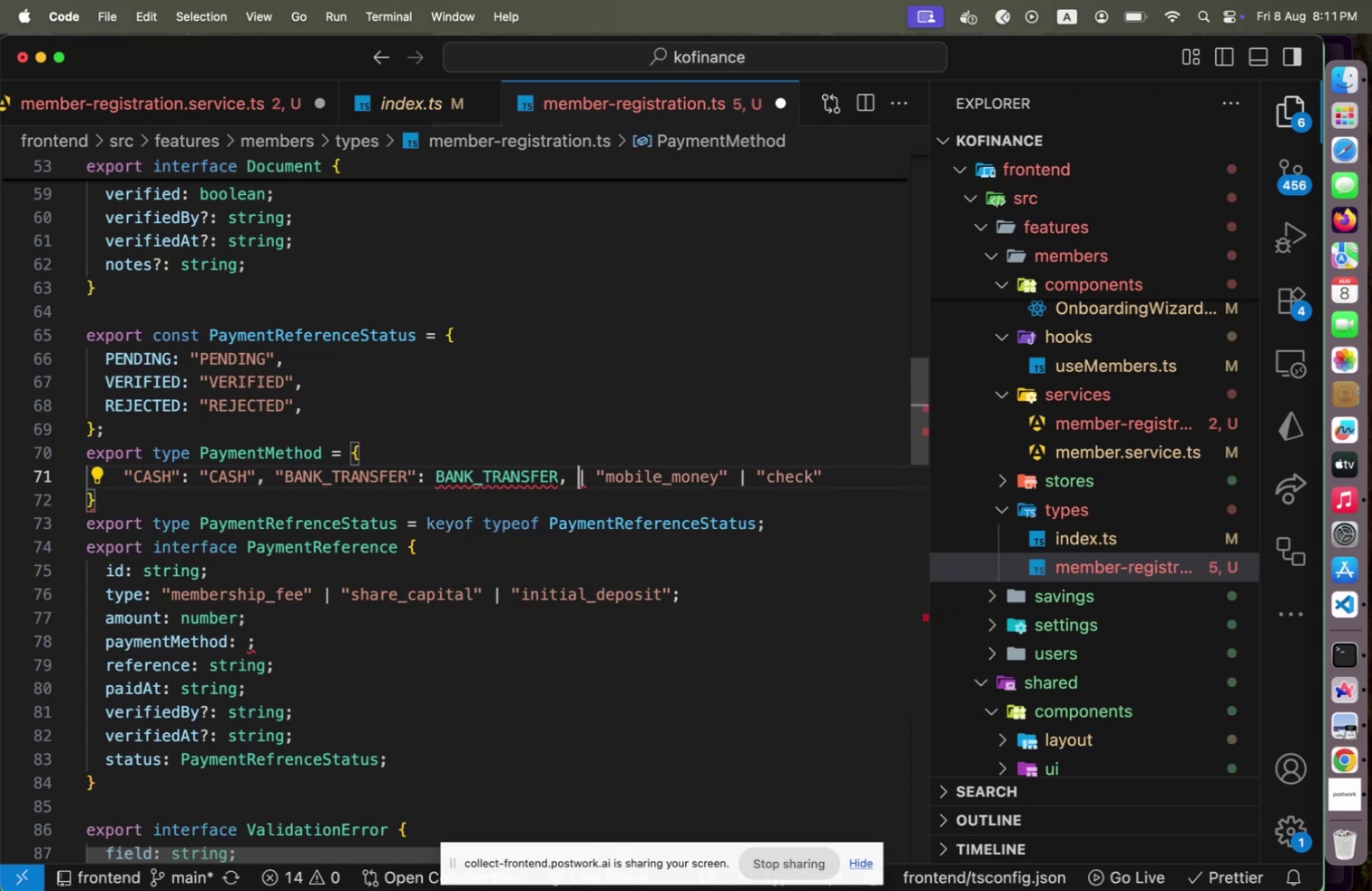 
key(Shift+ArrowRight)
 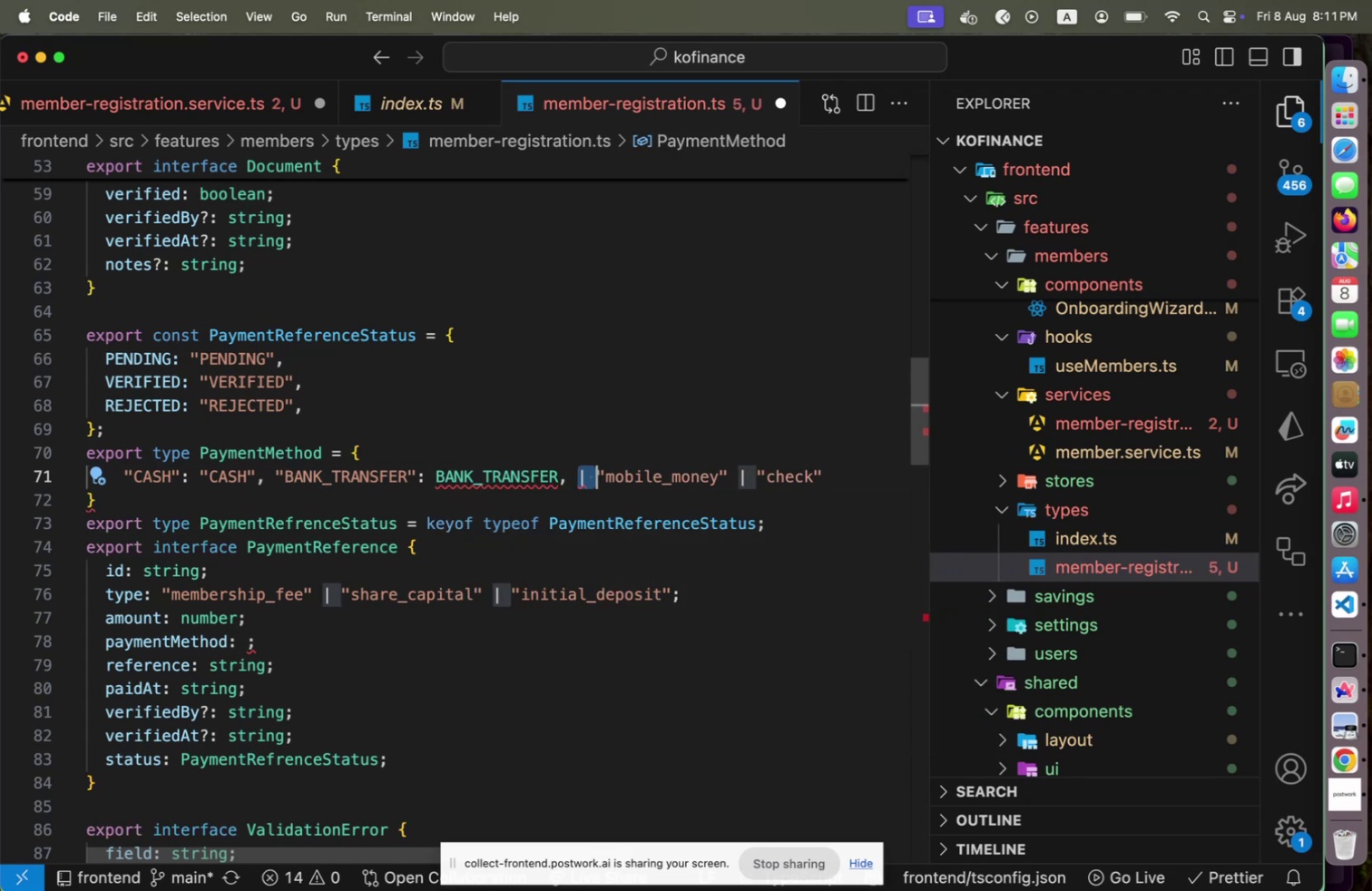 
key(Shift+ArrowRight)
 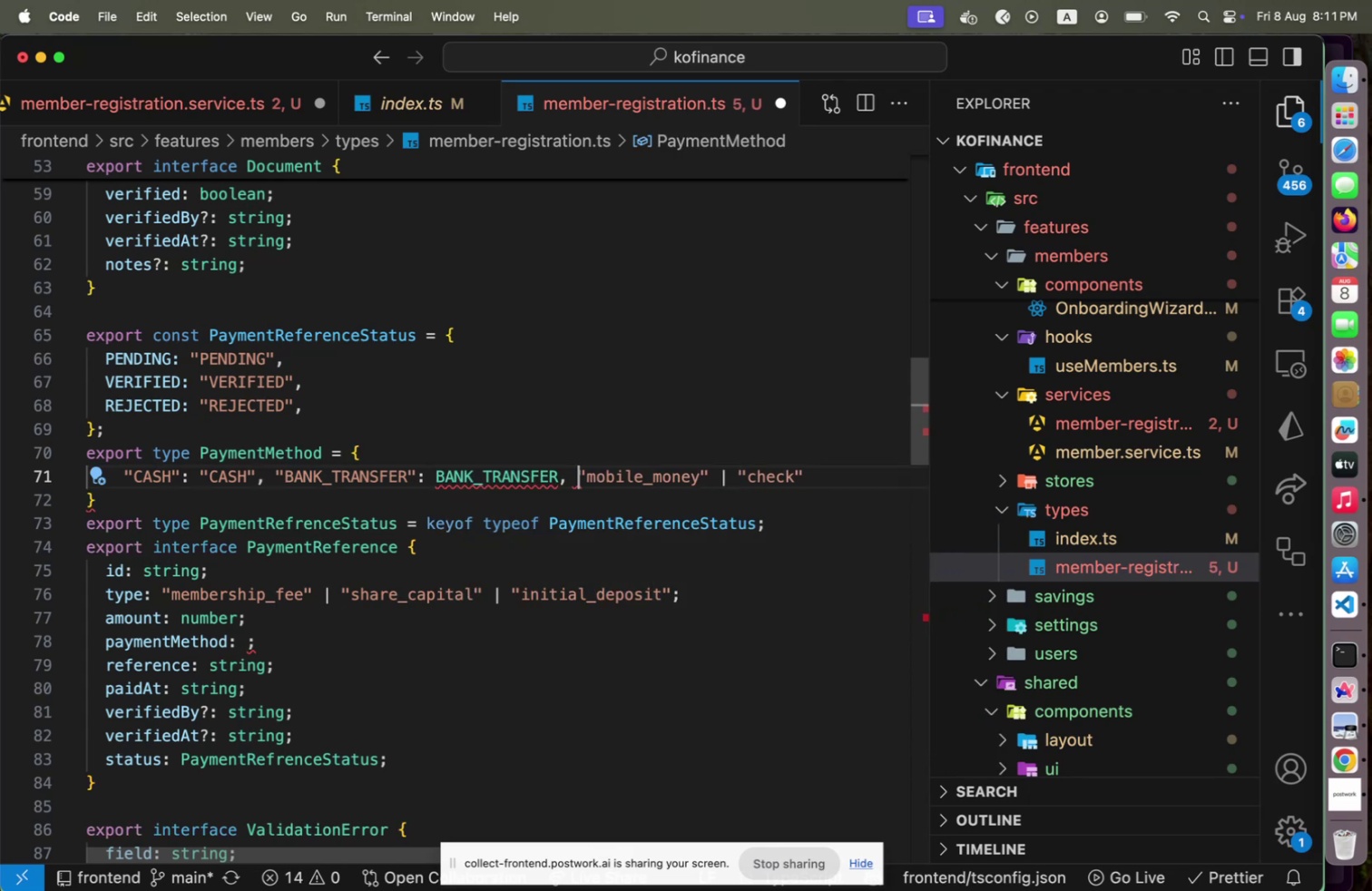 
key(Backspace)
 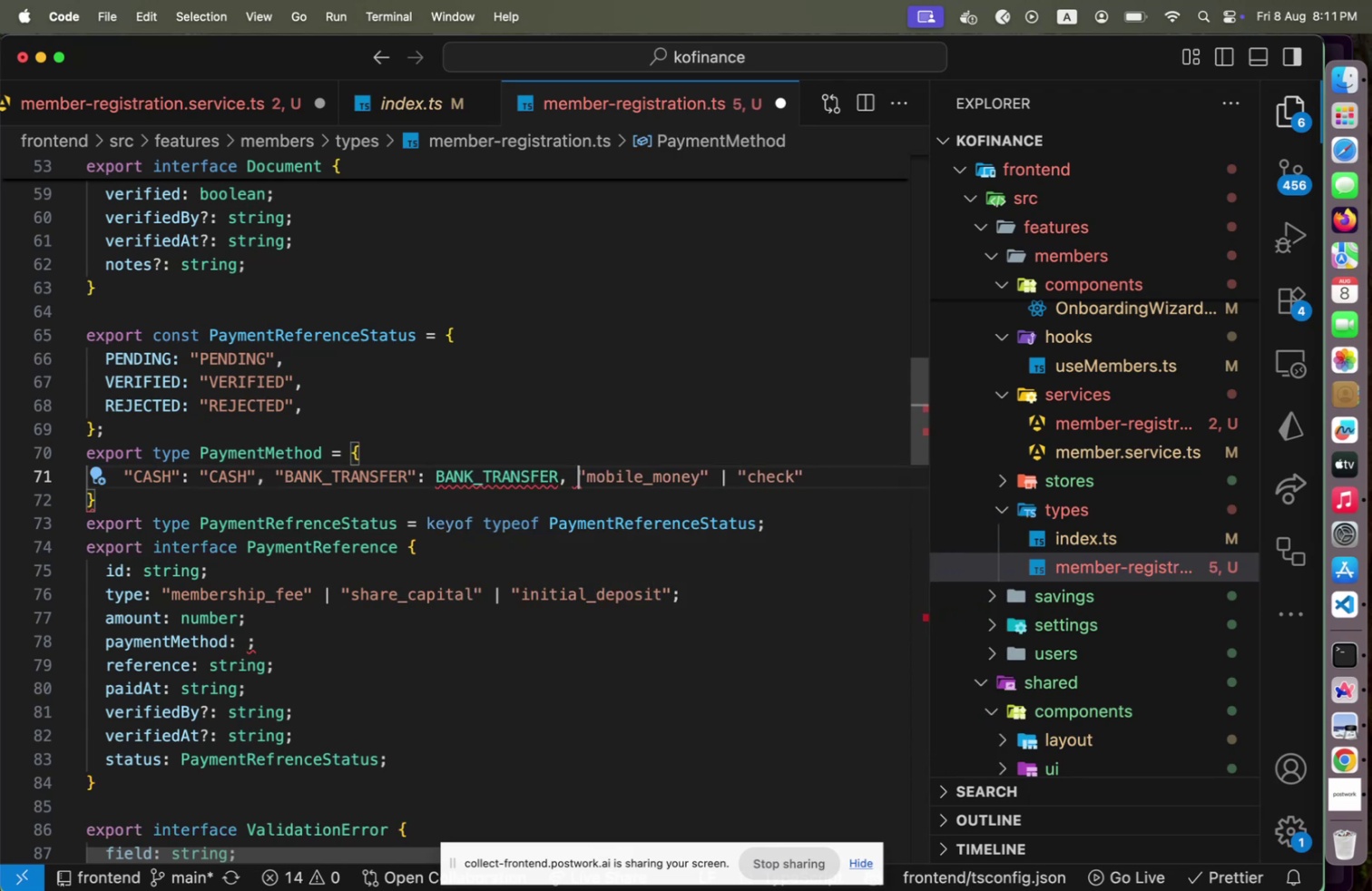 
key(ArrowRight)
 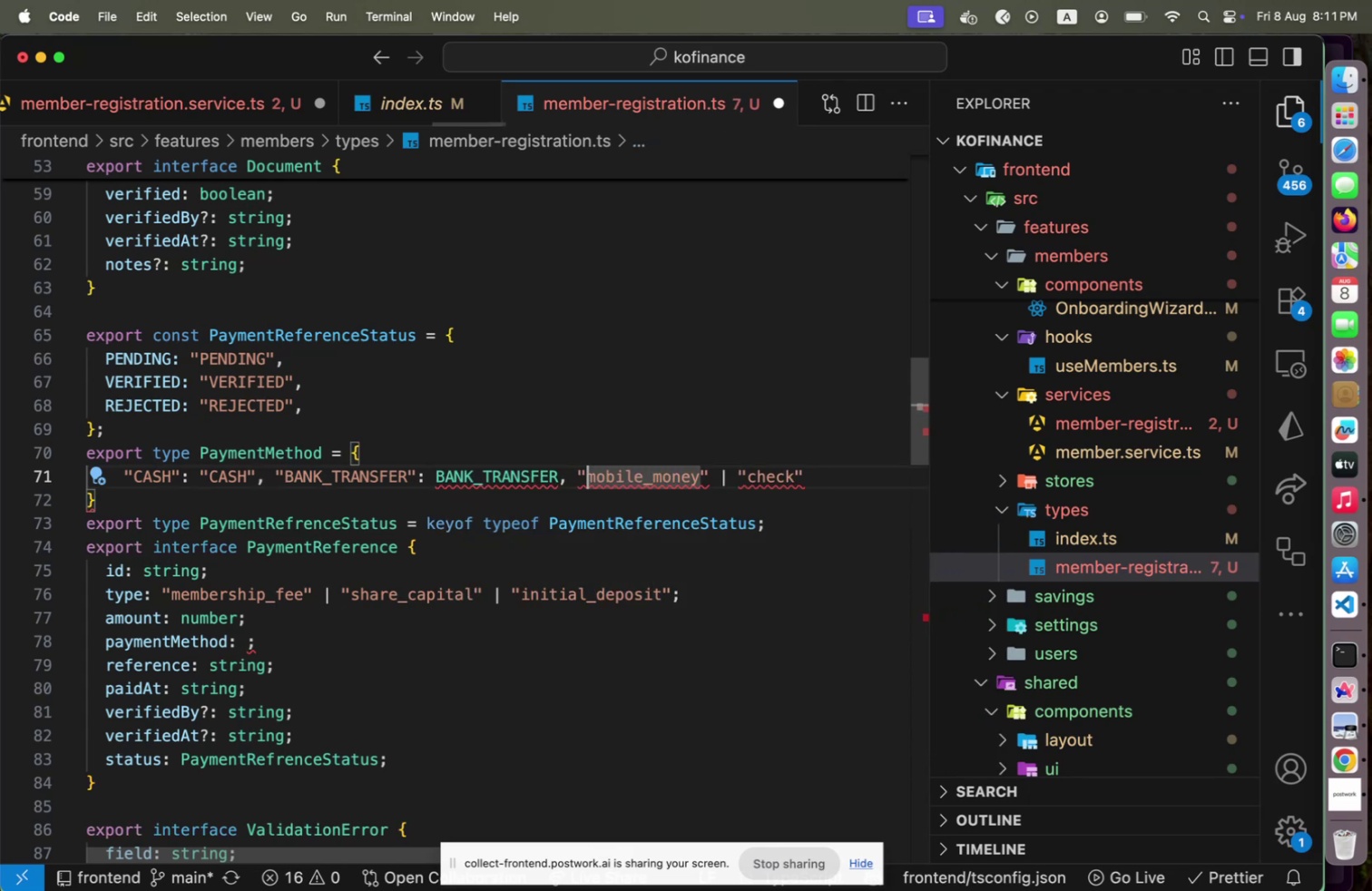 
key(ArrowLeft)
 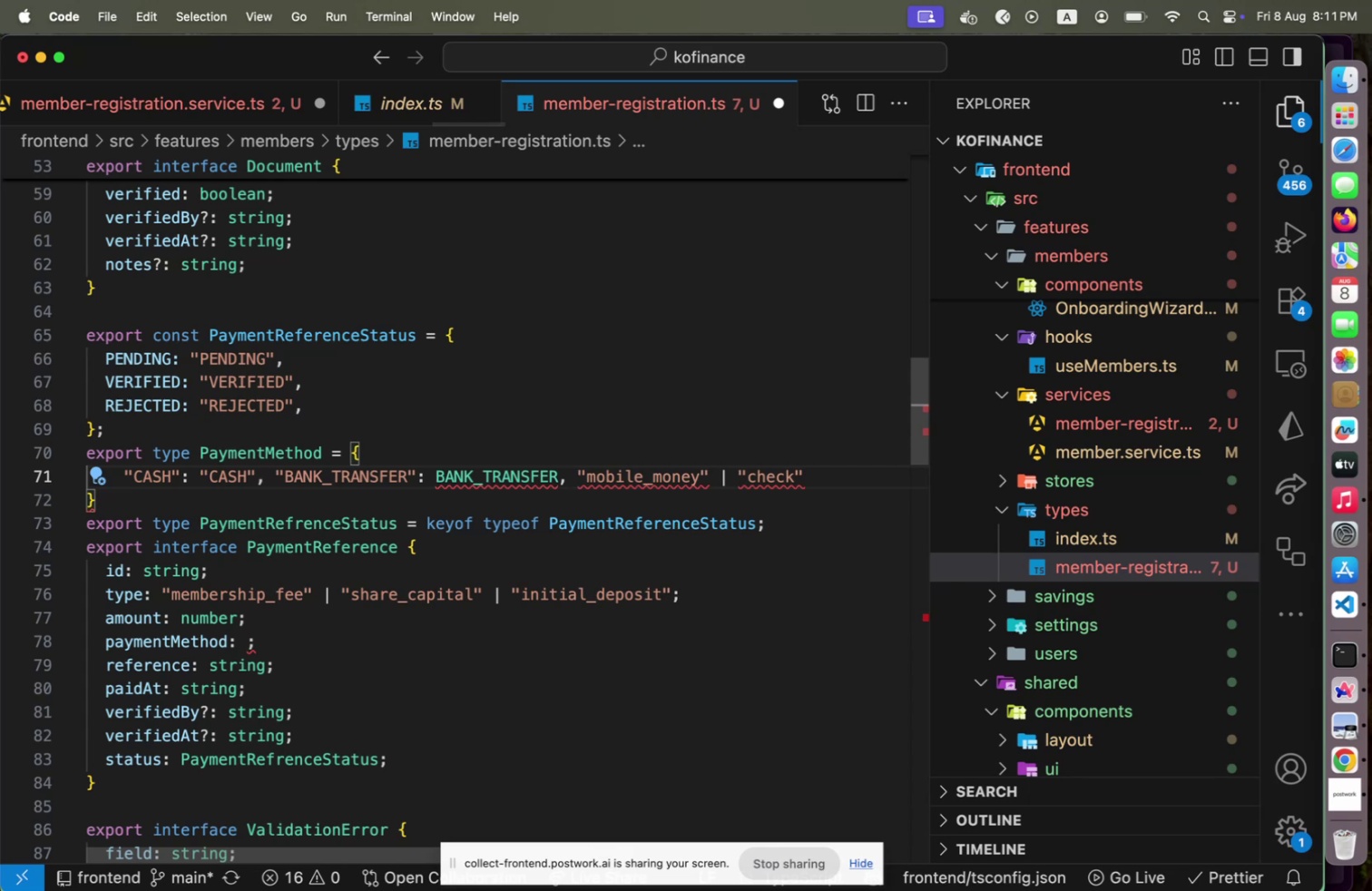 
key(ArrowRight)
 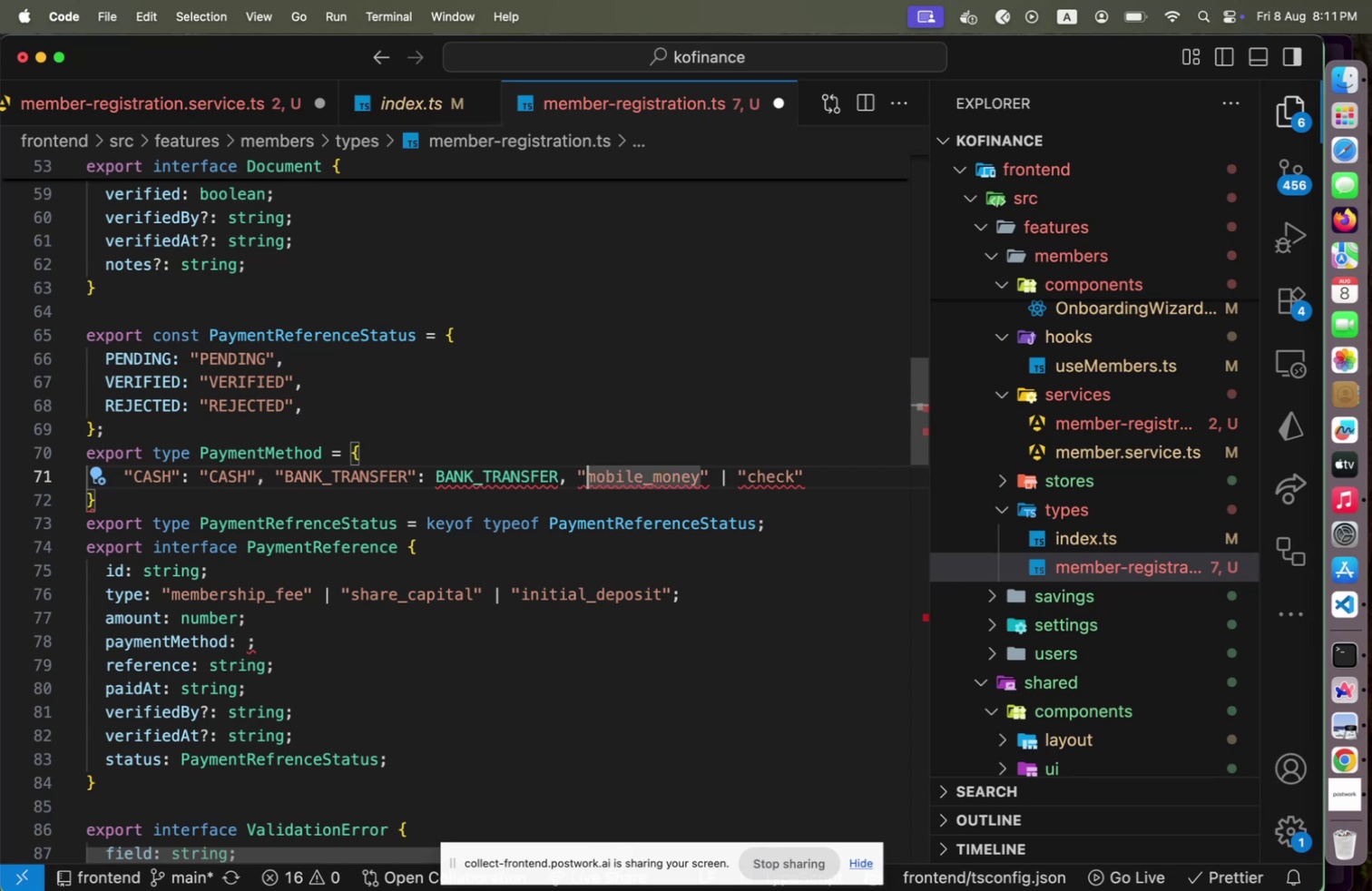 
key(Shift+ShiftLeft)
 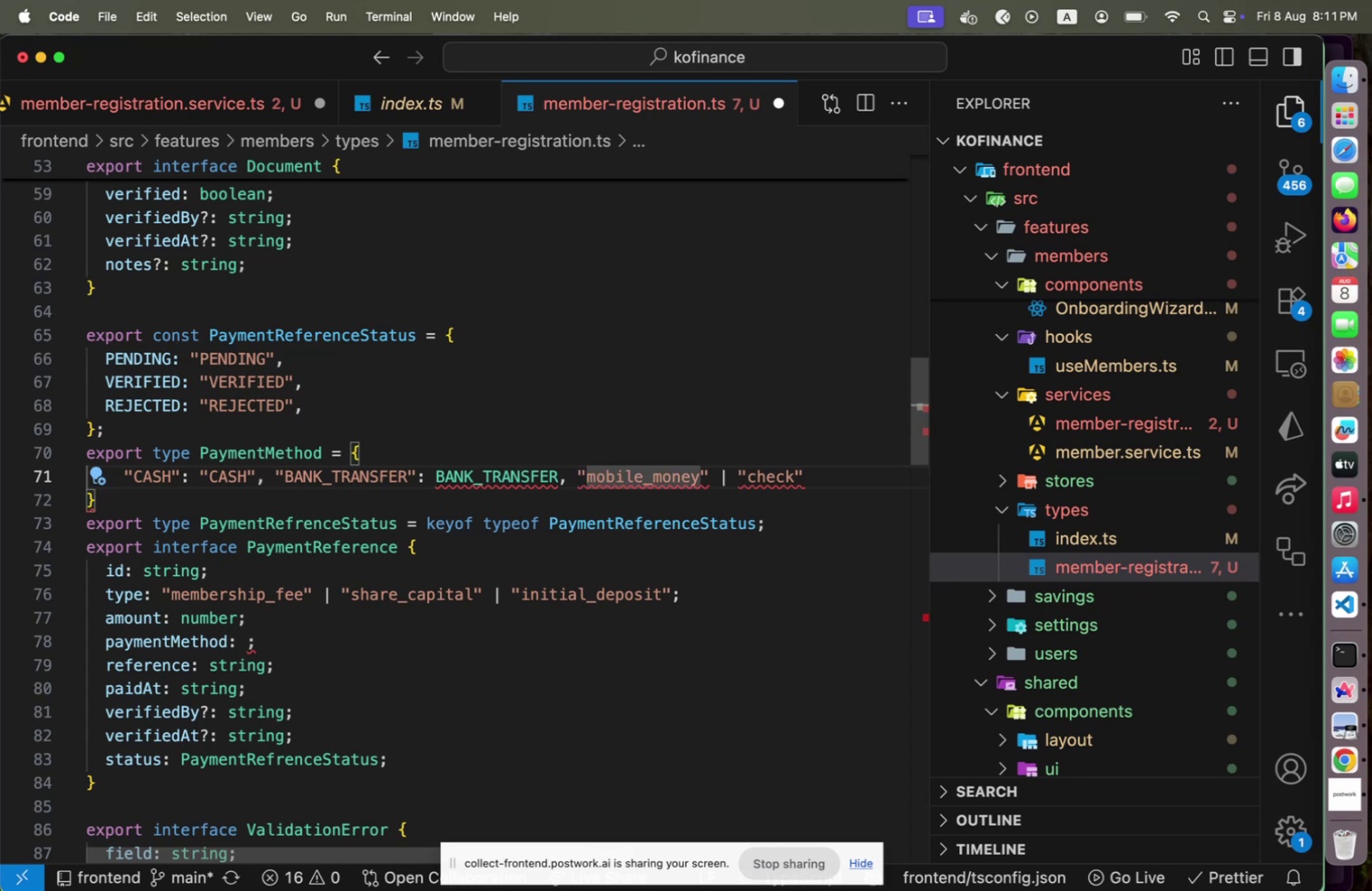 
key(ArrowLeft)
 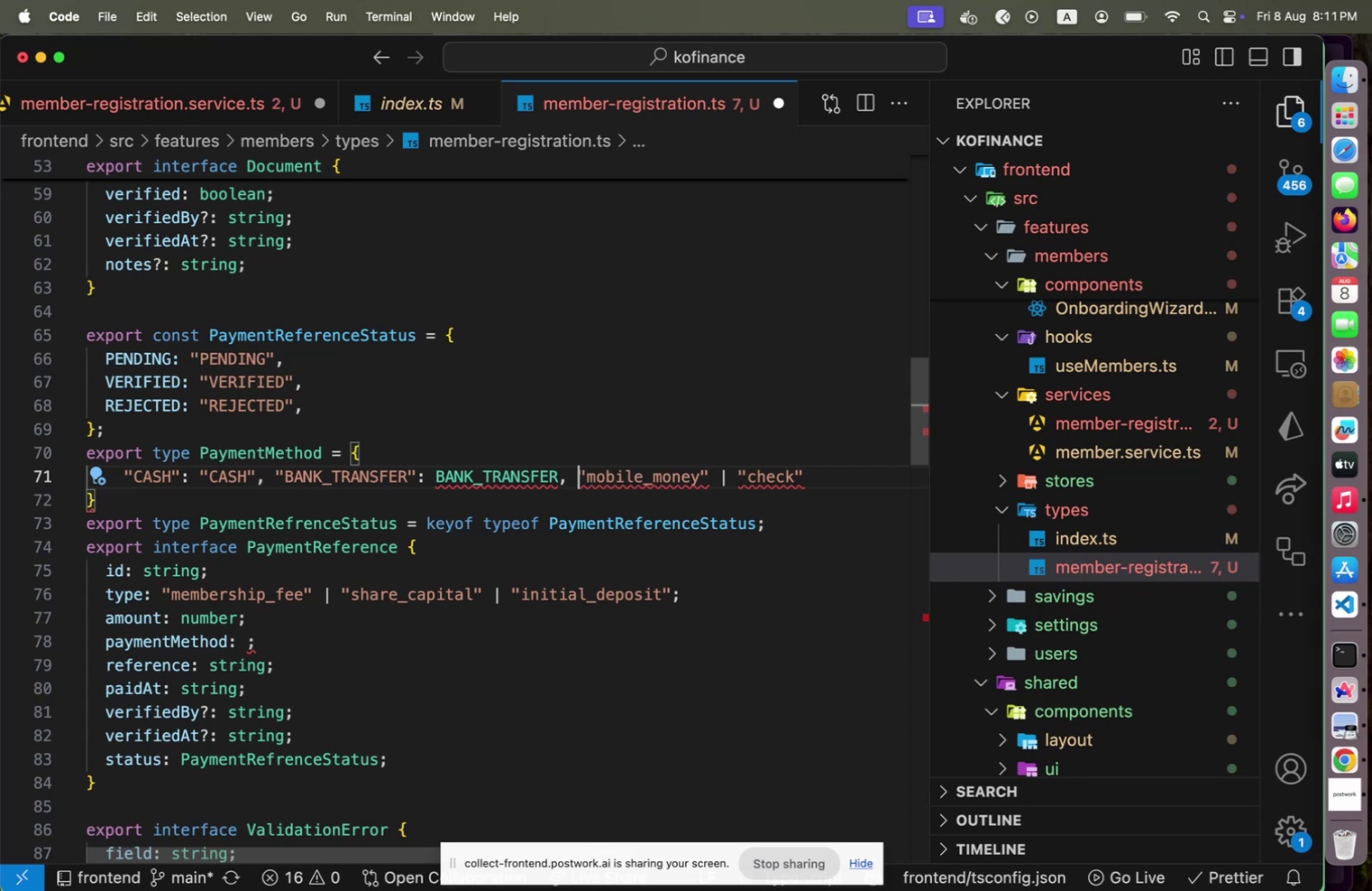 
type(MOBILE_MONEY: )
 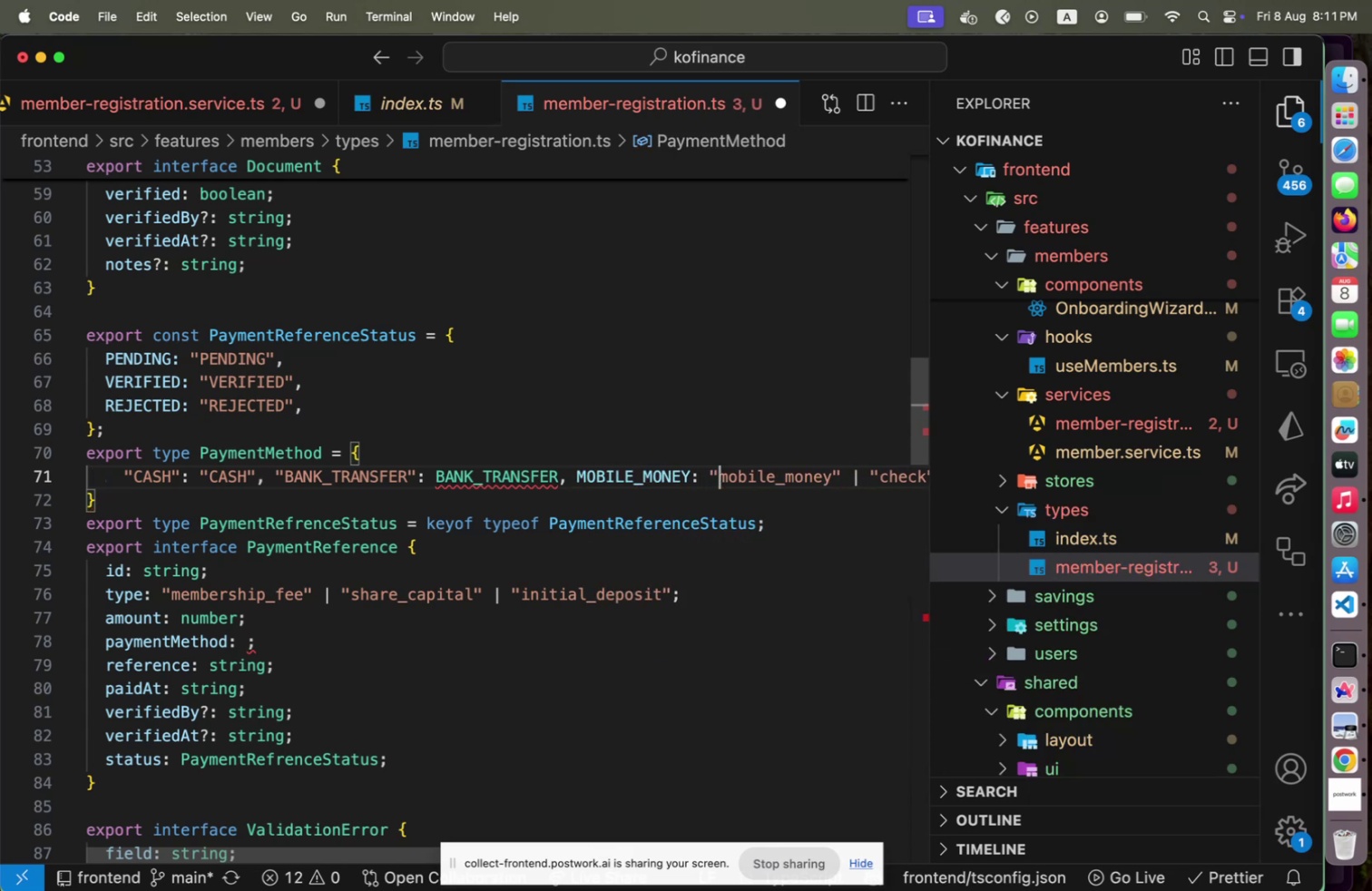 
 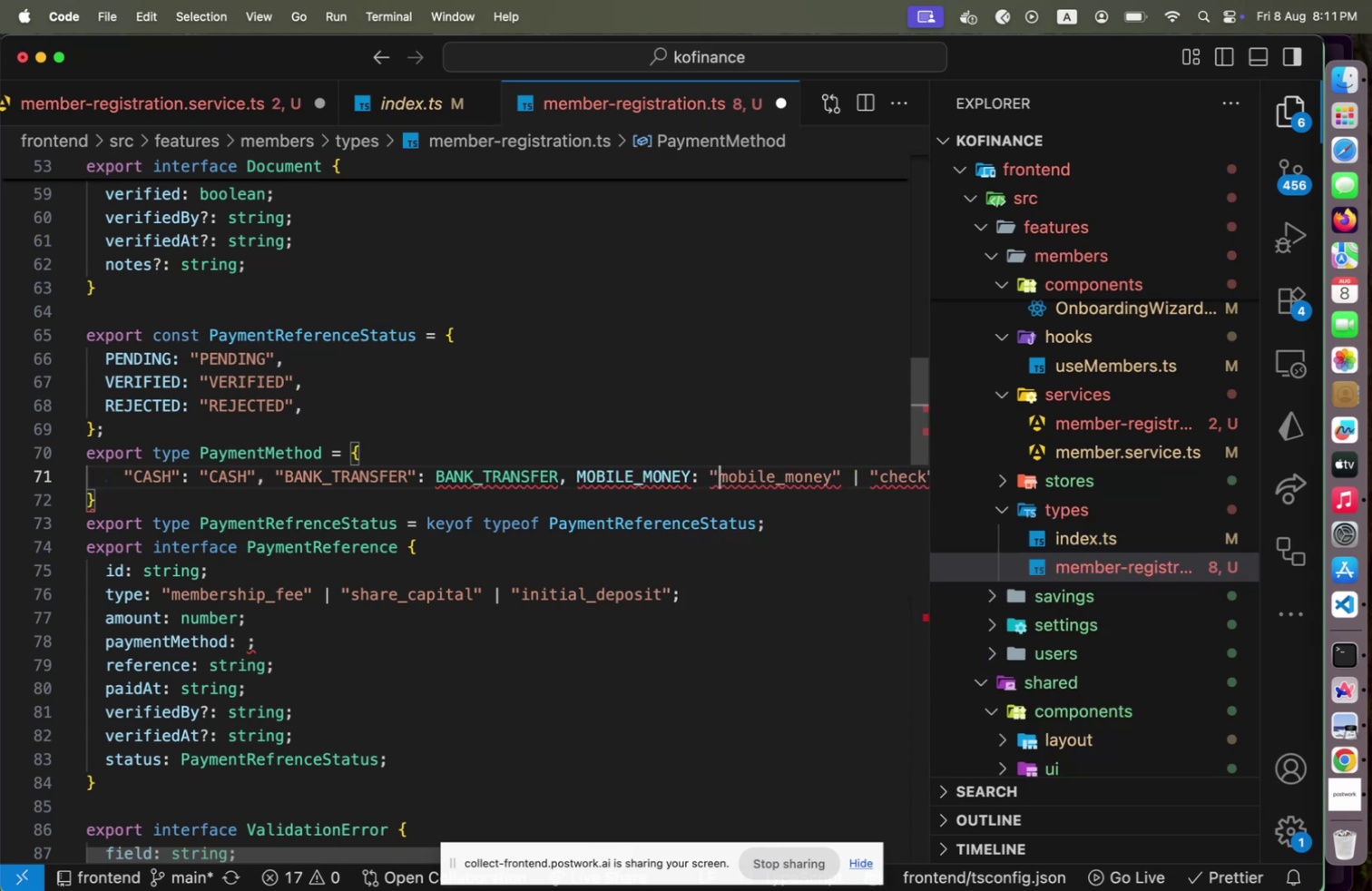 
hold_key(key=ArrowRight, duration=1.5)
 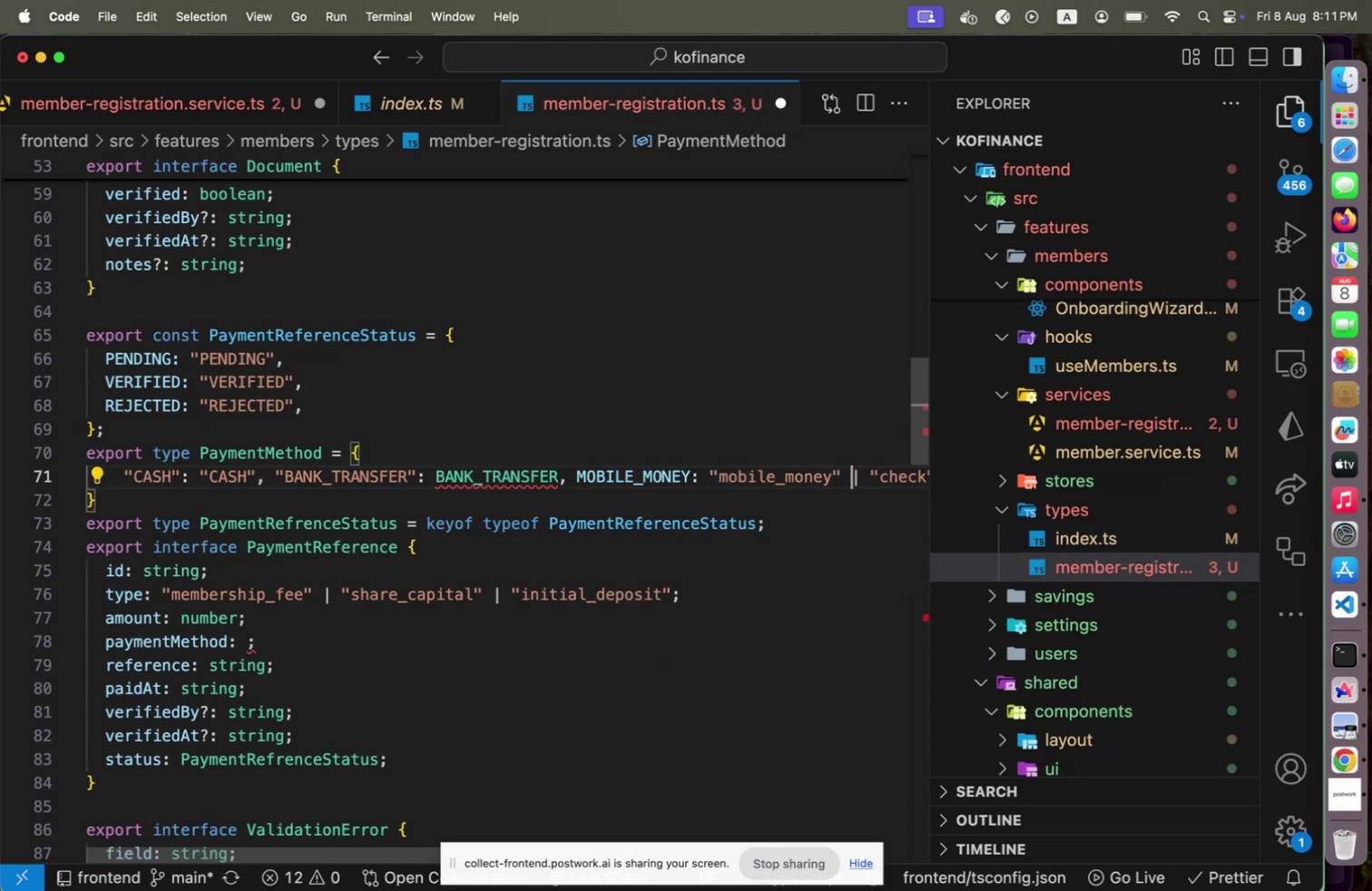 
key(ArrowRight)
 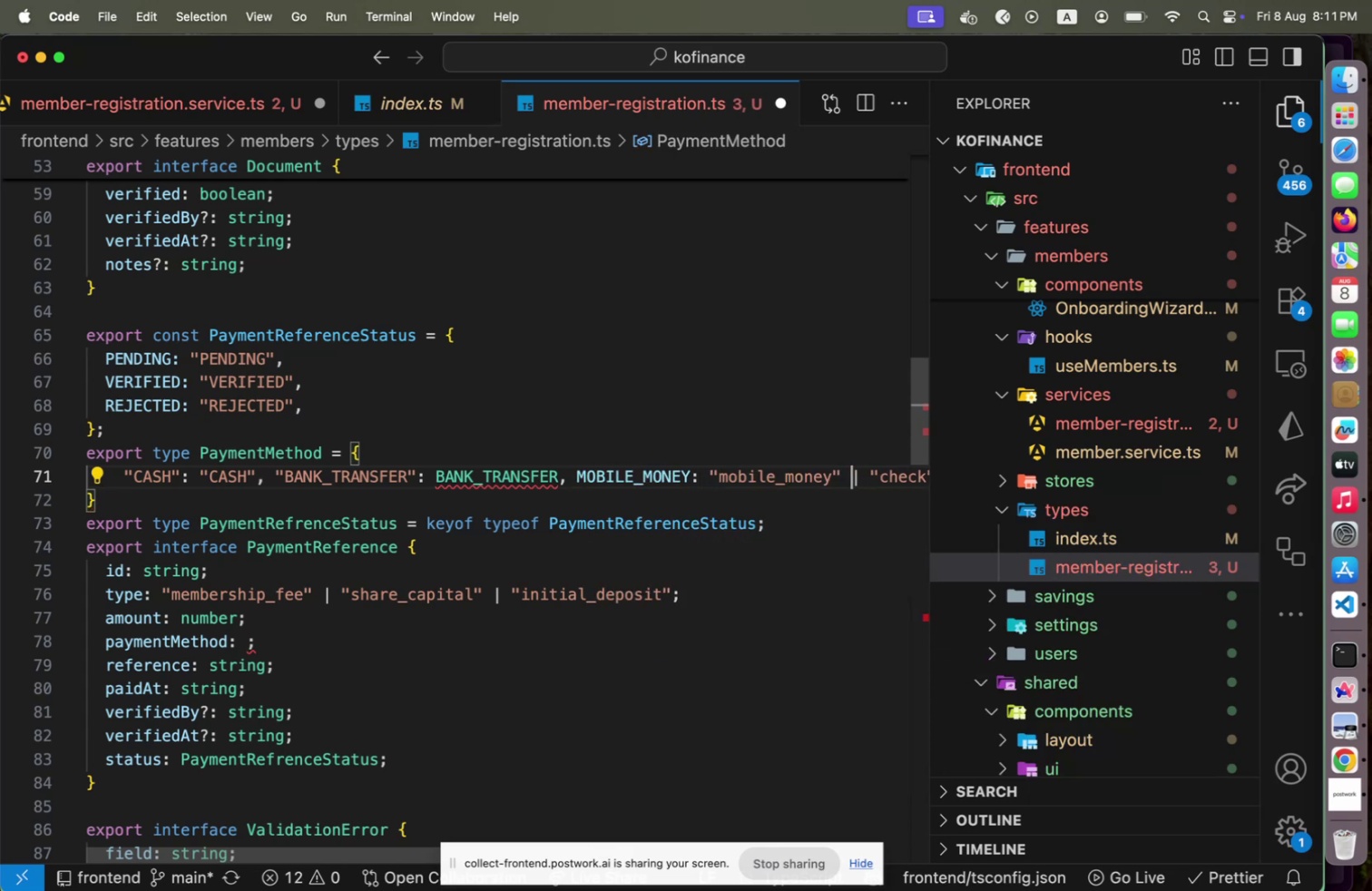 
key(Shift+ArrowRight)
 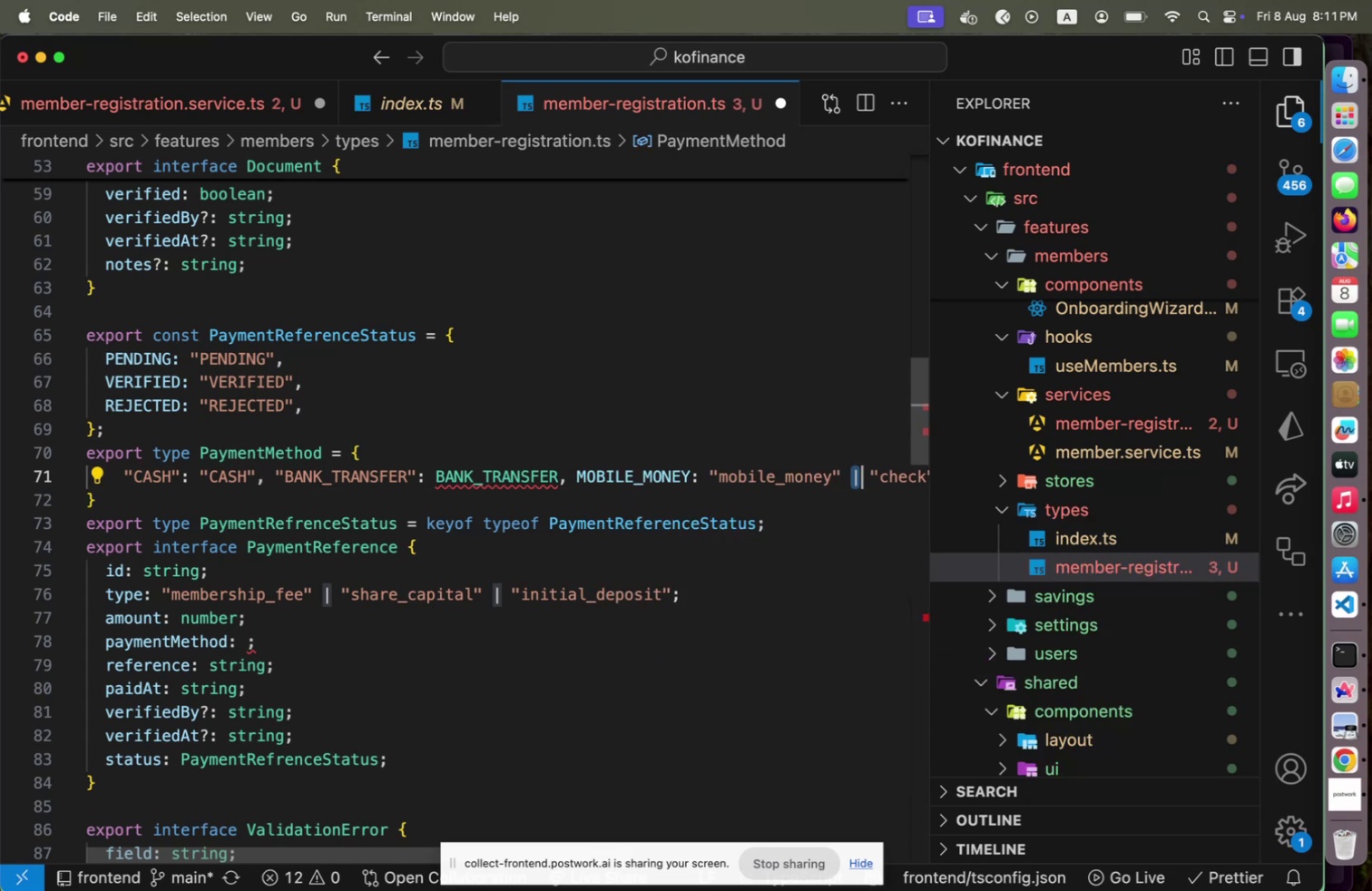 
key(Shift+ArrowRight)
 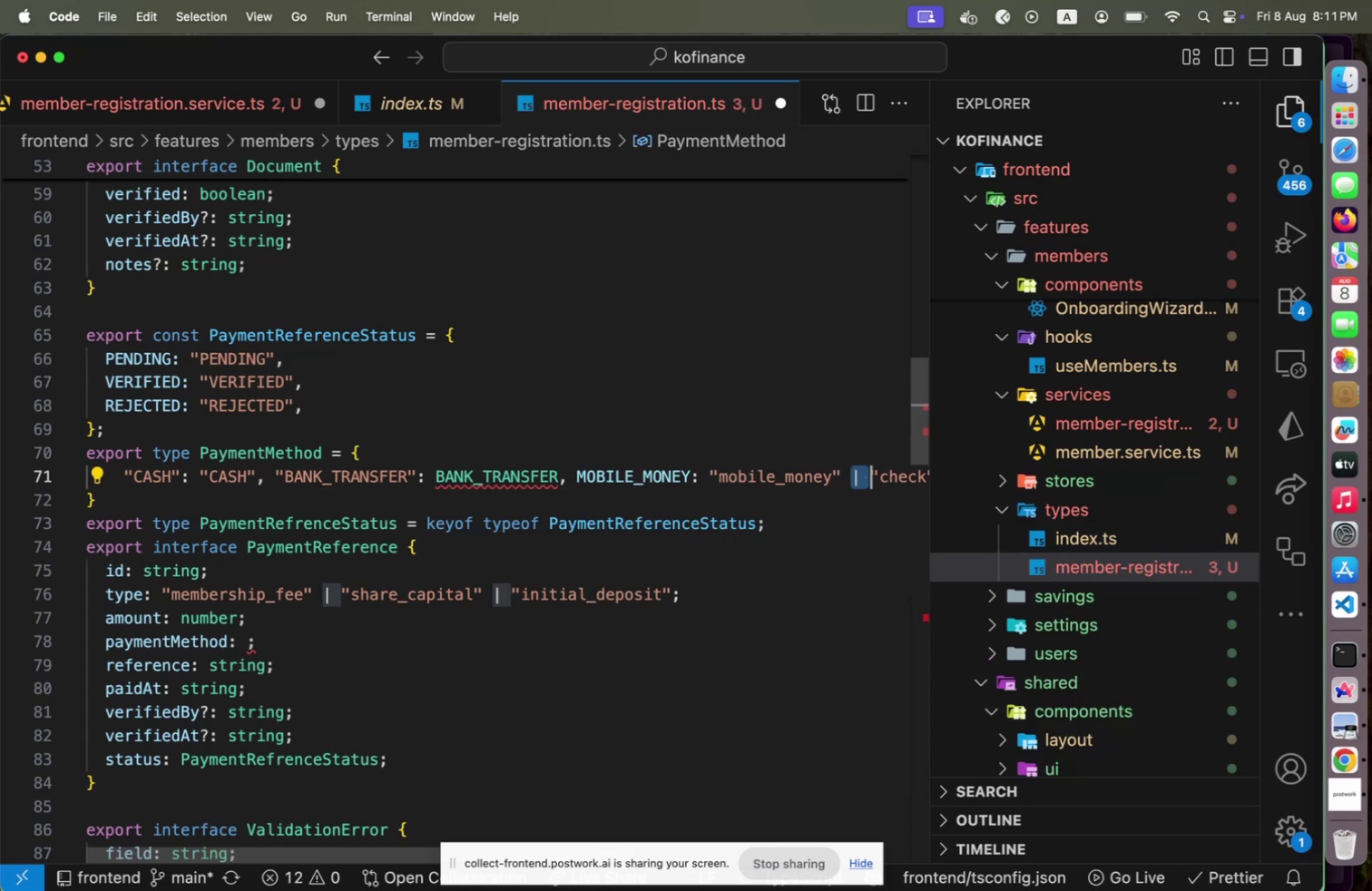 
key(Backspace)
key(Backspace)
type(, CHECK: )
 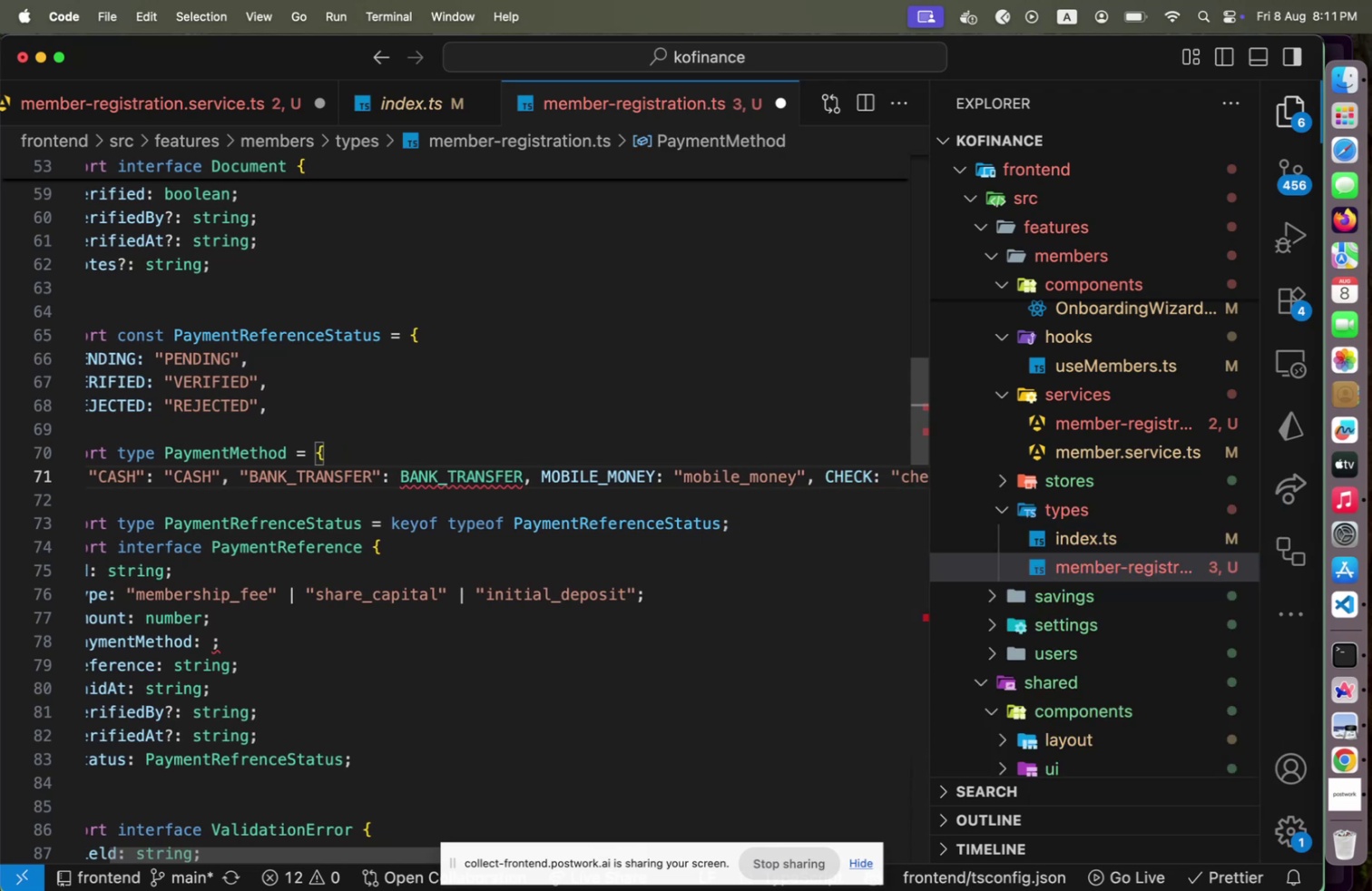 
key(ArrowRight)
 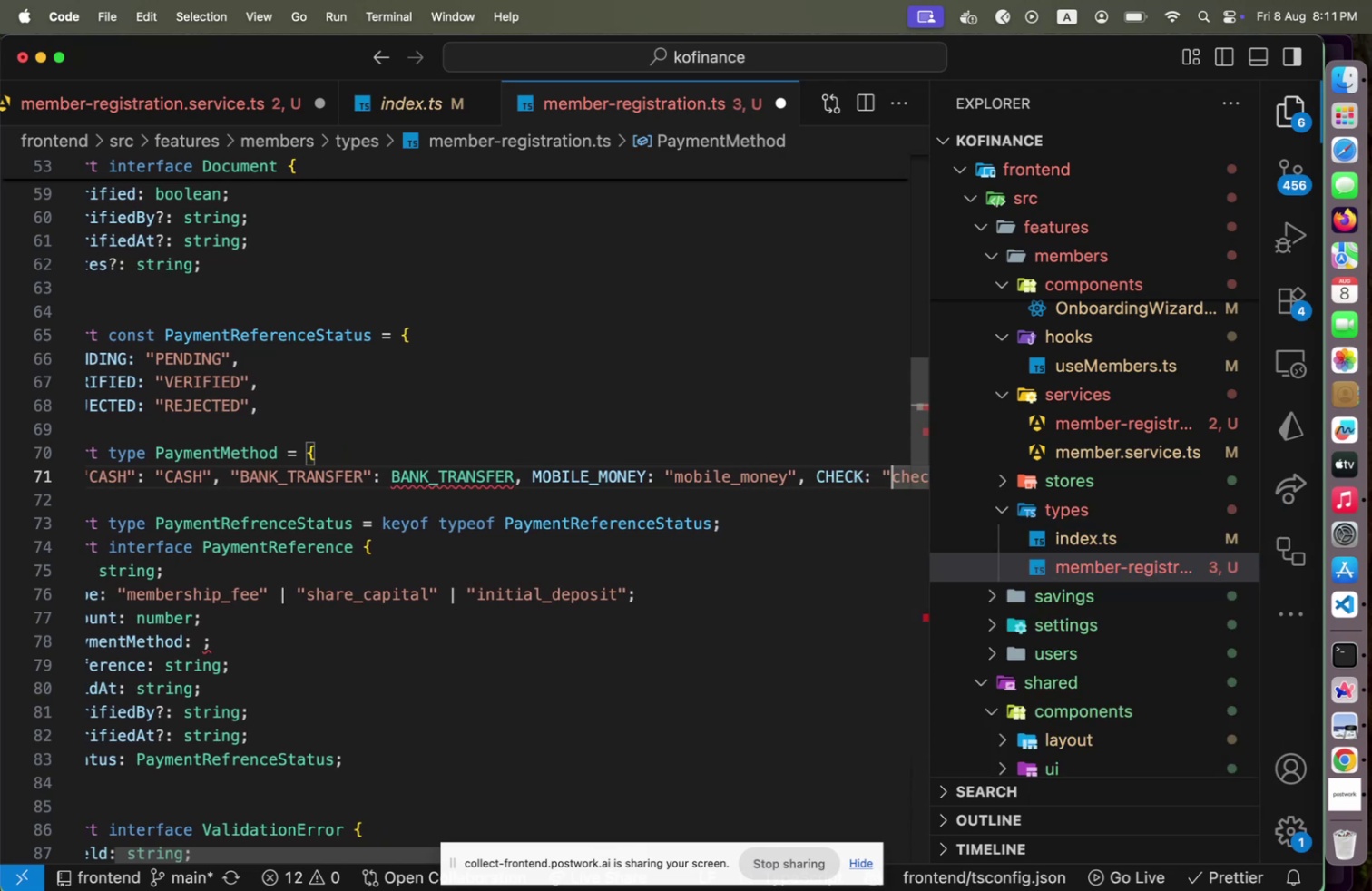 
key(Shift+ArrowRight)
 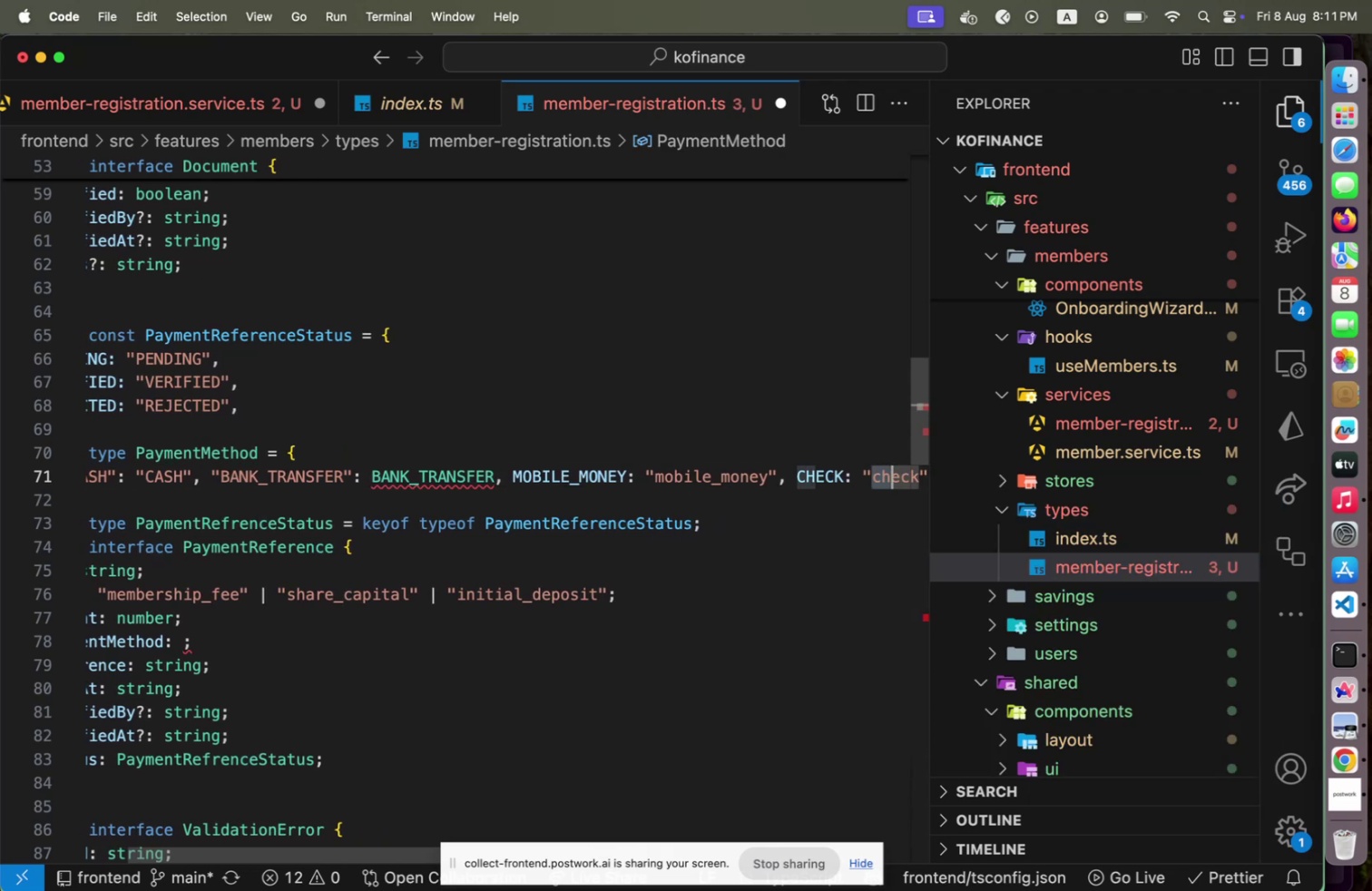 
key(Shift+ArrowRight)
 